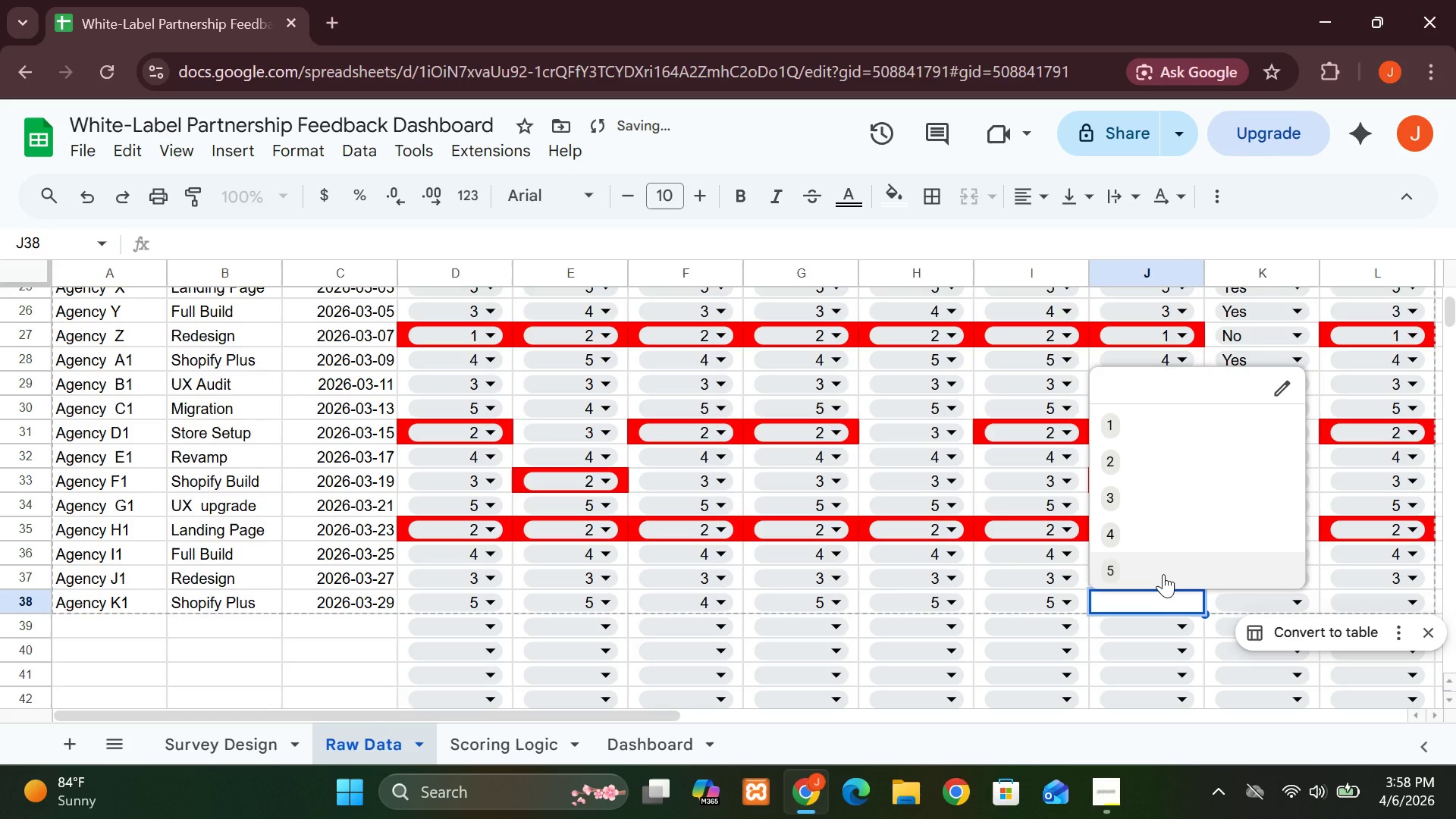 
left_click([1163, 574])
 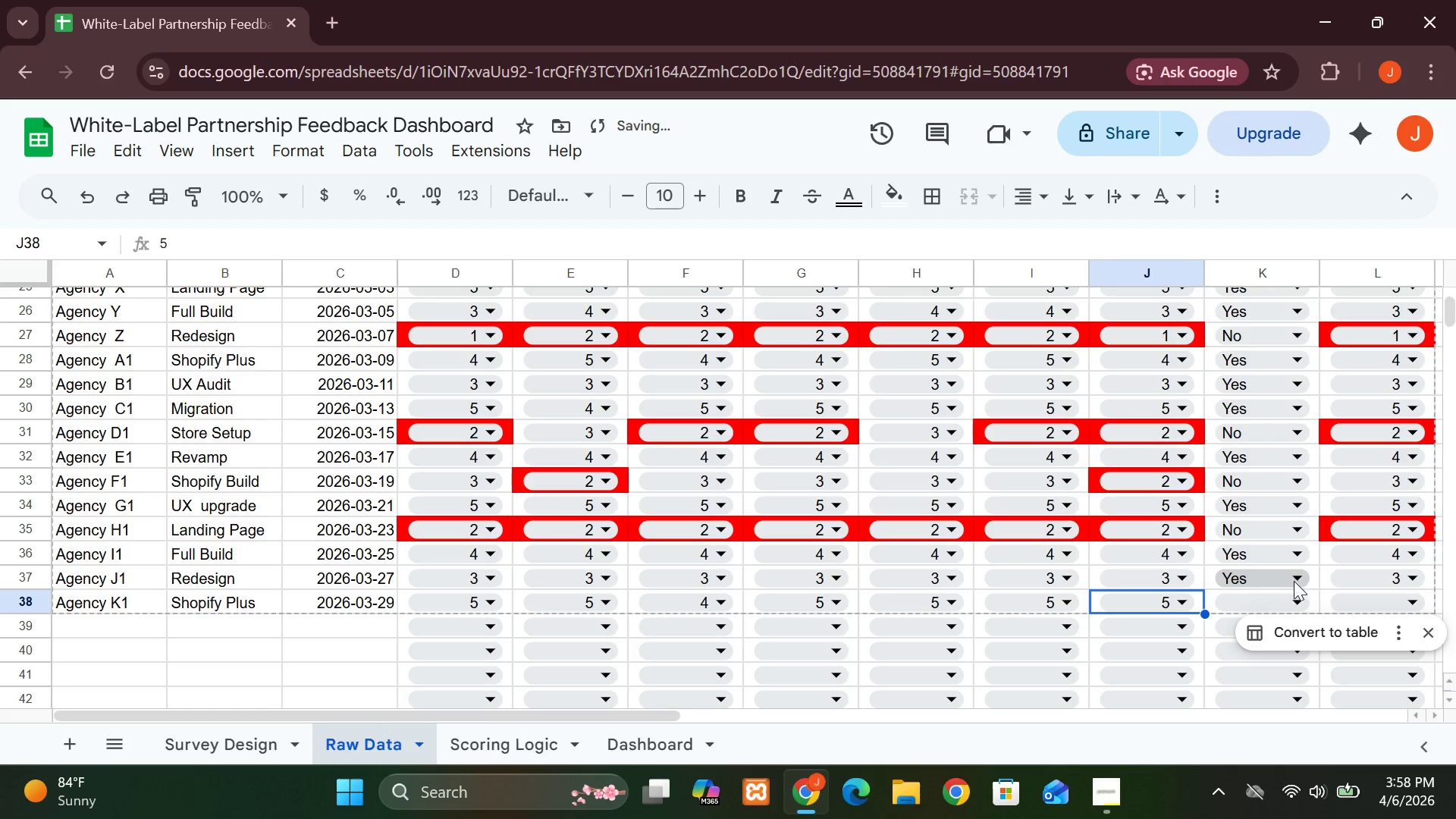 
left_click([1295, 601])
 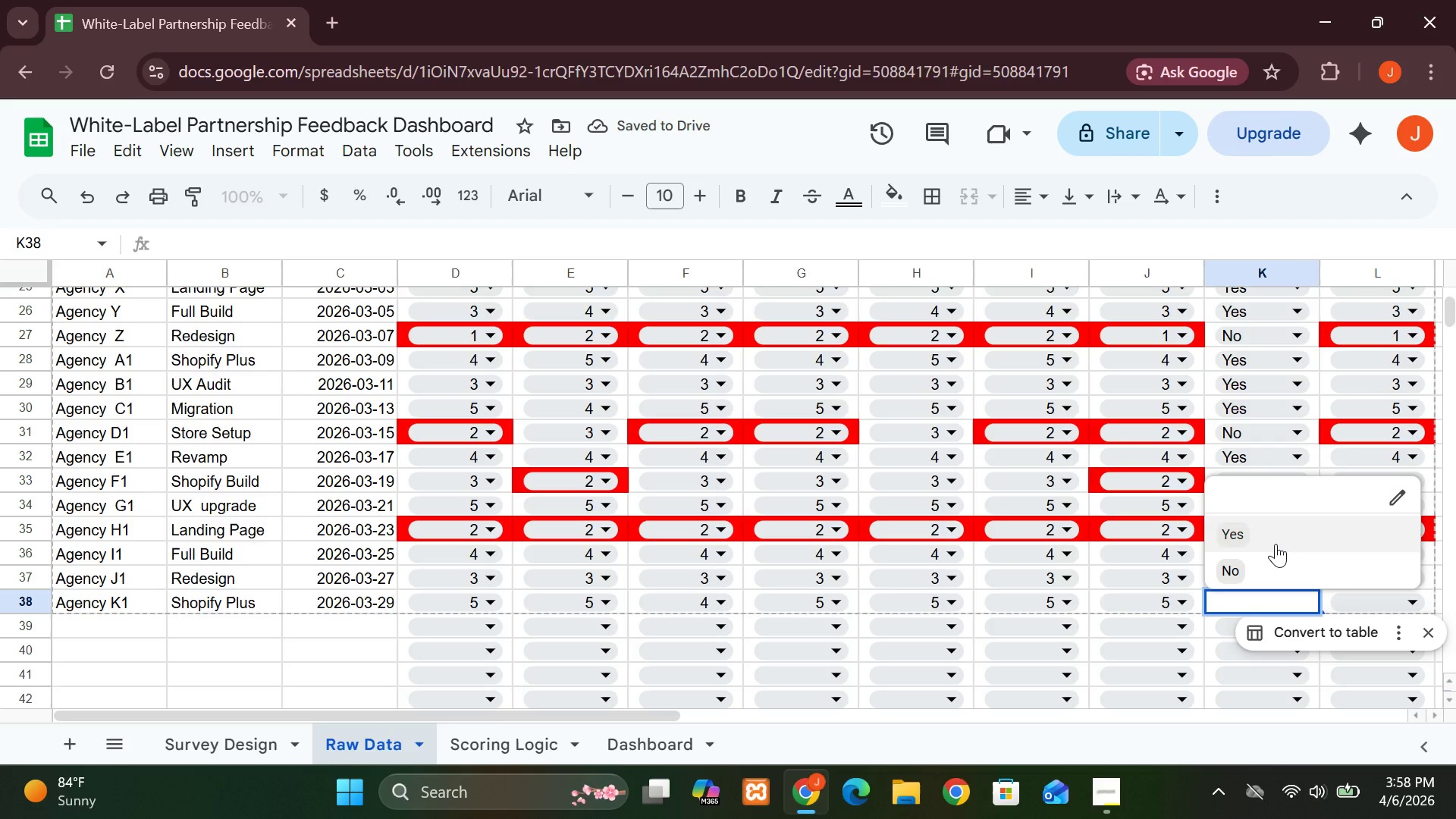 
left_click([1276, 544])
 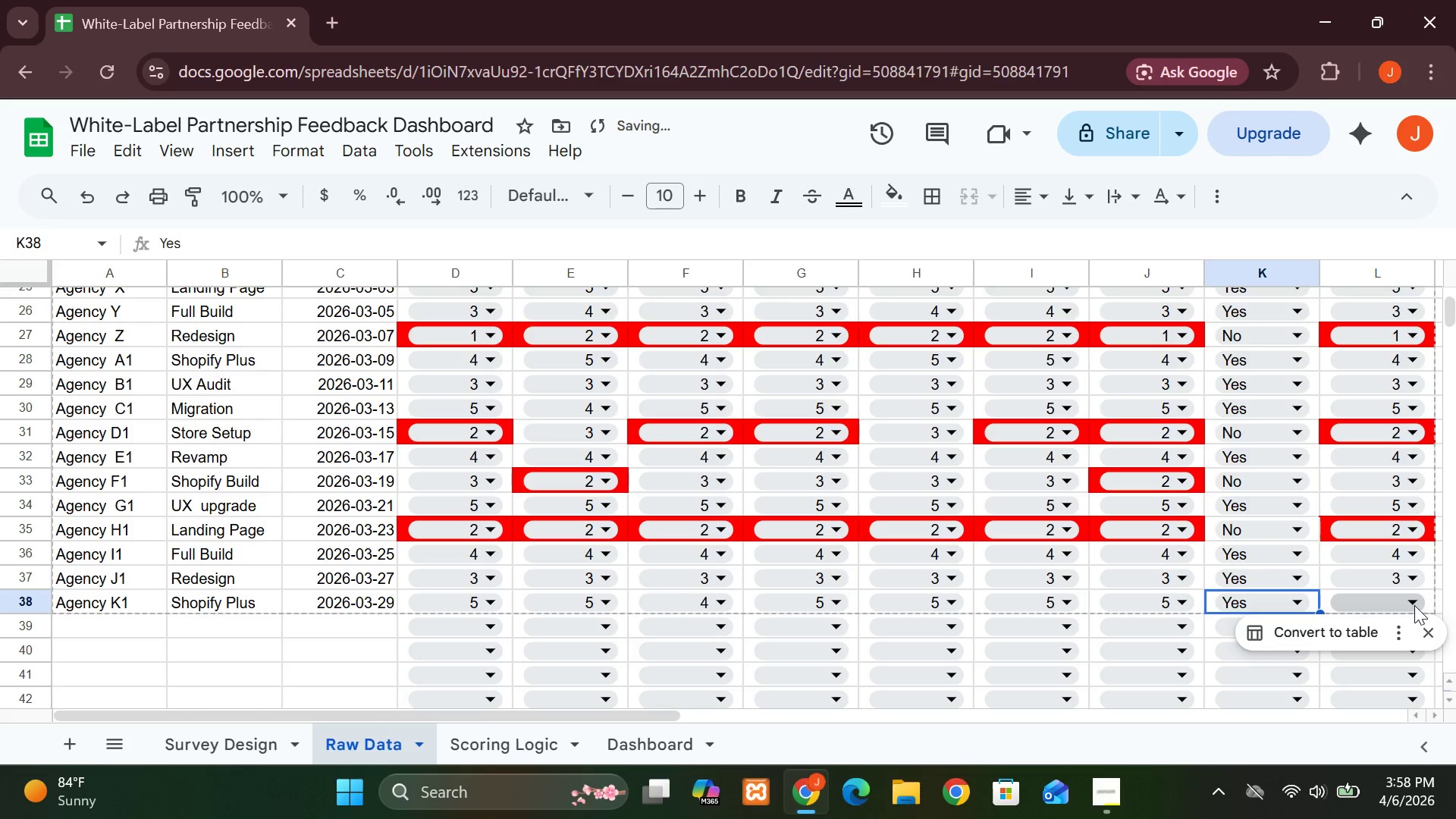 
left_click([1423, 602])
 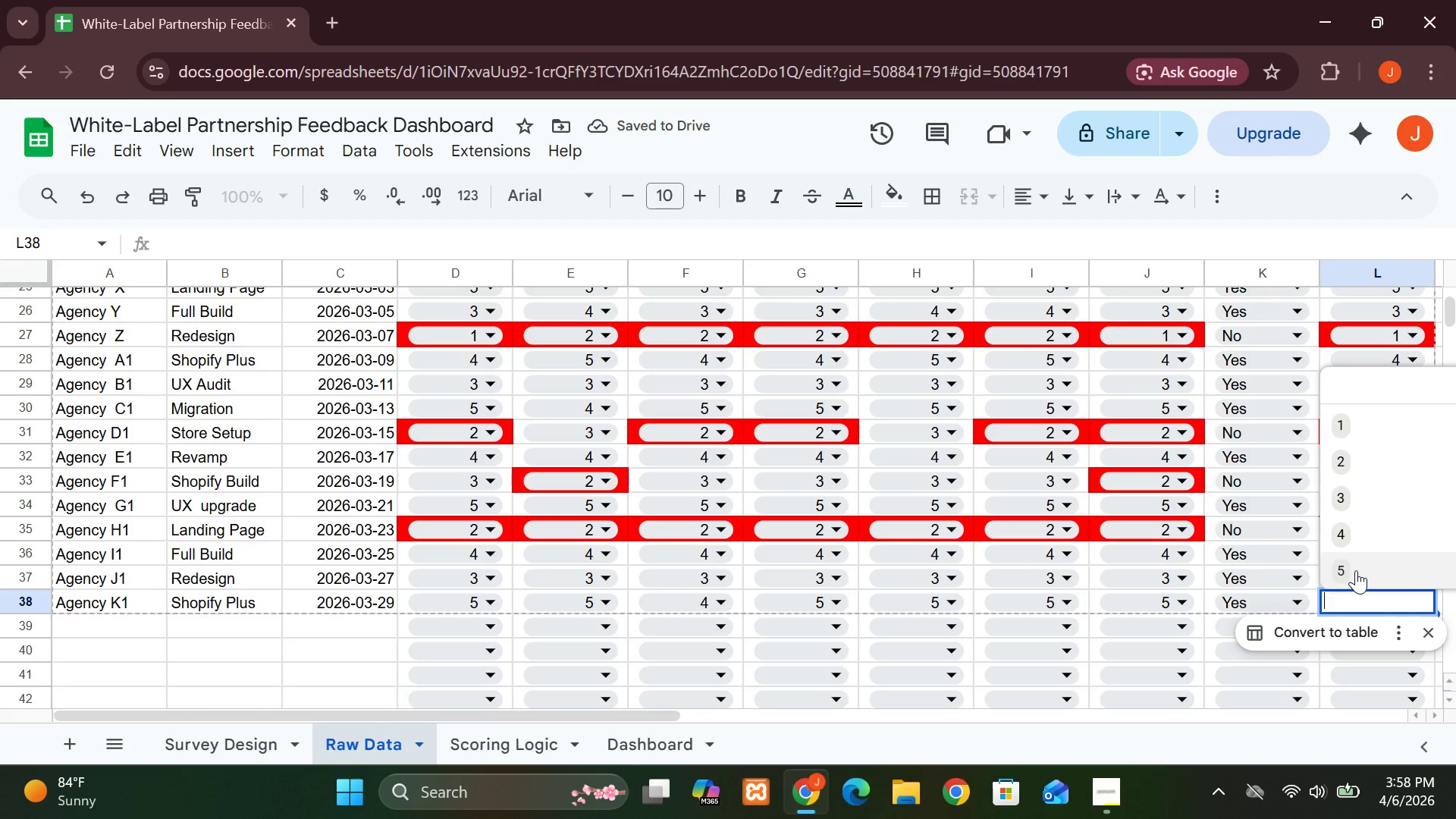 
left_click([1357, 566])
 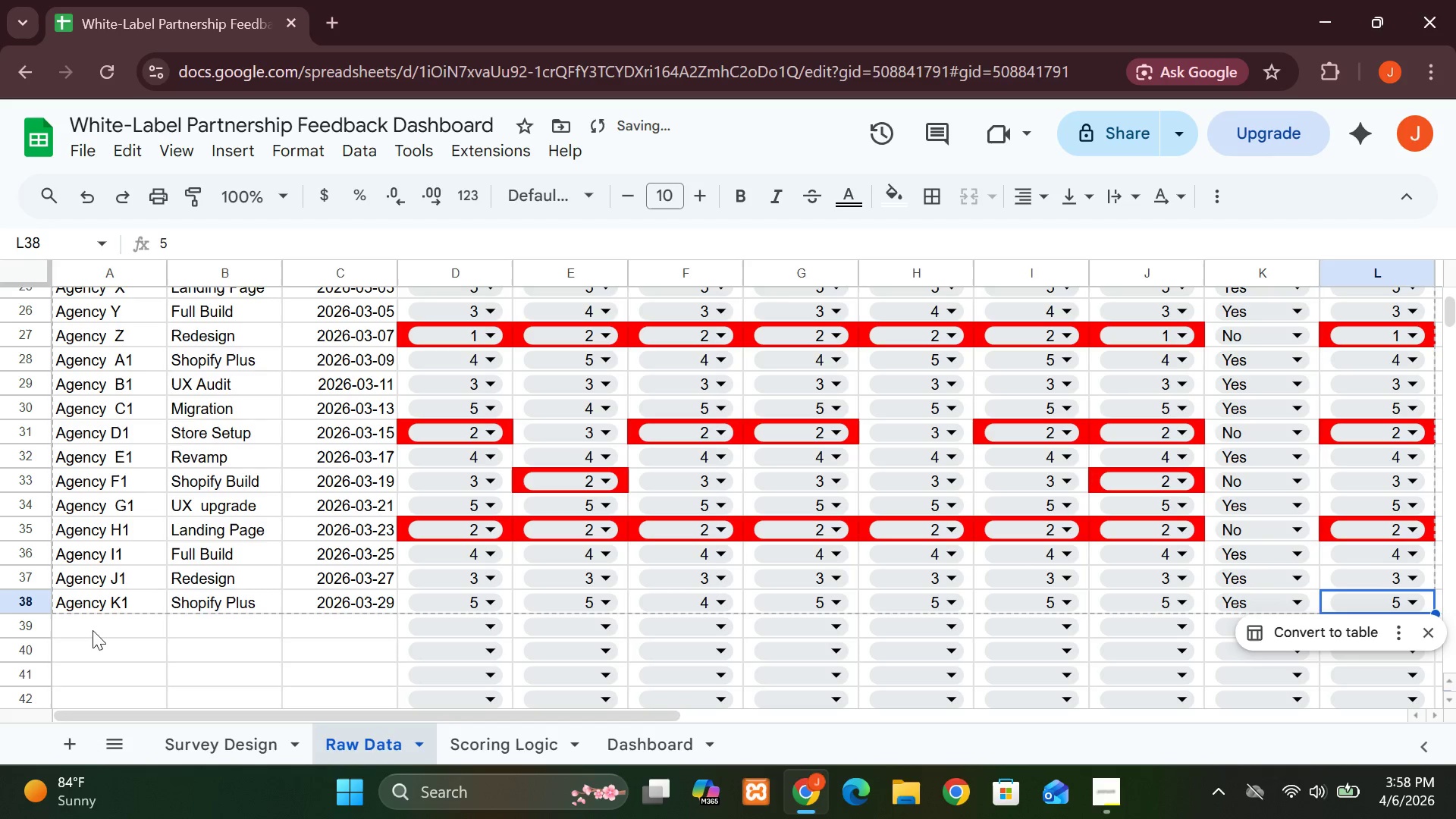 
left_click([78, 621])
 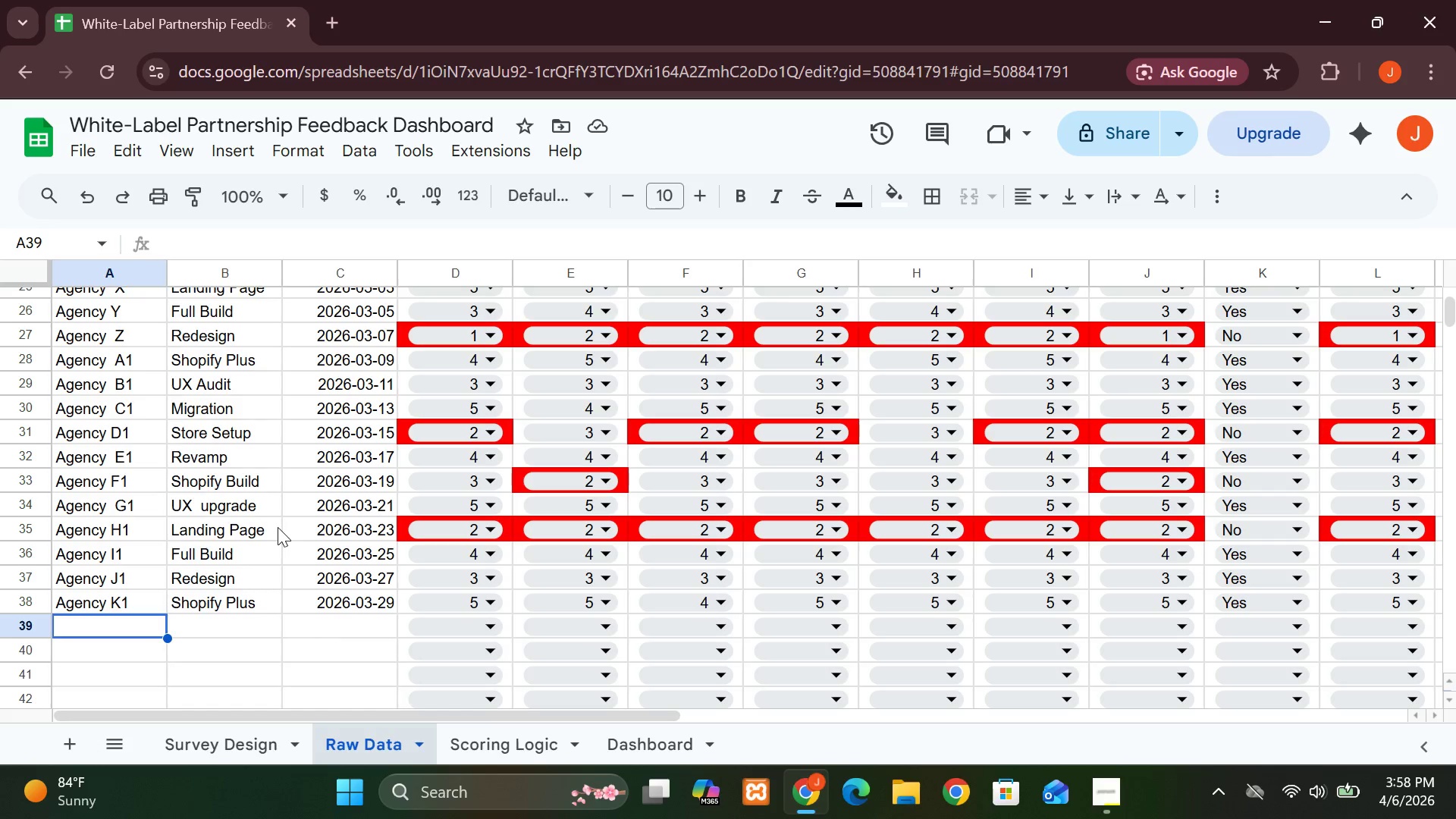 
type(Agency  L1)
 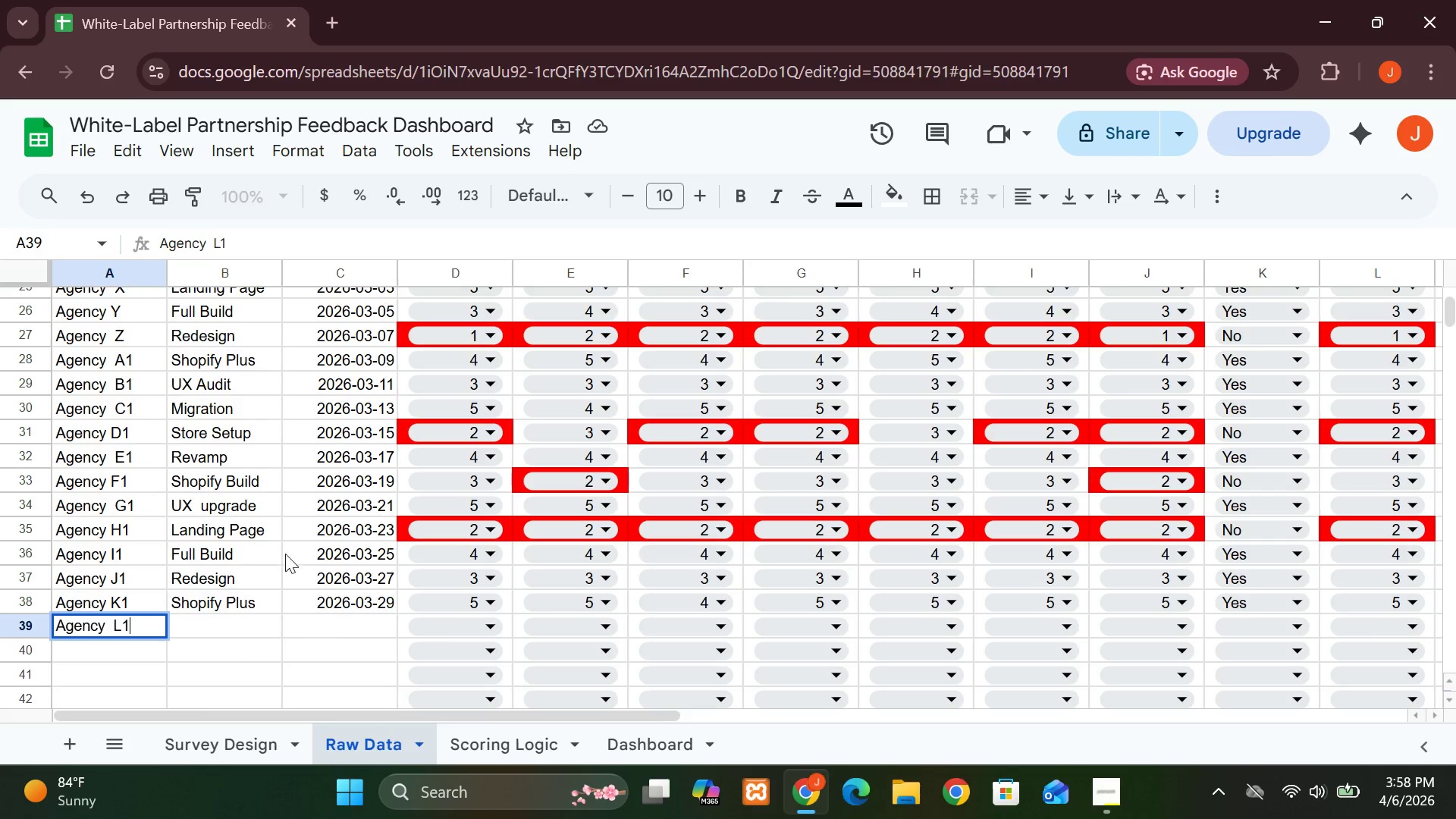 
key(CapsLock)
 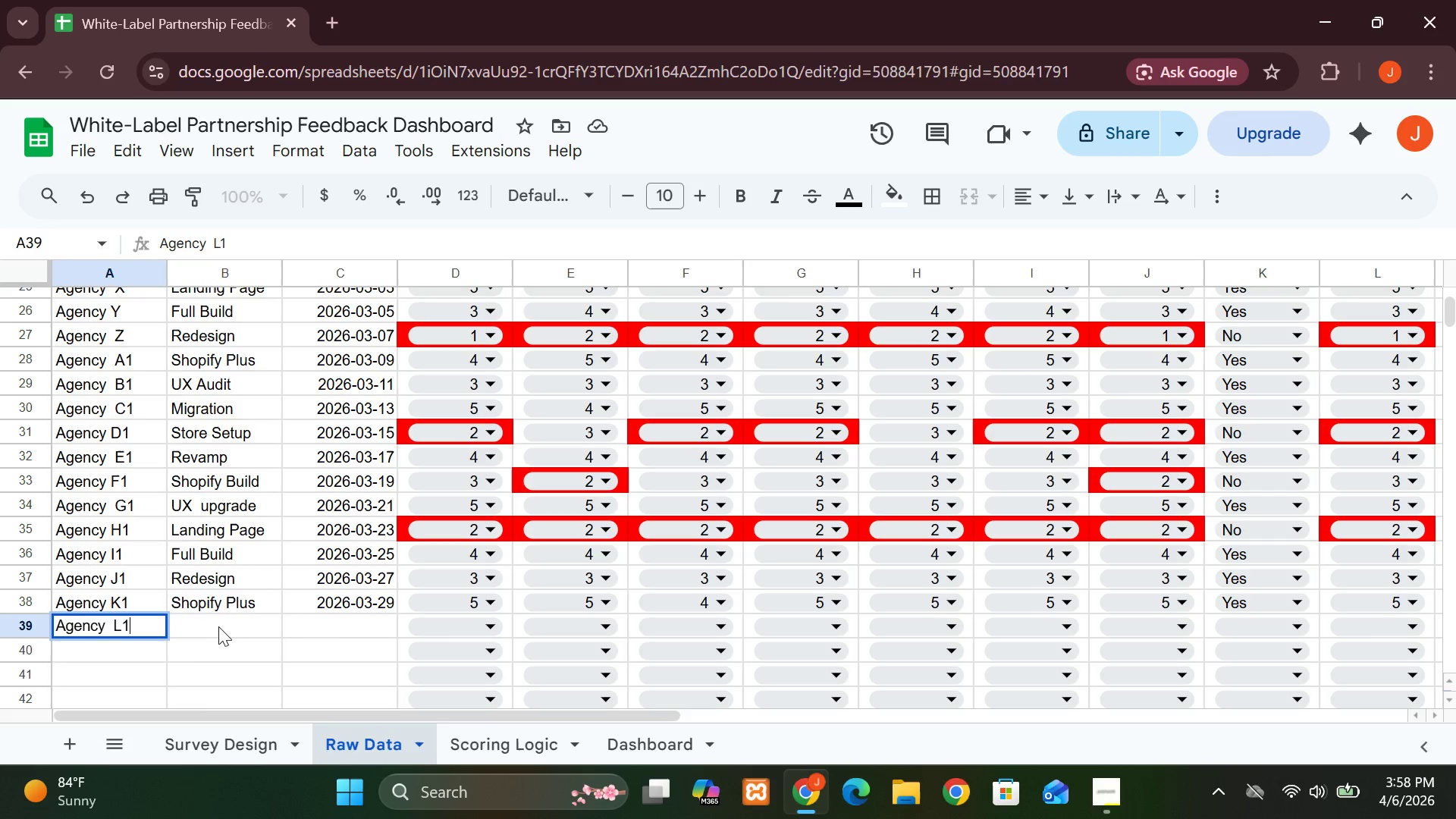 
left_click([218, 626])
 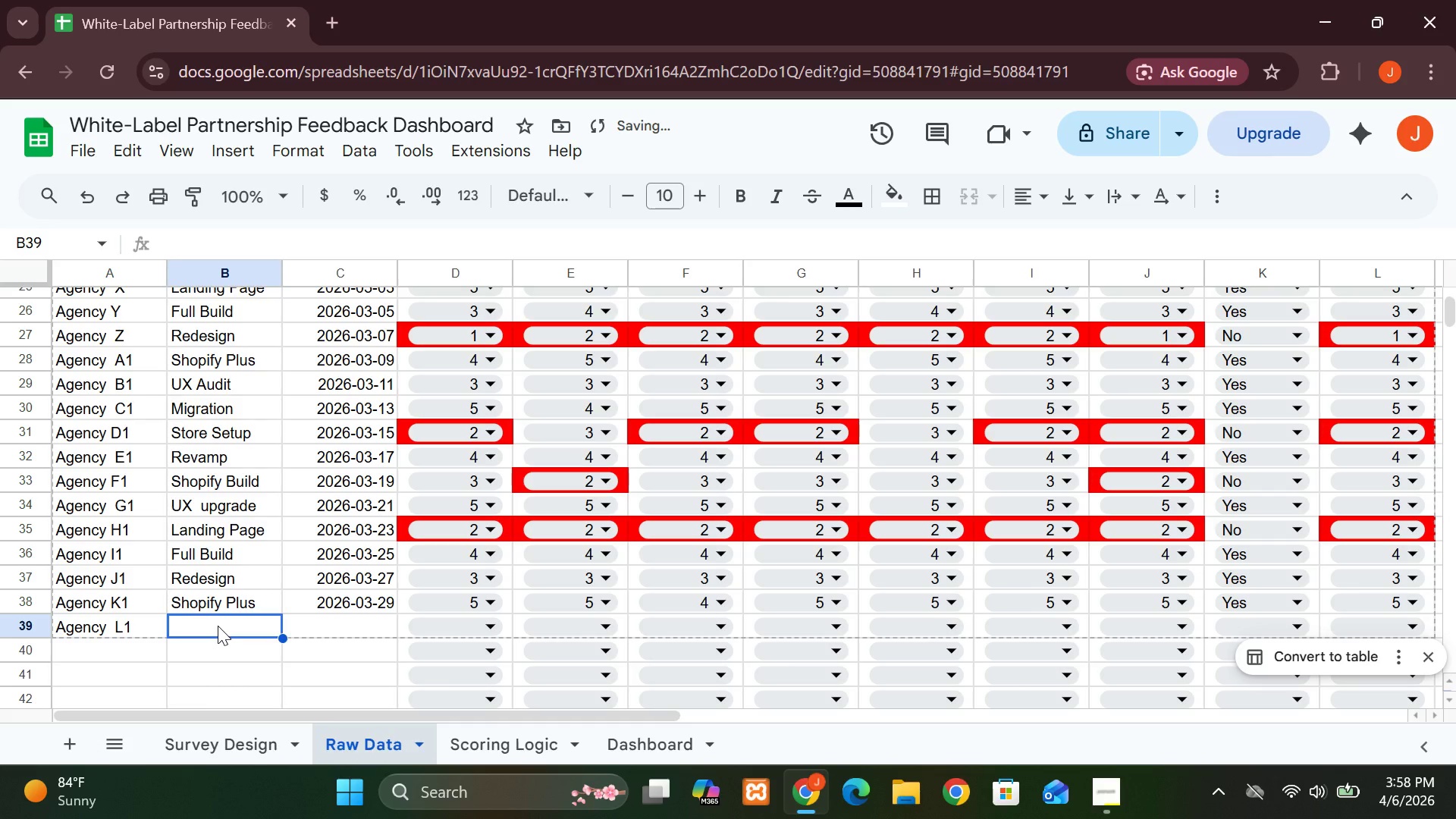 
type(UX a)
key(Backspace)
key(Backspace)
type(A)
 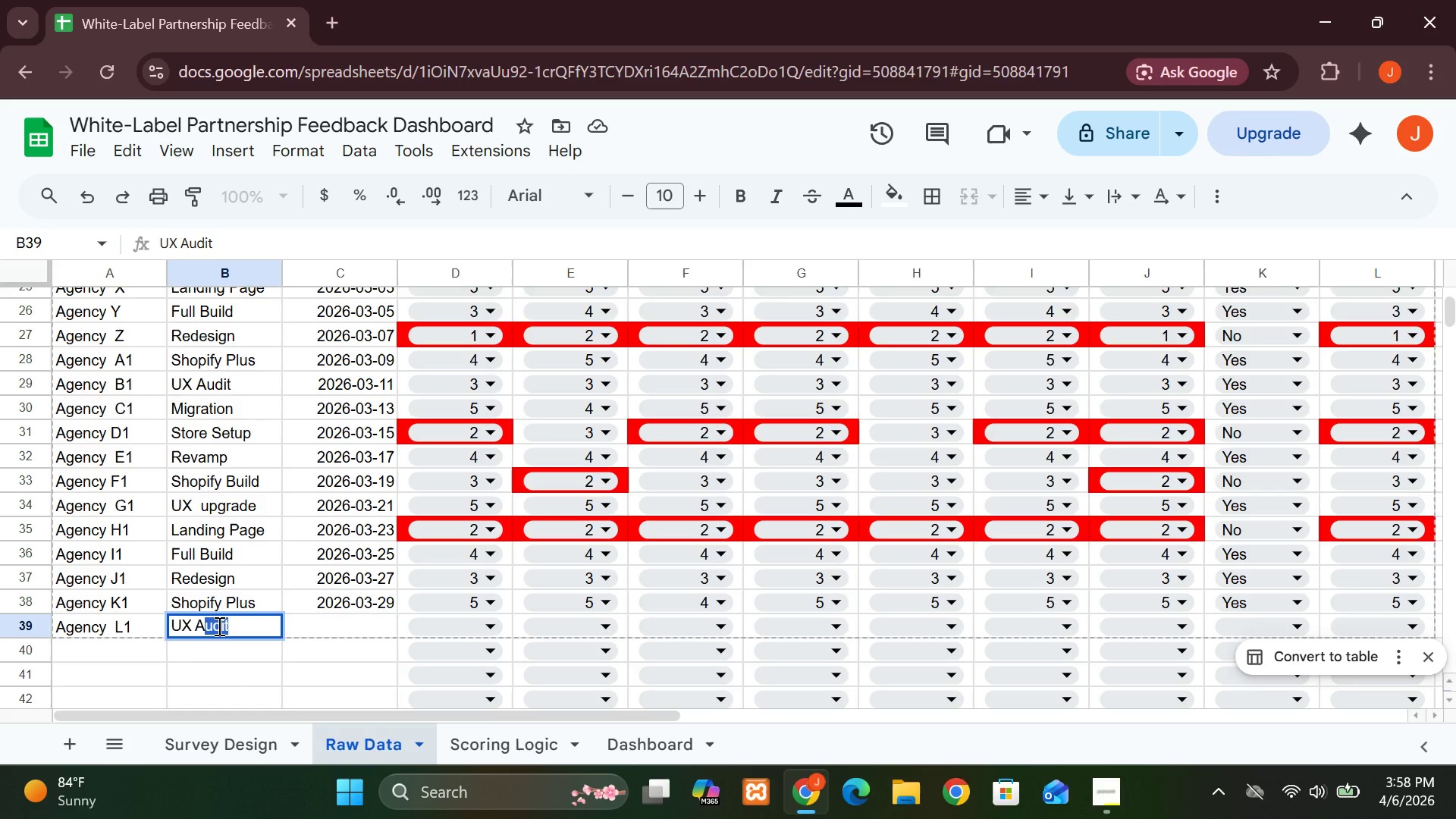 
left_click([324, 624])
 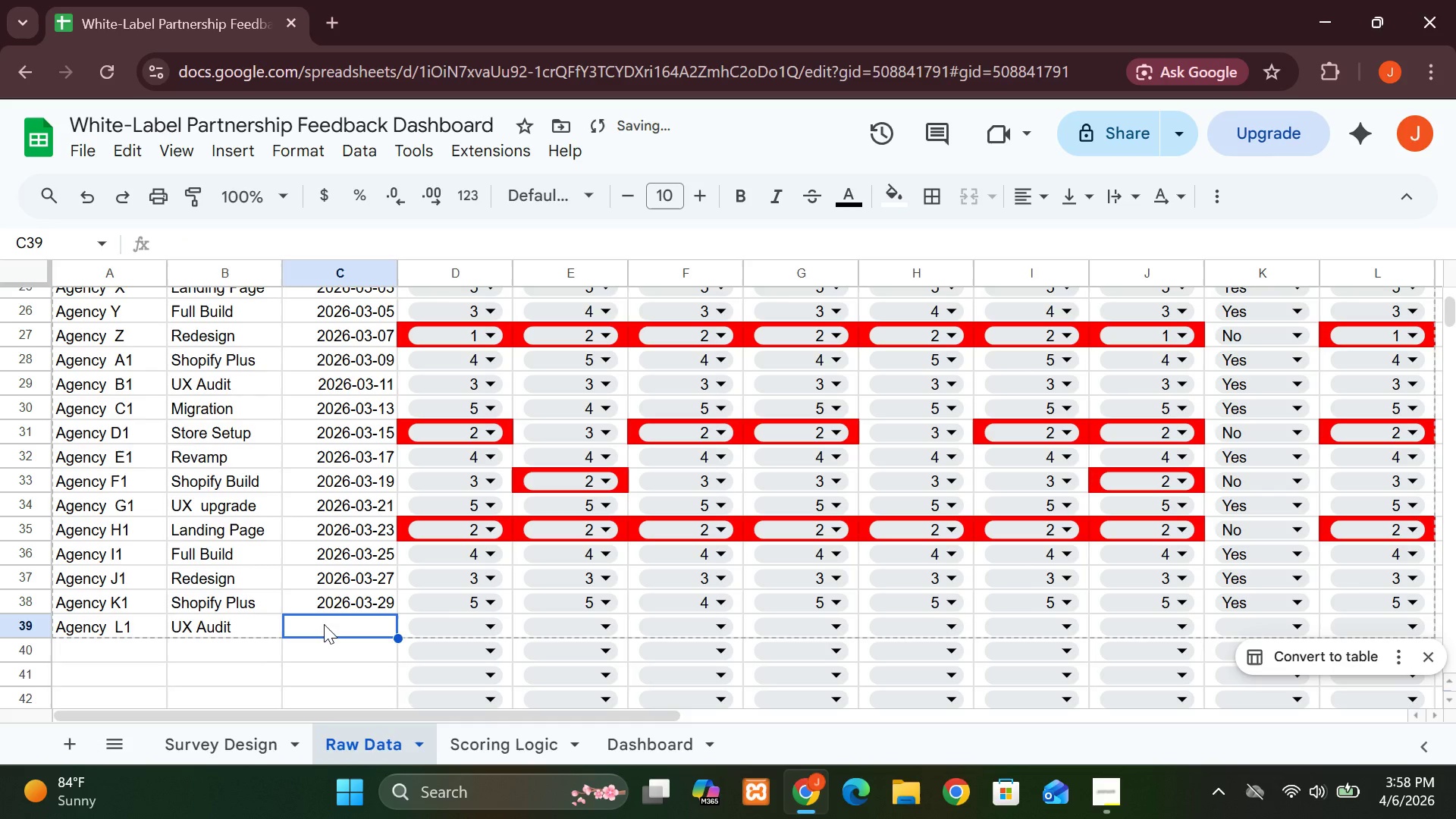 
type(2026-03-)
 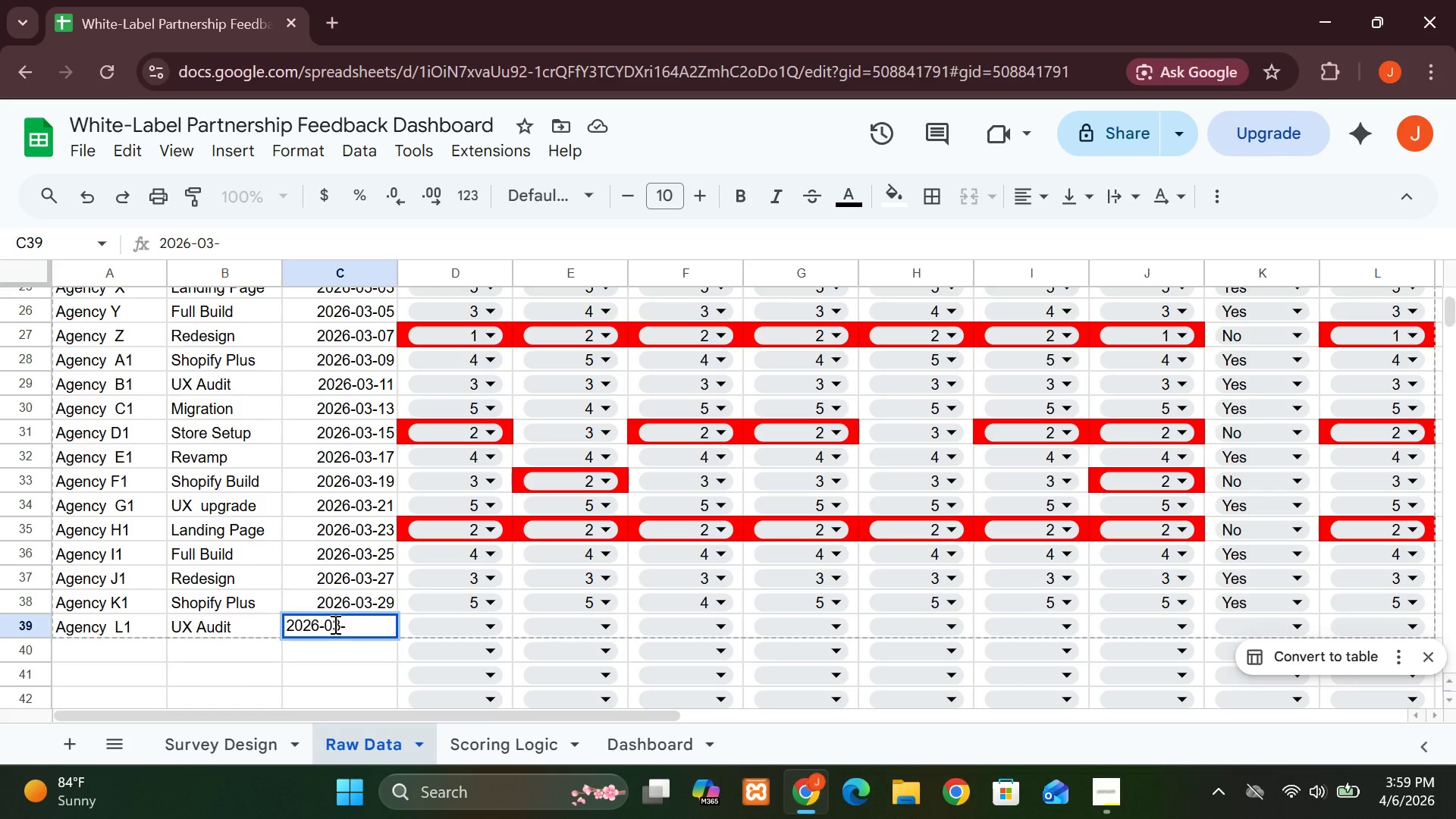 
type(31)
 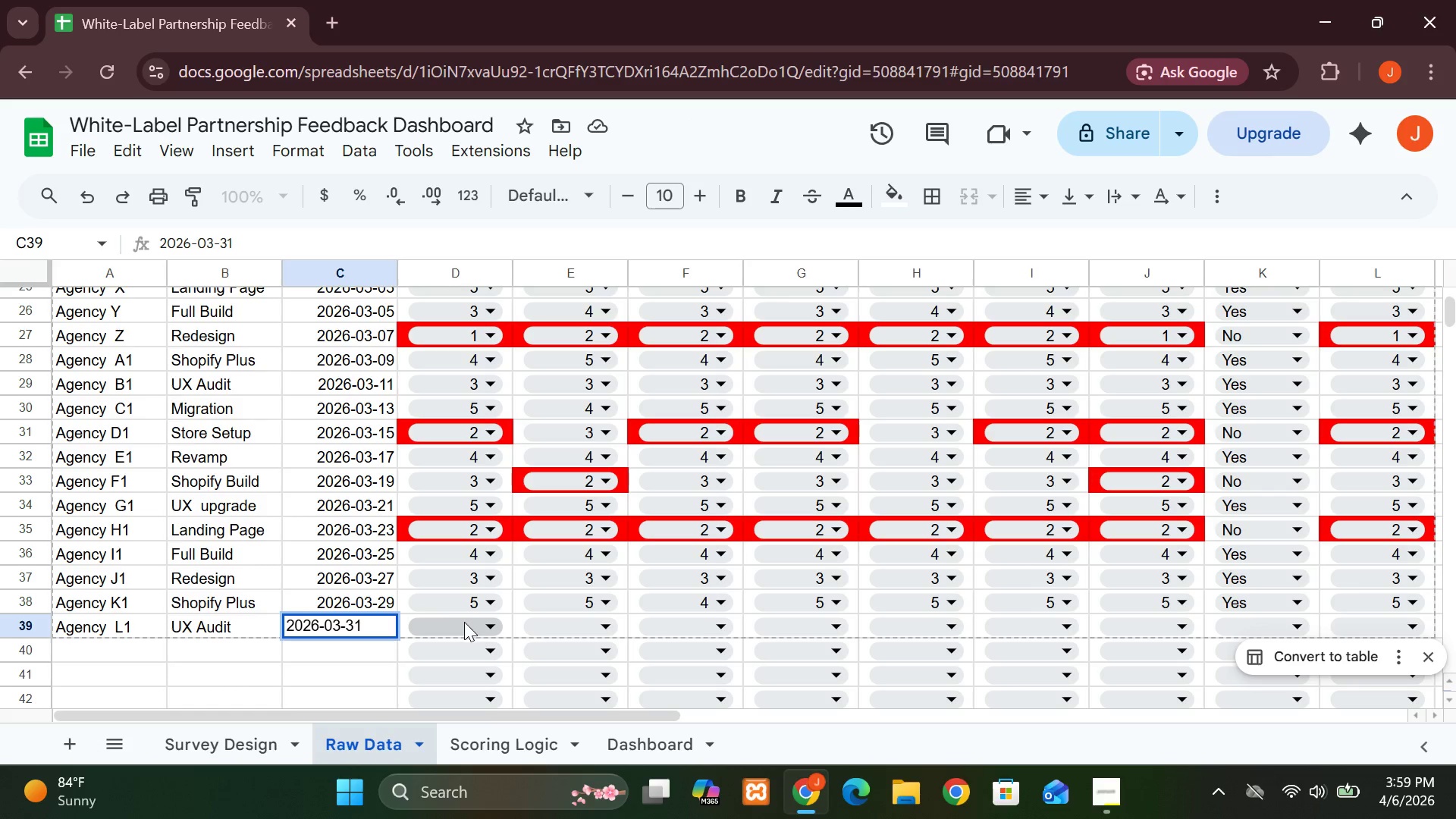 
left_click([491, 625])
 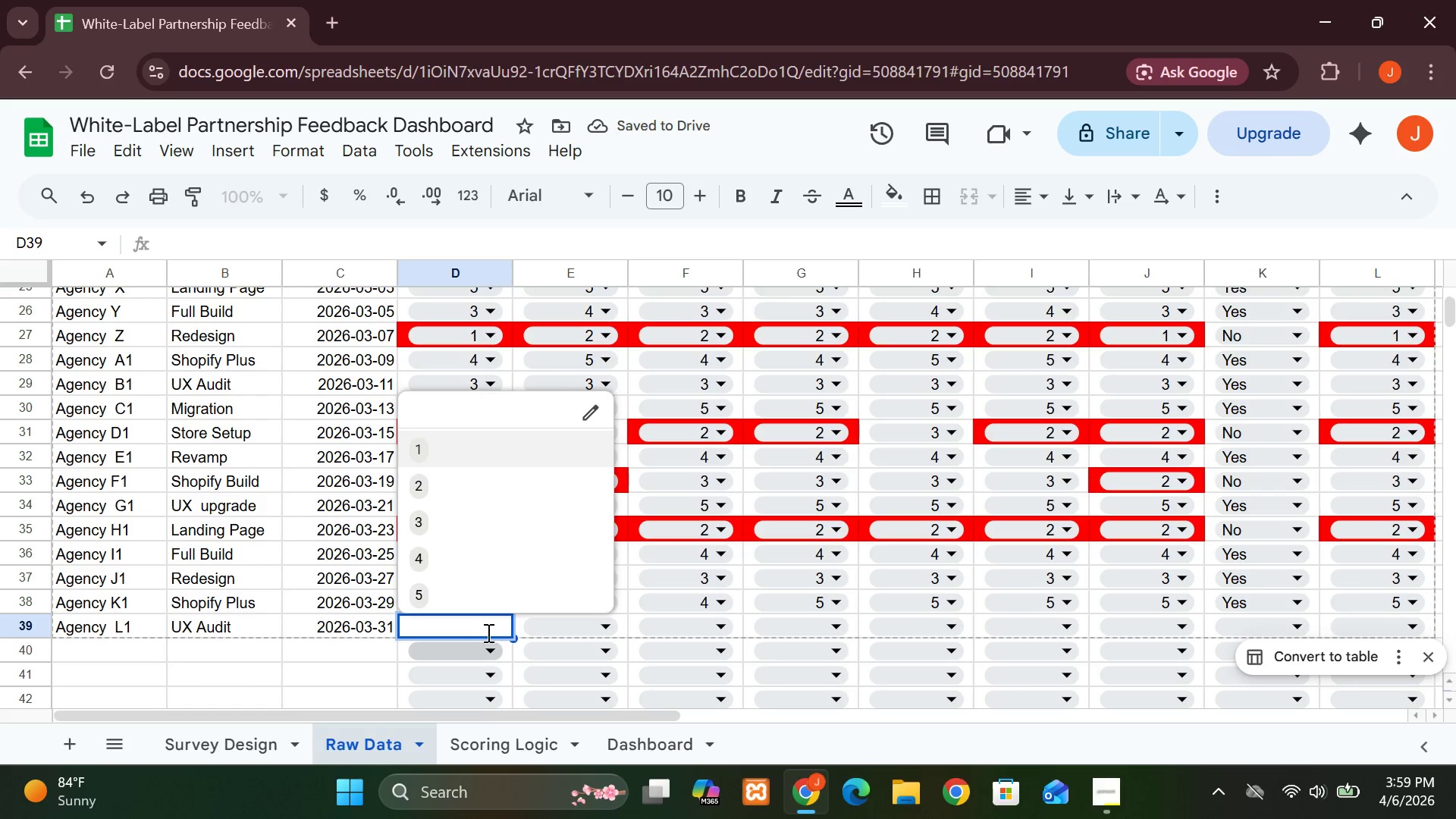 
wait(6.53)
 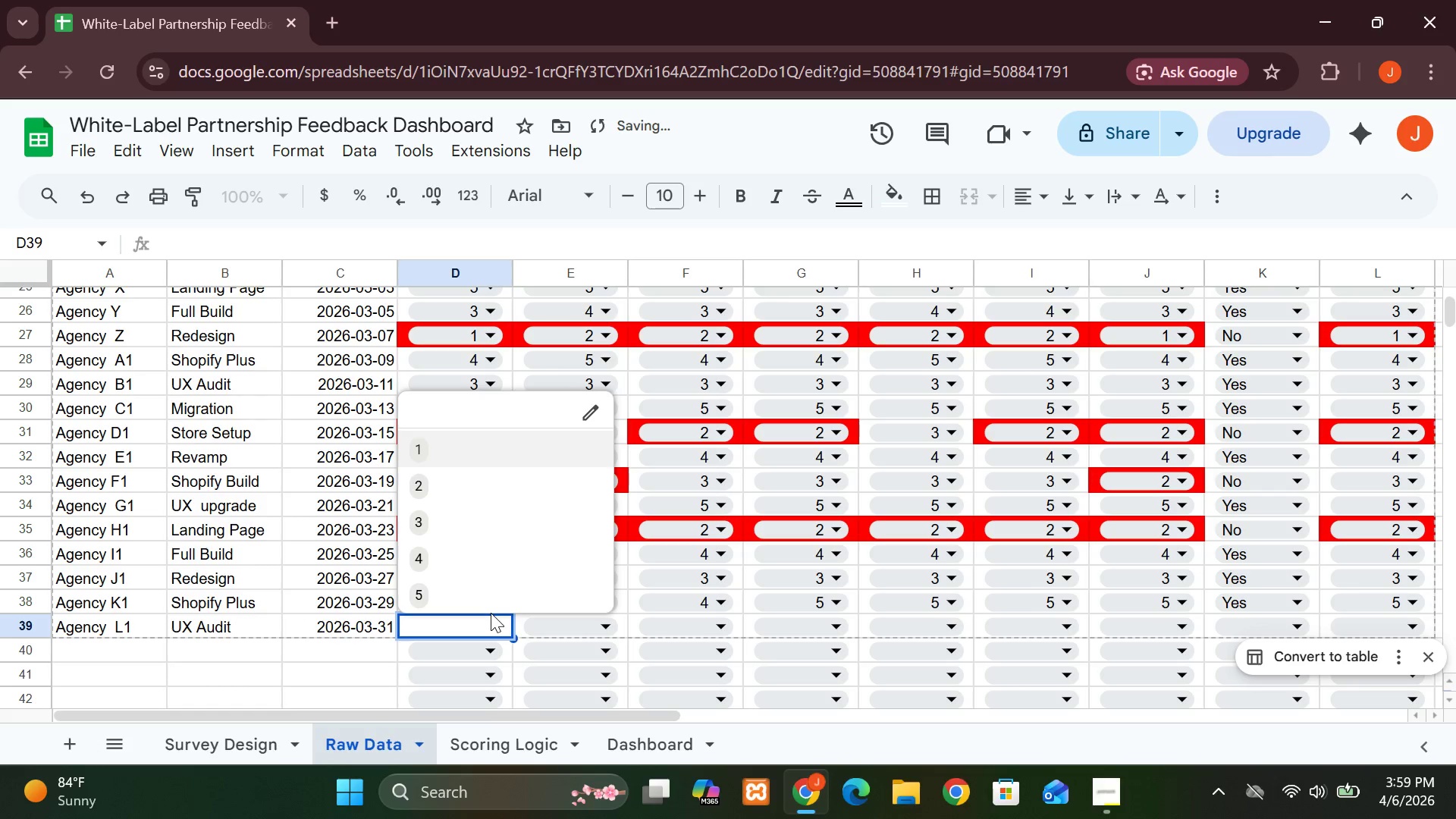 
left_click([443, 488])
 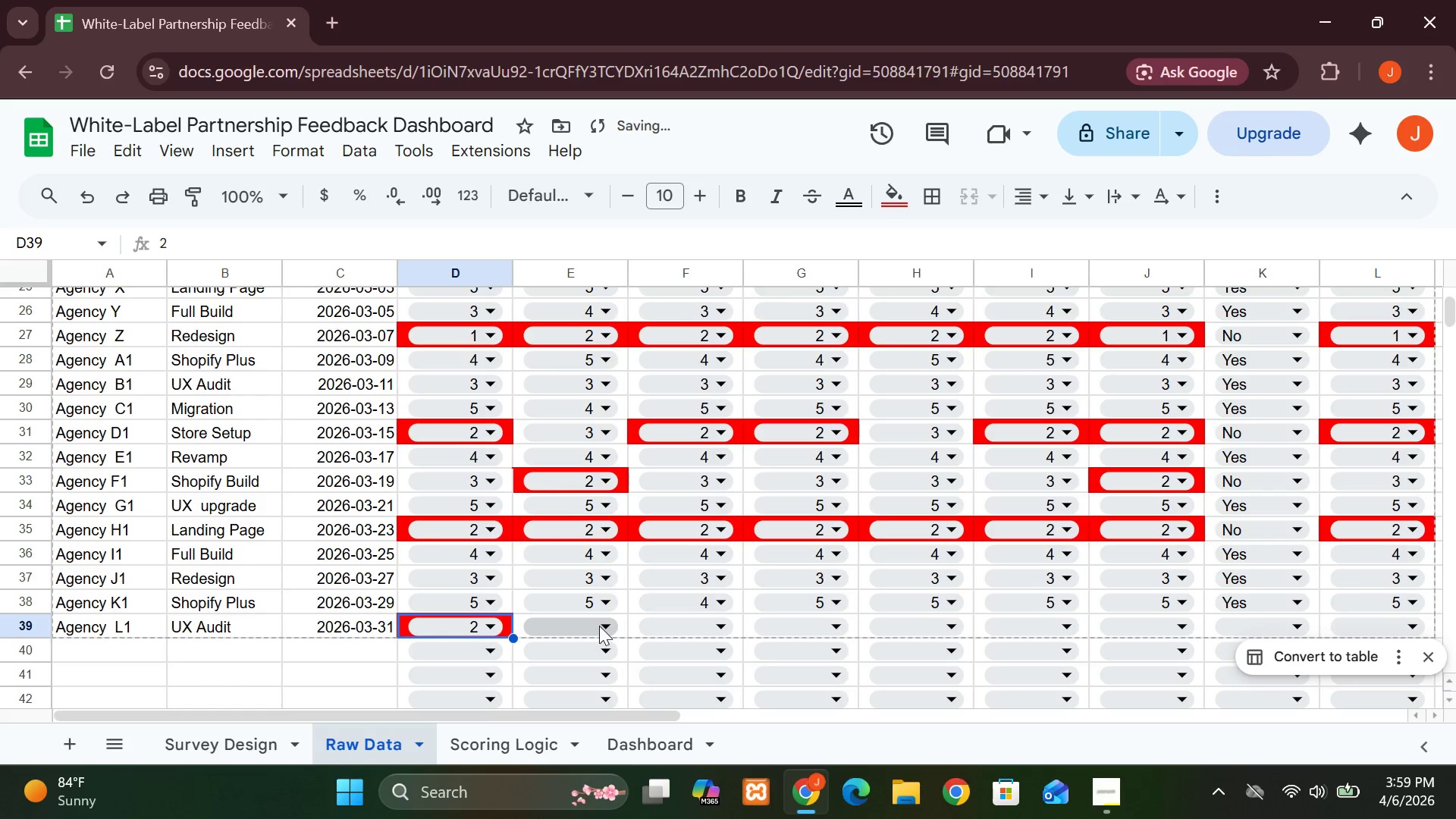 
left_click([605, 623])
 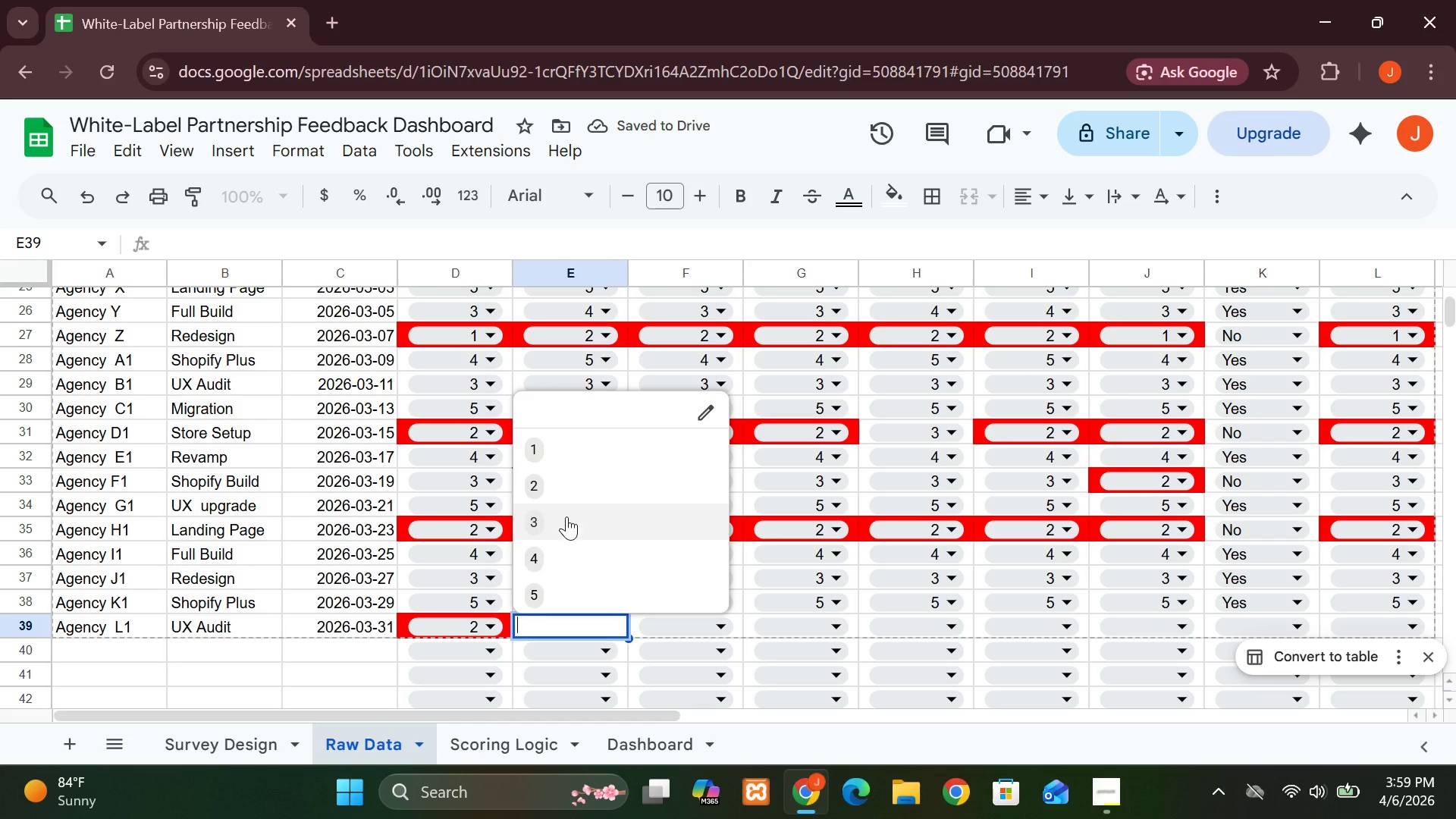 
left_click([566, 528])
 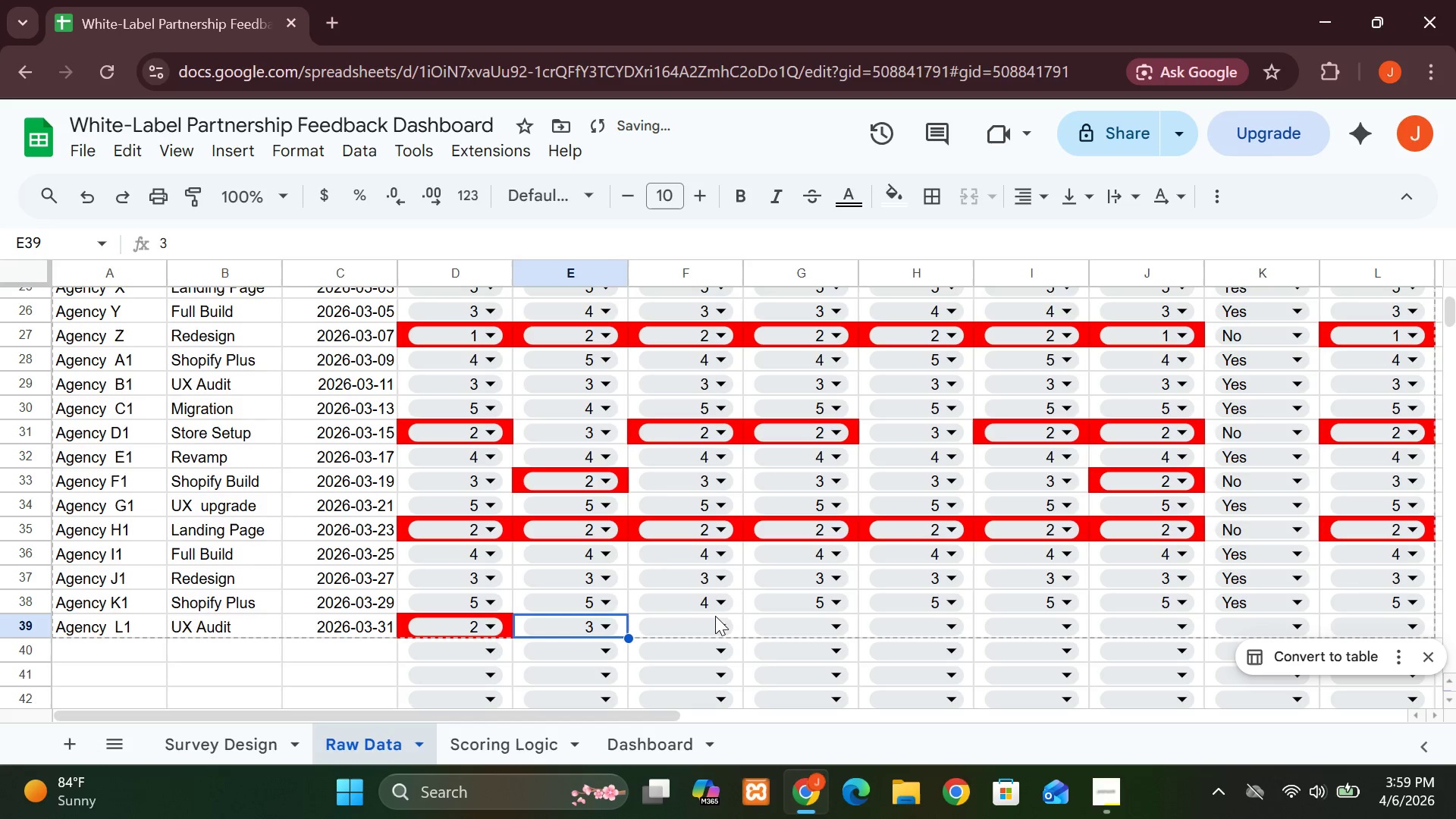 
left_click([717, 617])
 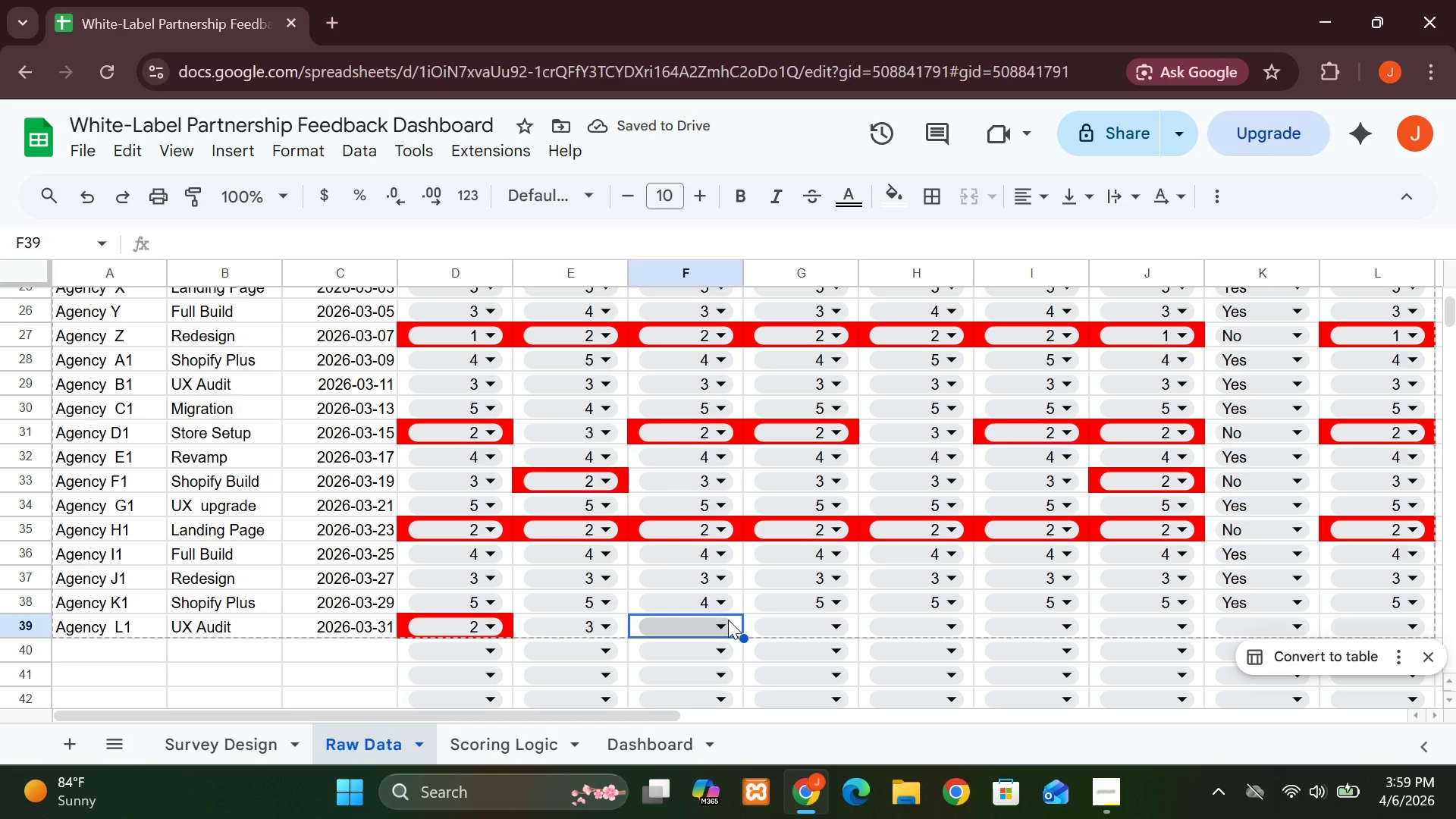 
left_click([728, 628])
 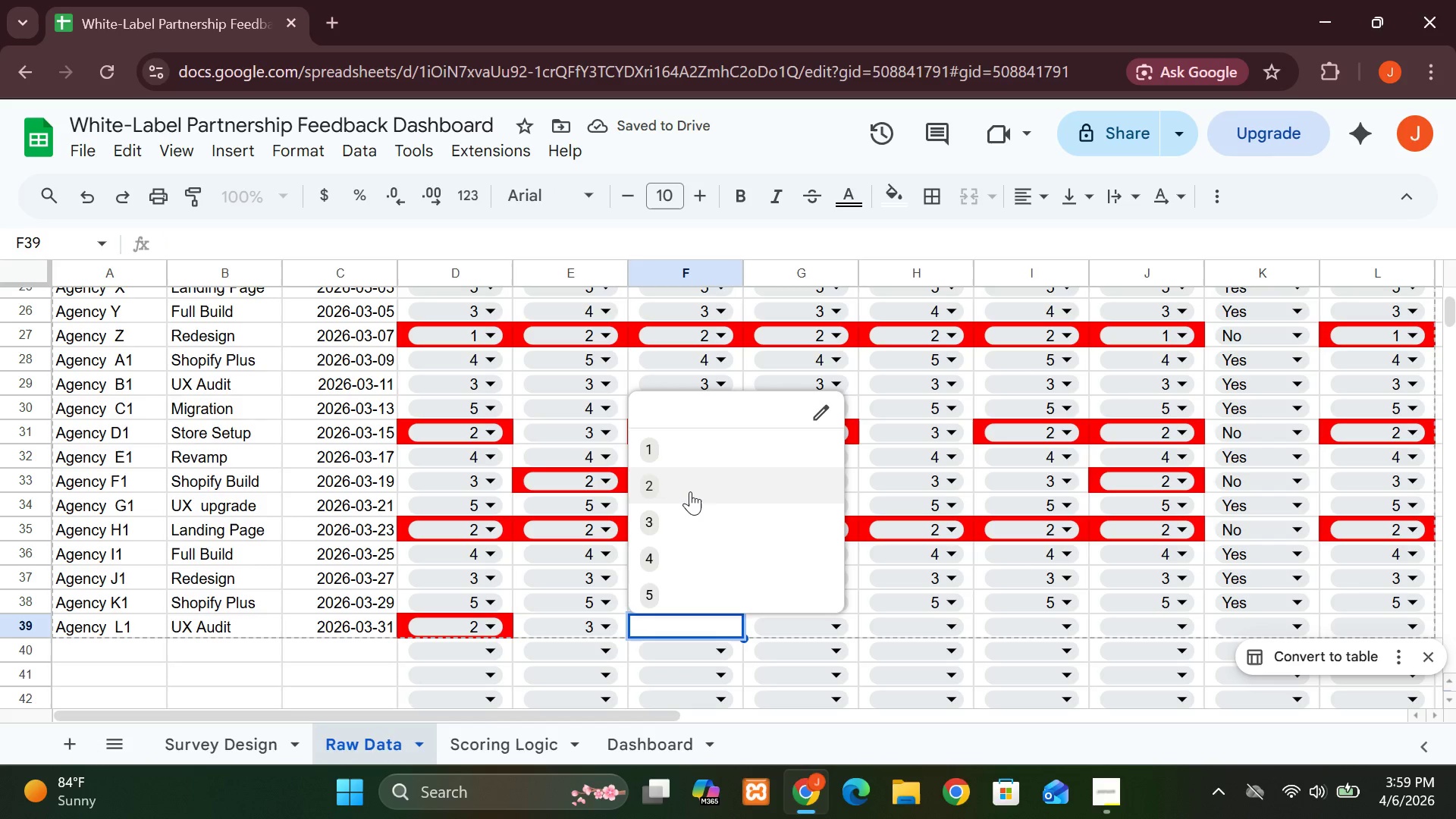 
left_click([690, 491])
 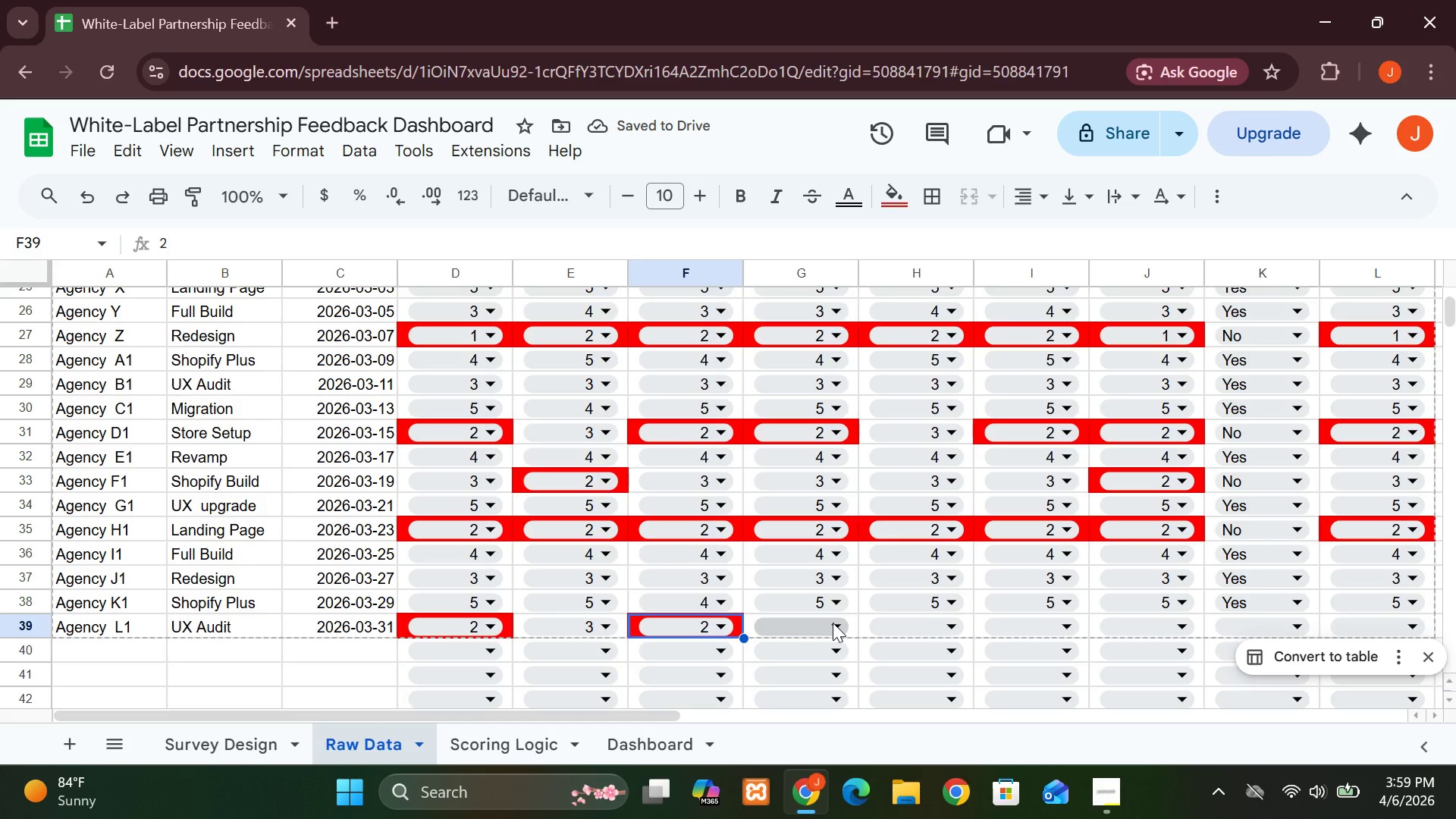 
wait(6.22)
 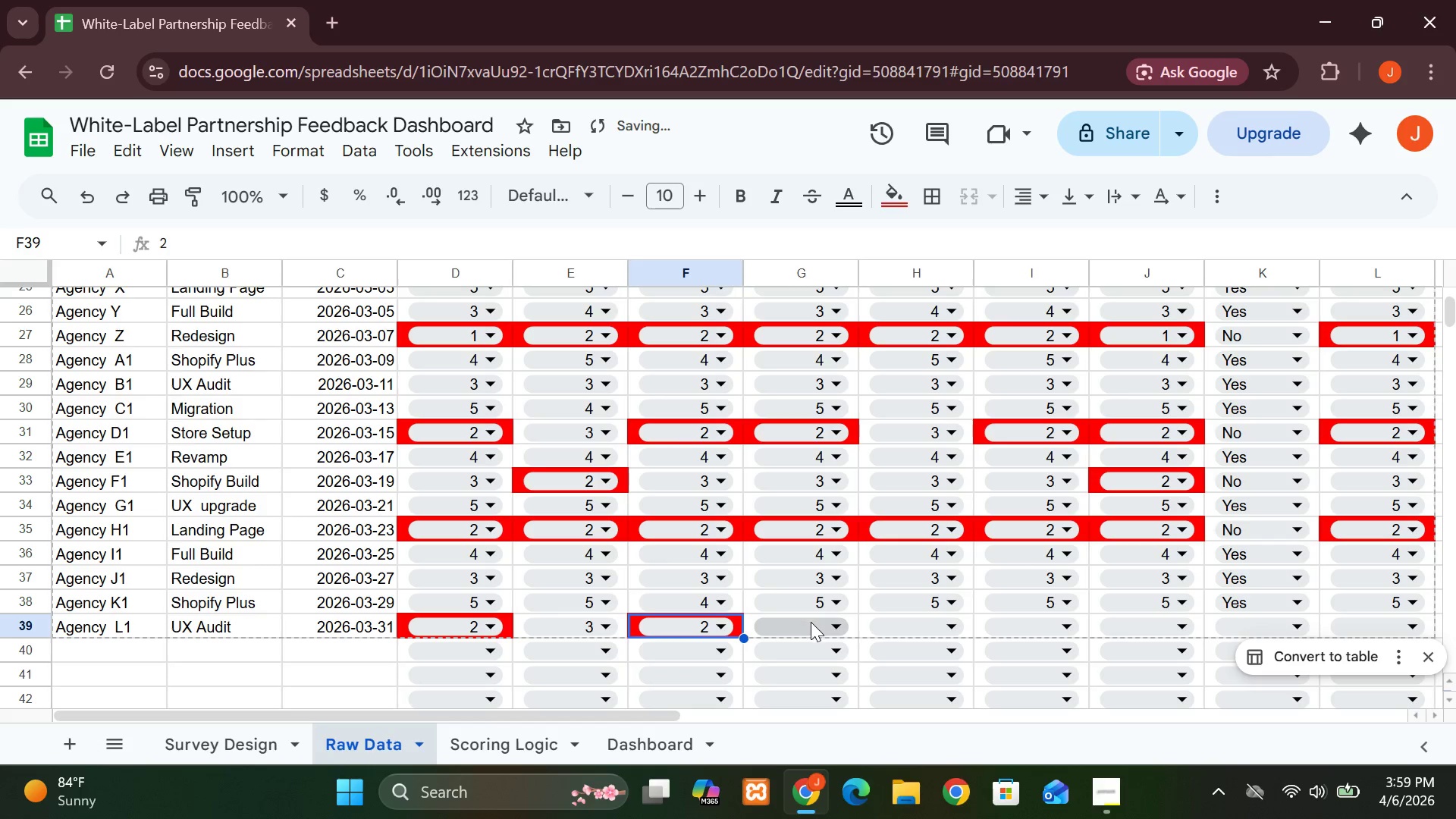 
left_click([833, 623])
 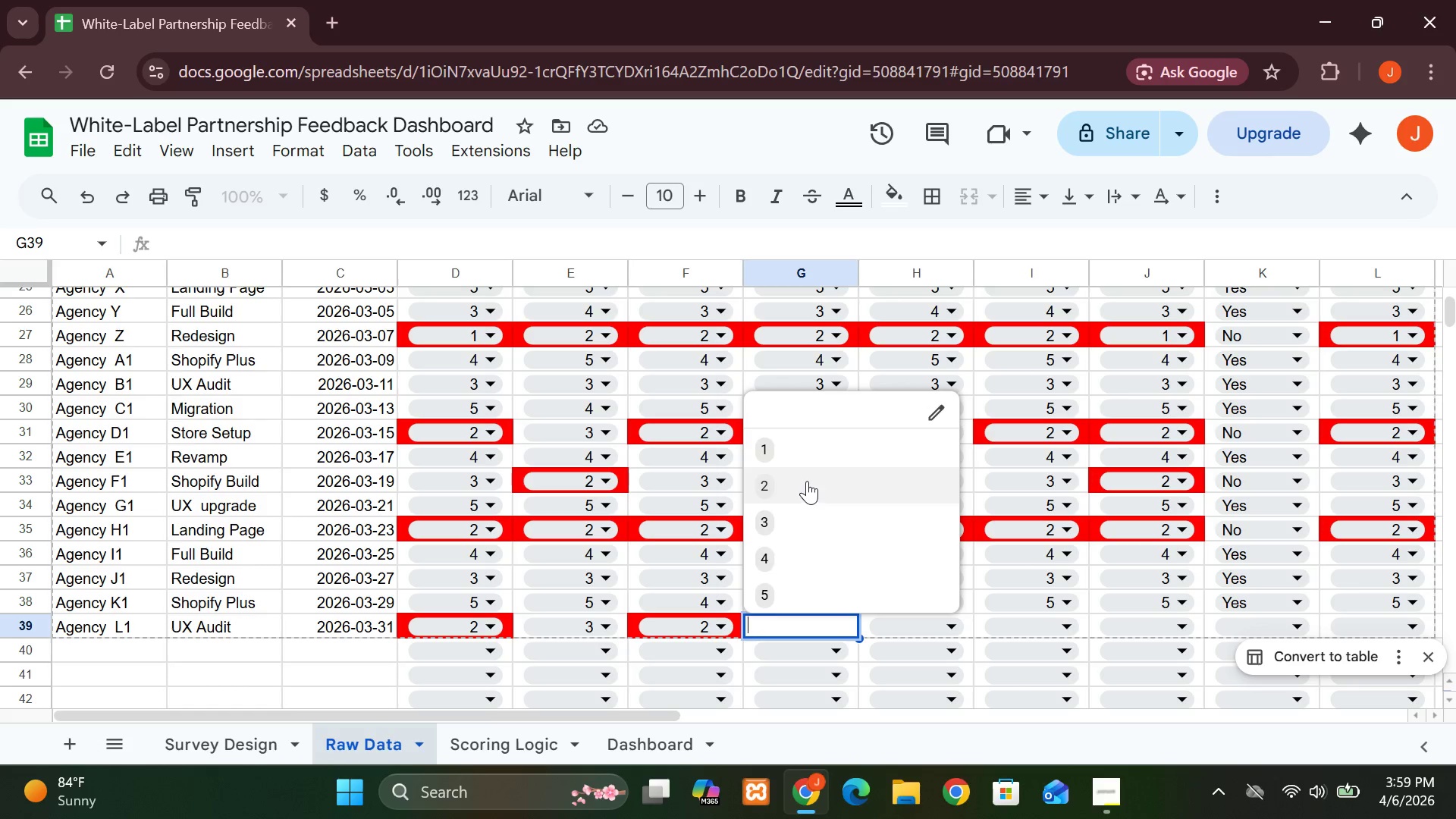 
left_click([807, 481])
 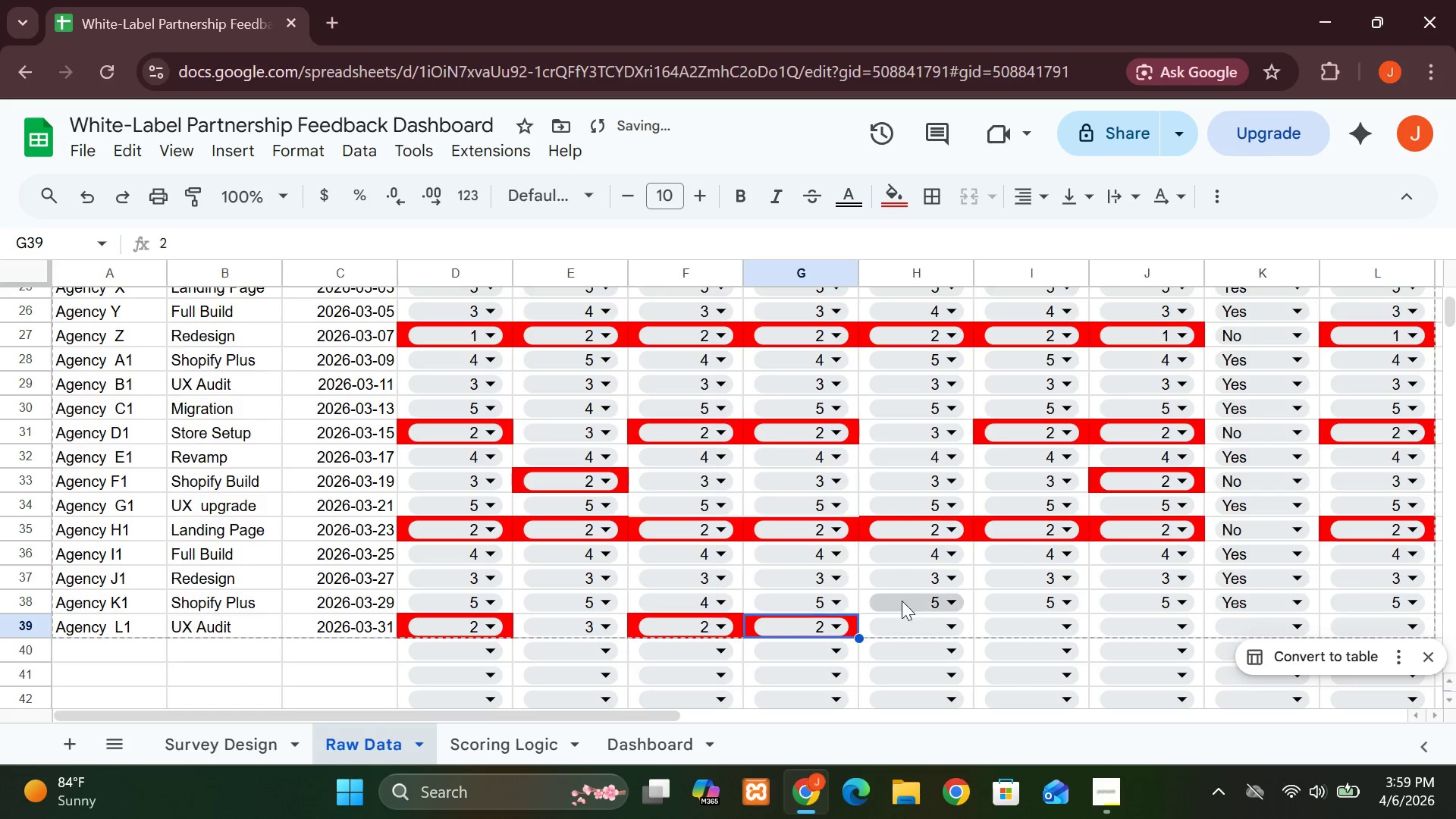 
left_click([947, 620])
 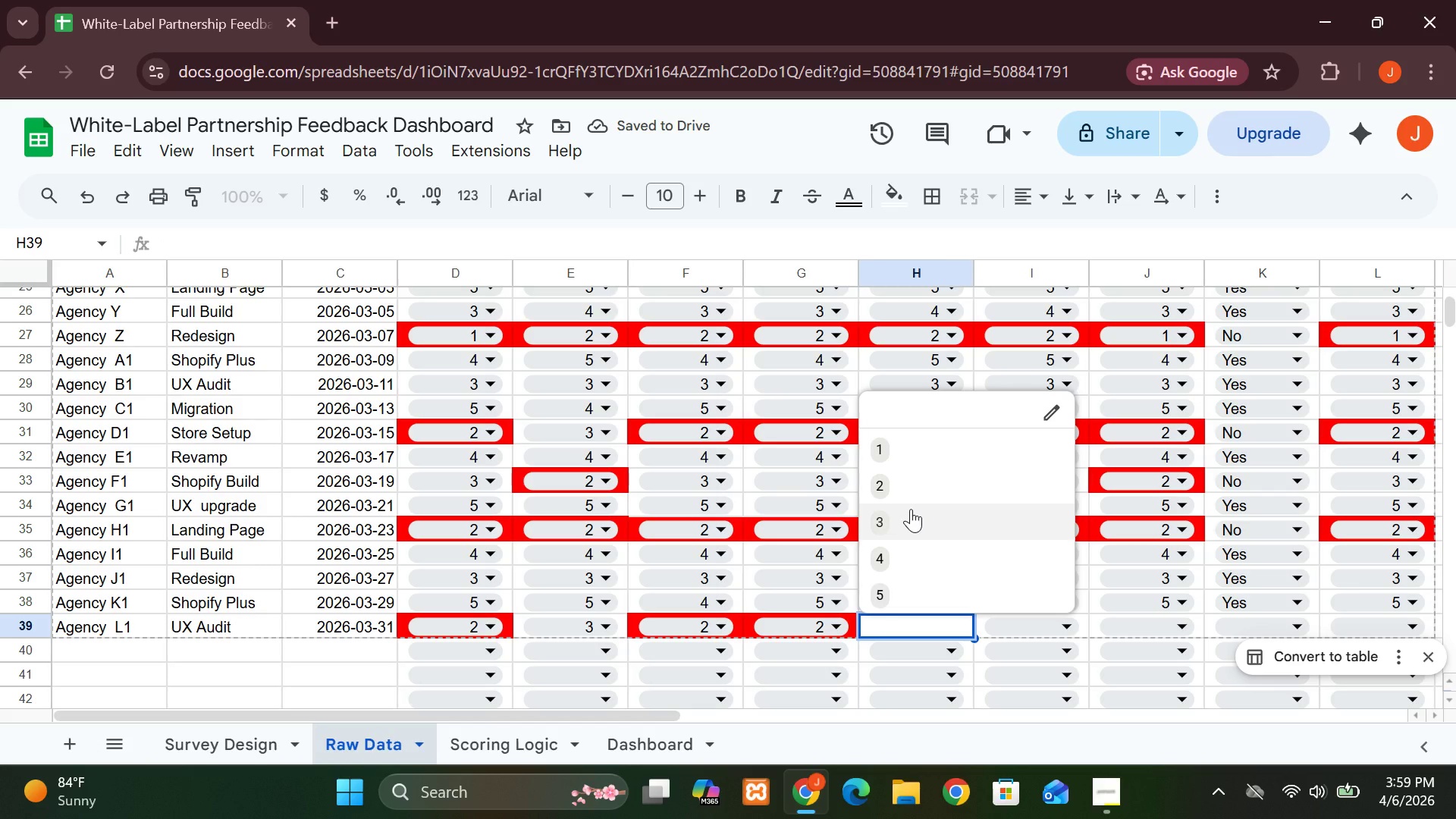 
left_click([911, 509])
 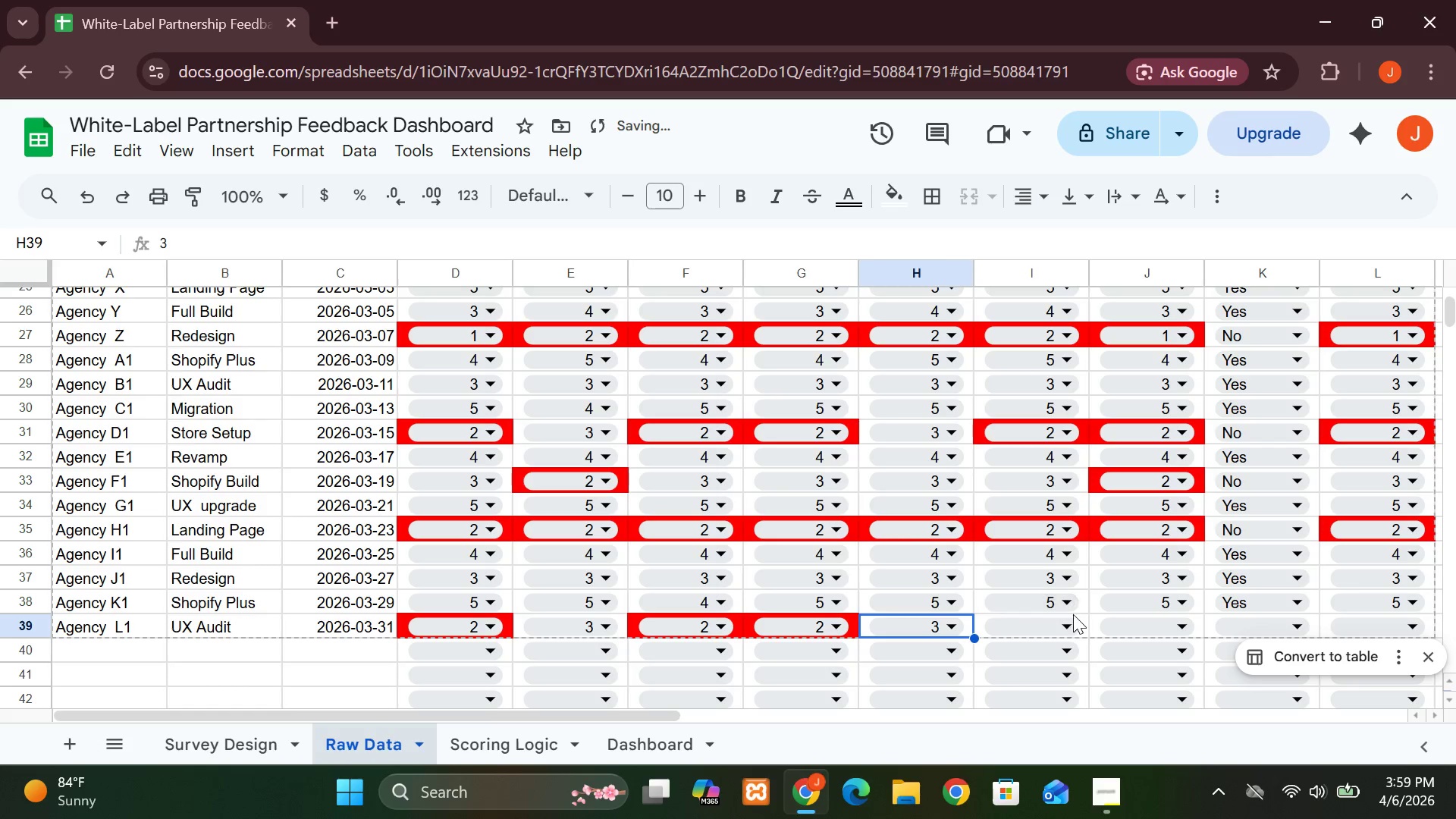 
left_click([1072, 628])
 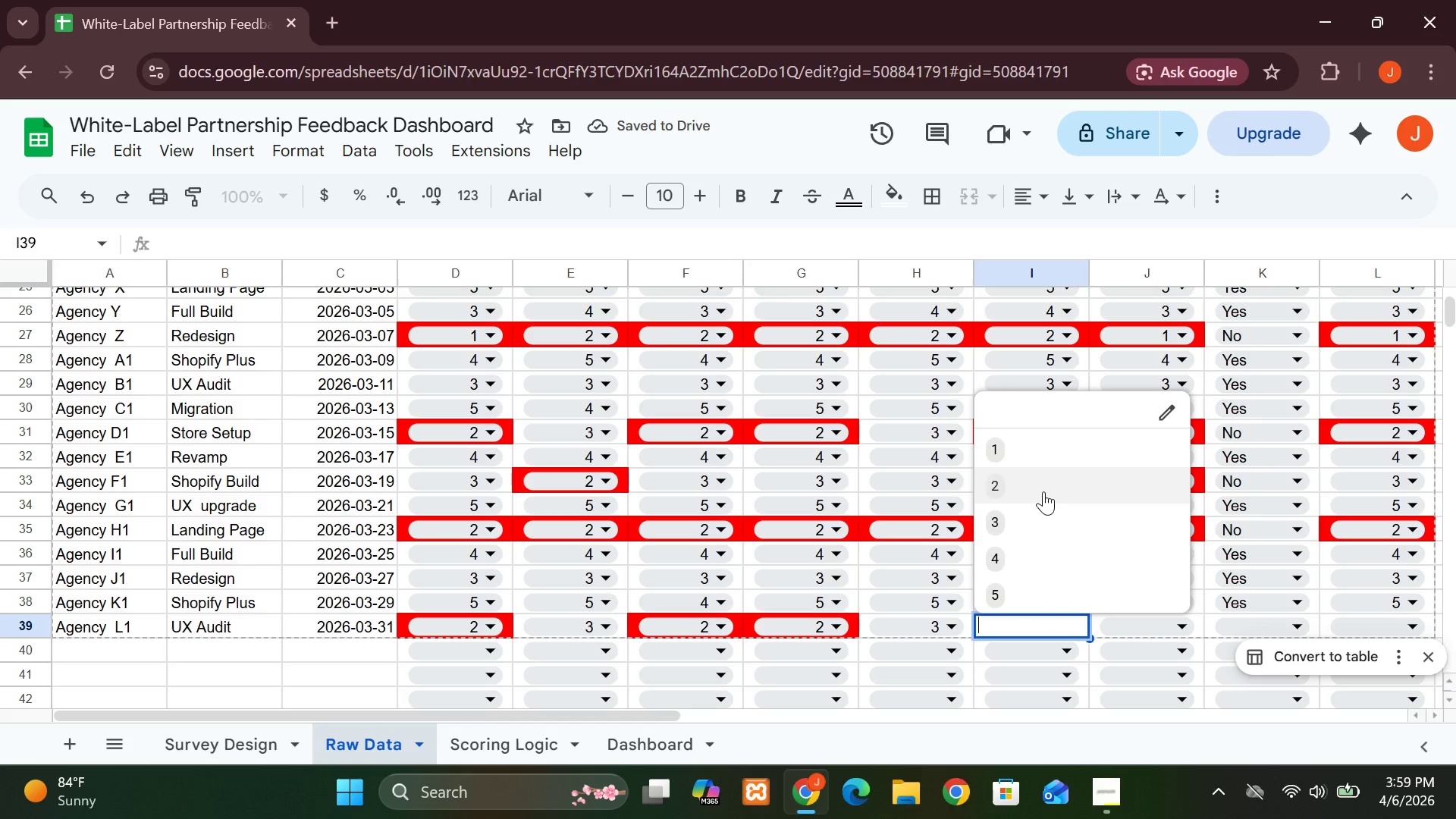 
left_click([1043, 491])
 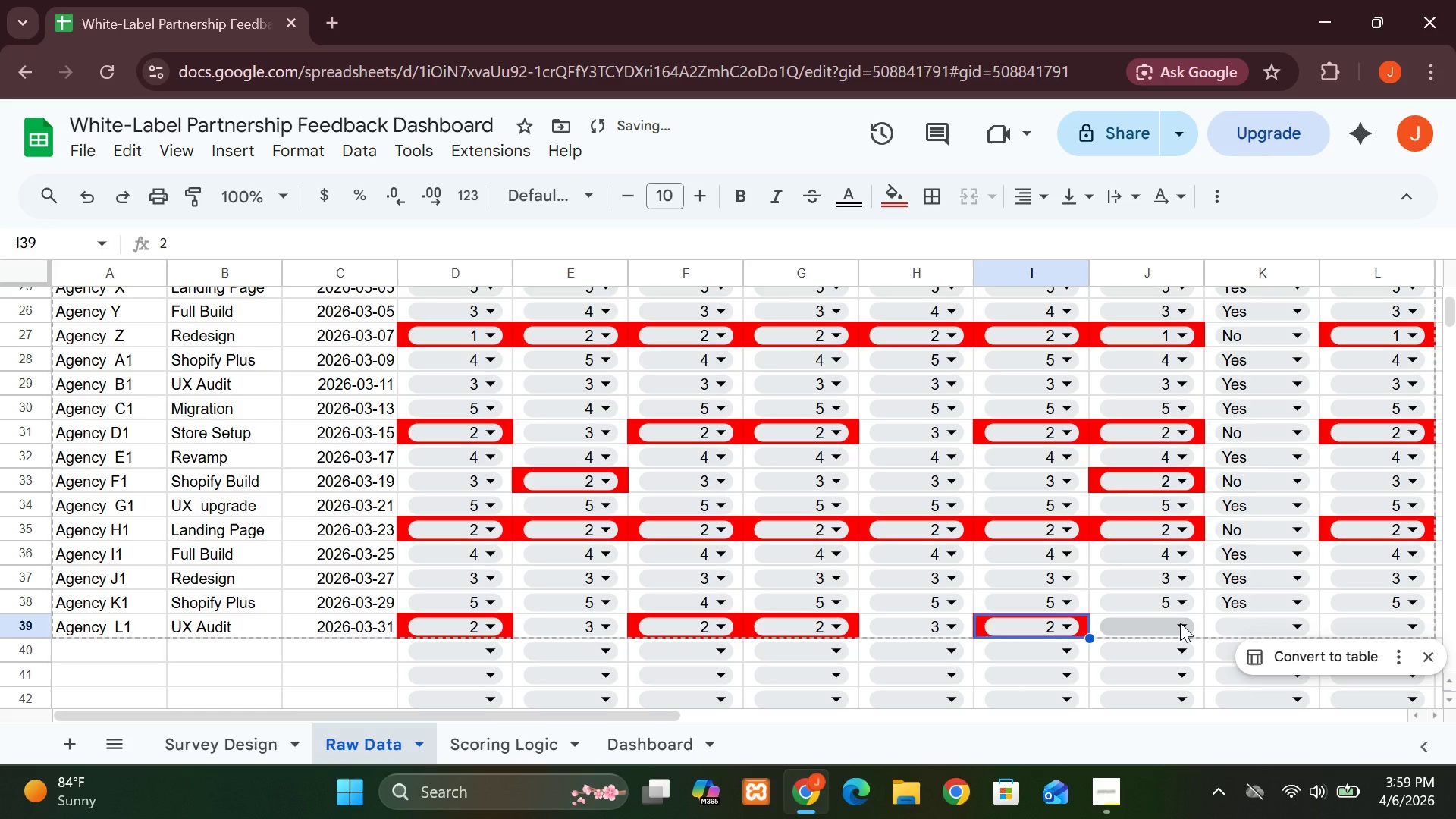 
left_click([1180, 623])
 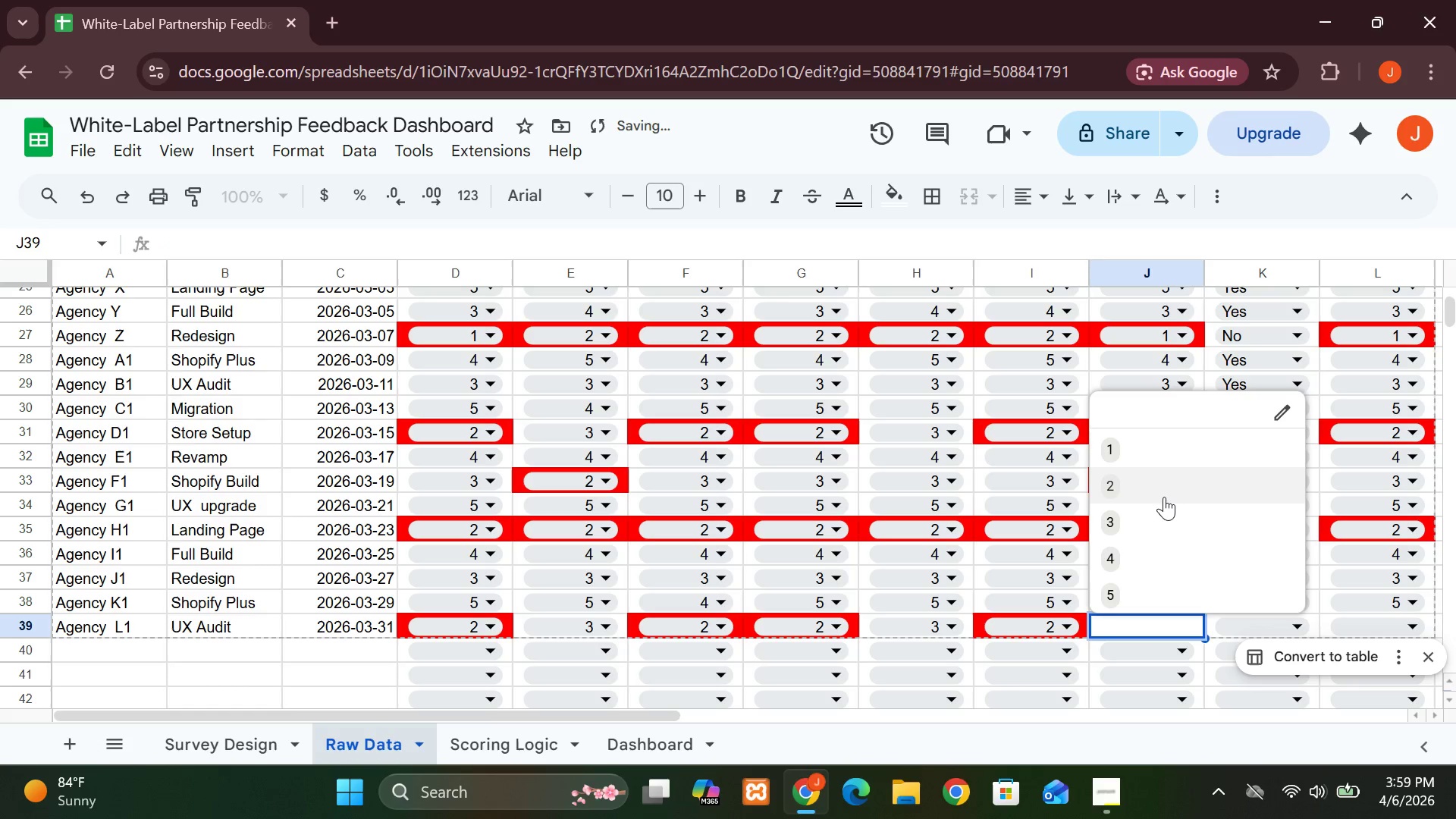 
left_click_drag(start_coordinate=[1163, 497], to_coordinate=[1176, 488])
 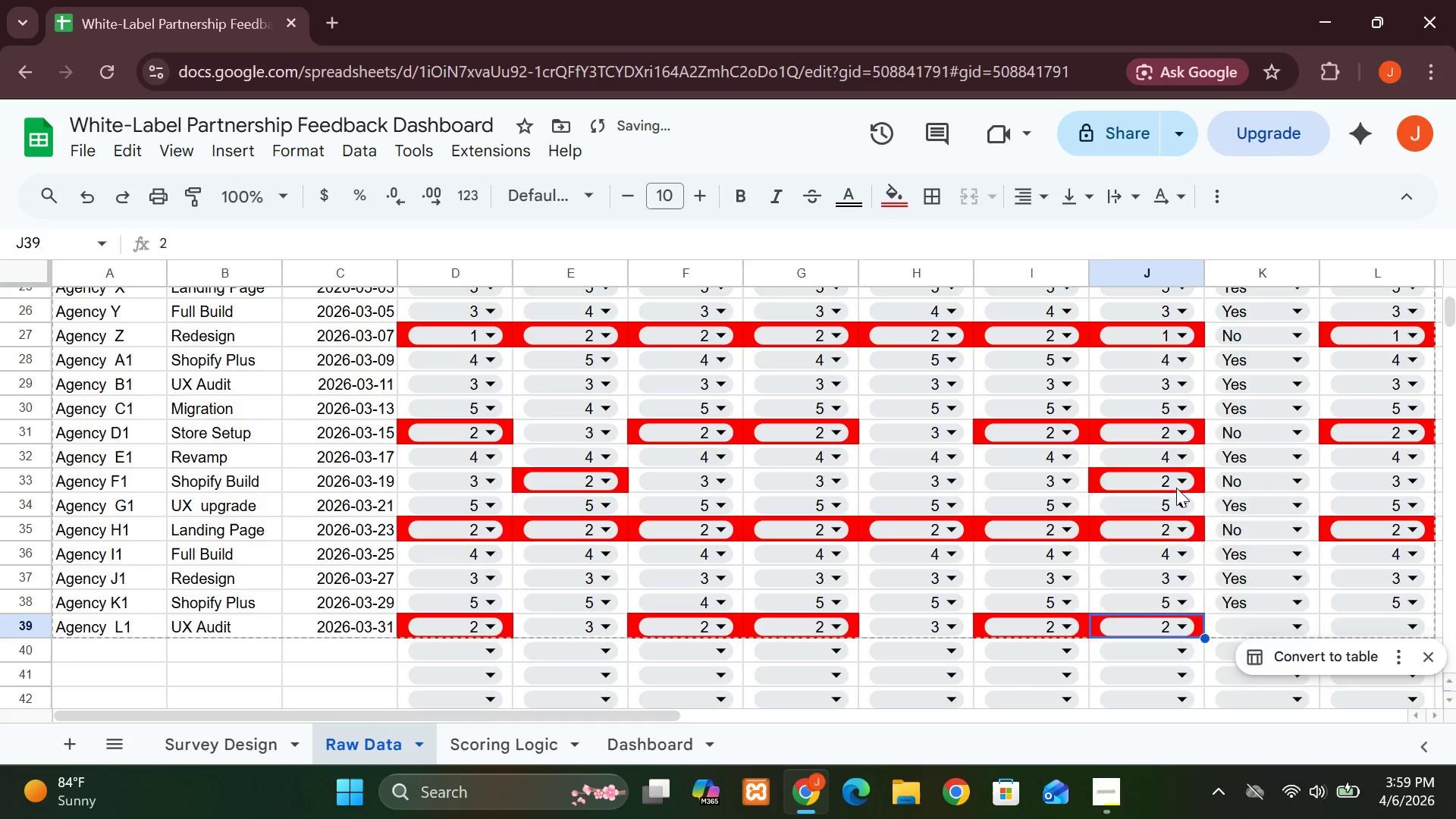 
left_click([1176, 488])
 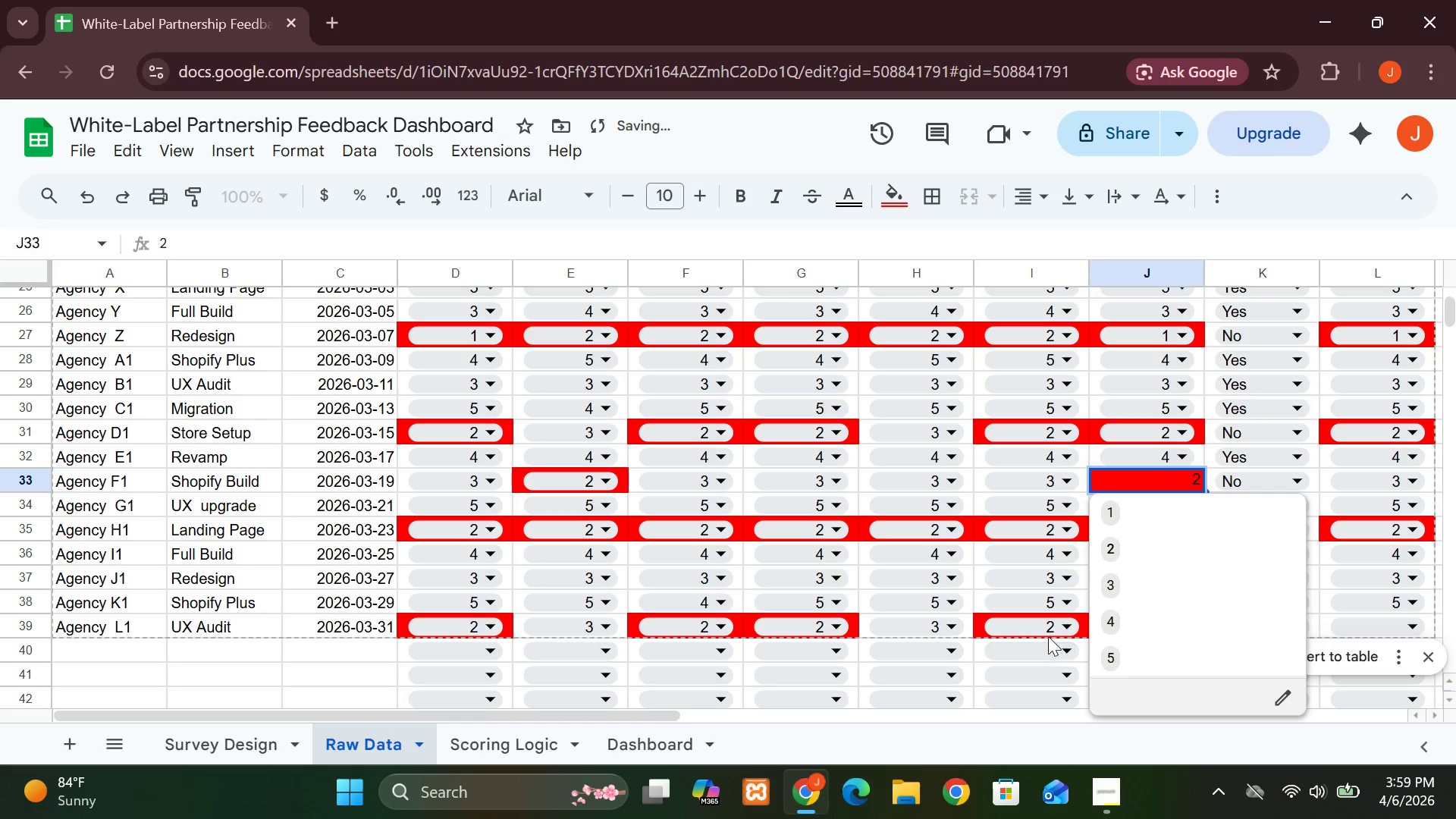 
left_click([1028, 622])
 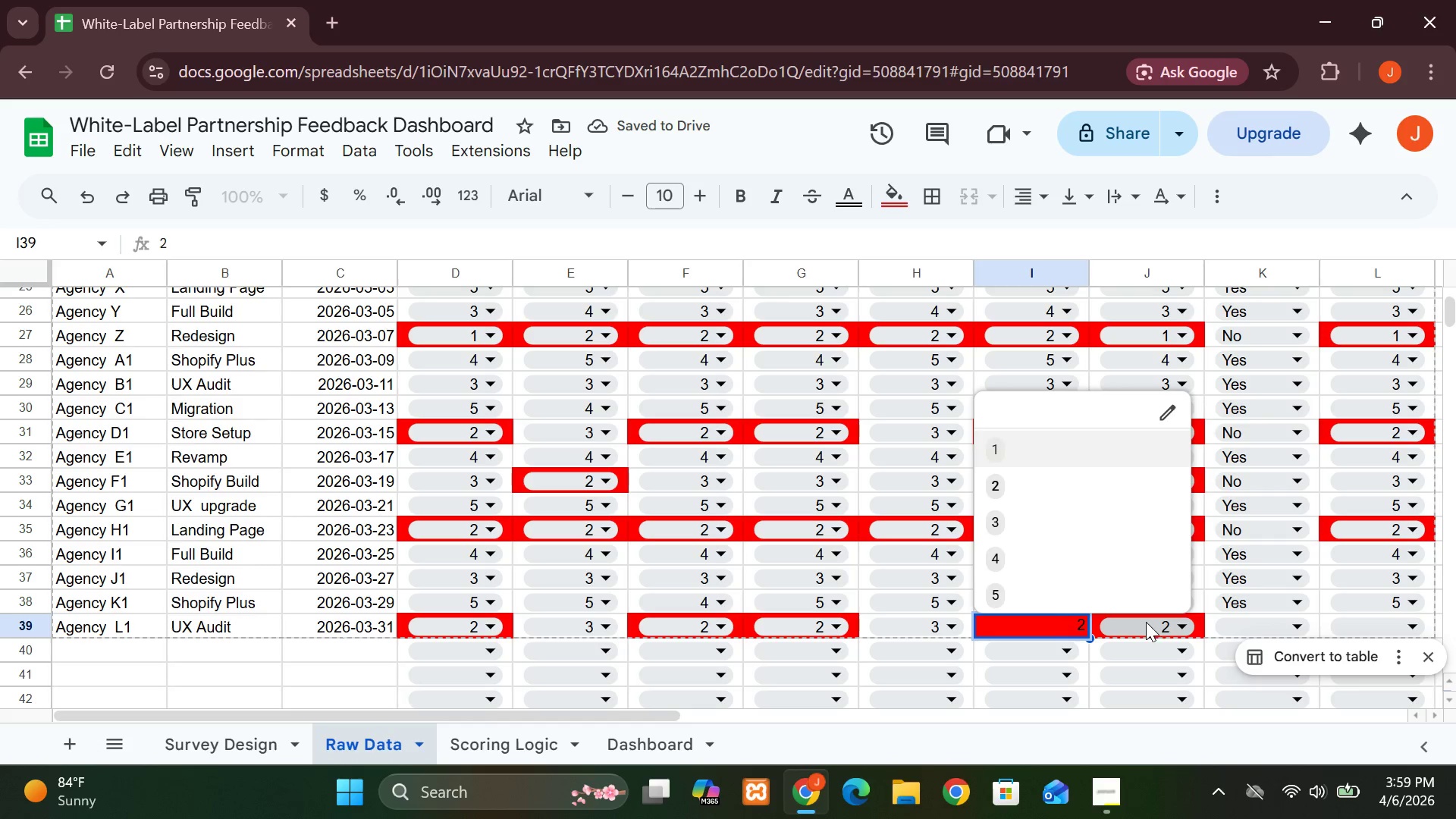 
left_click([1154, 617])
 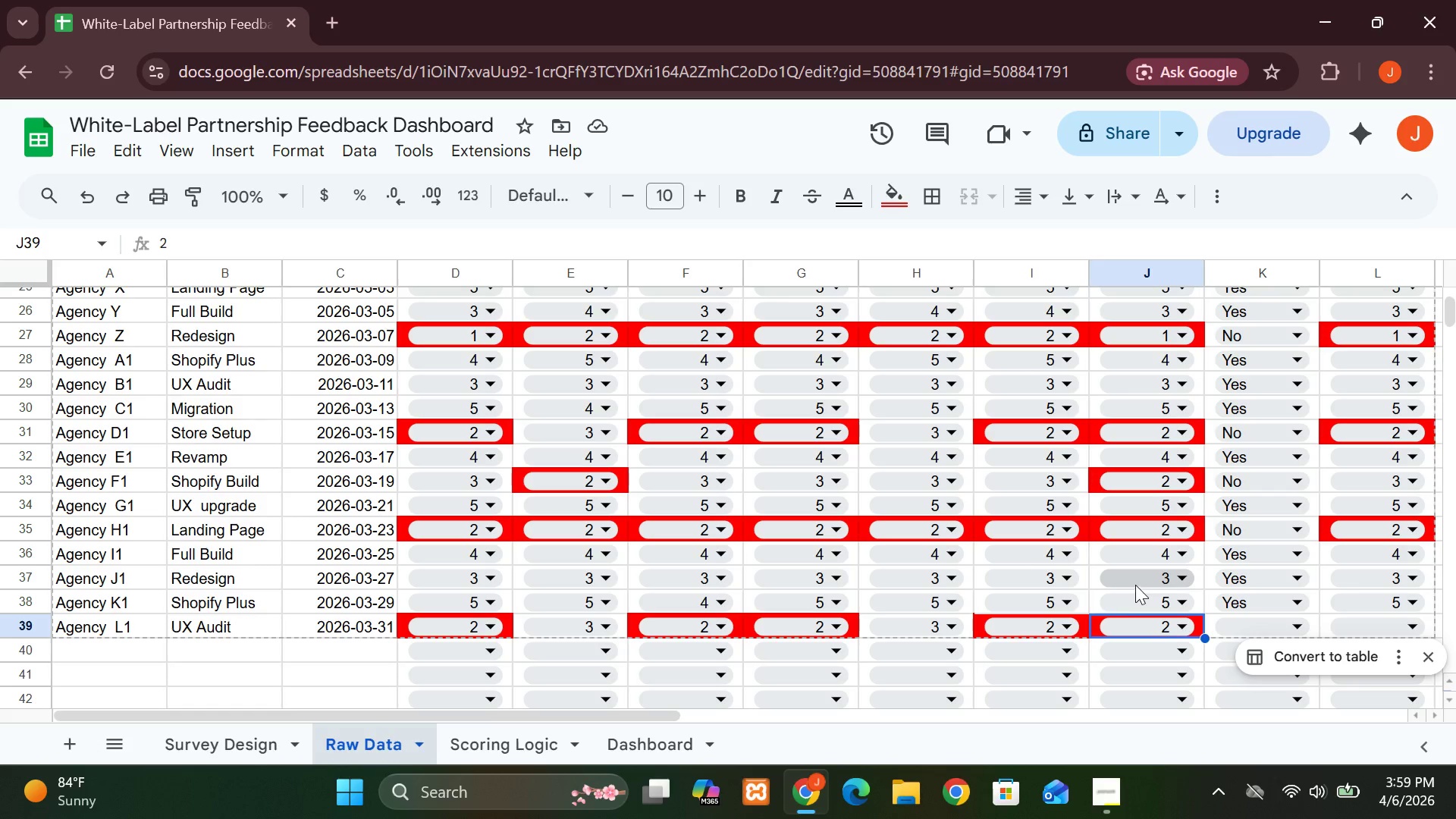 
wait(9.95)
 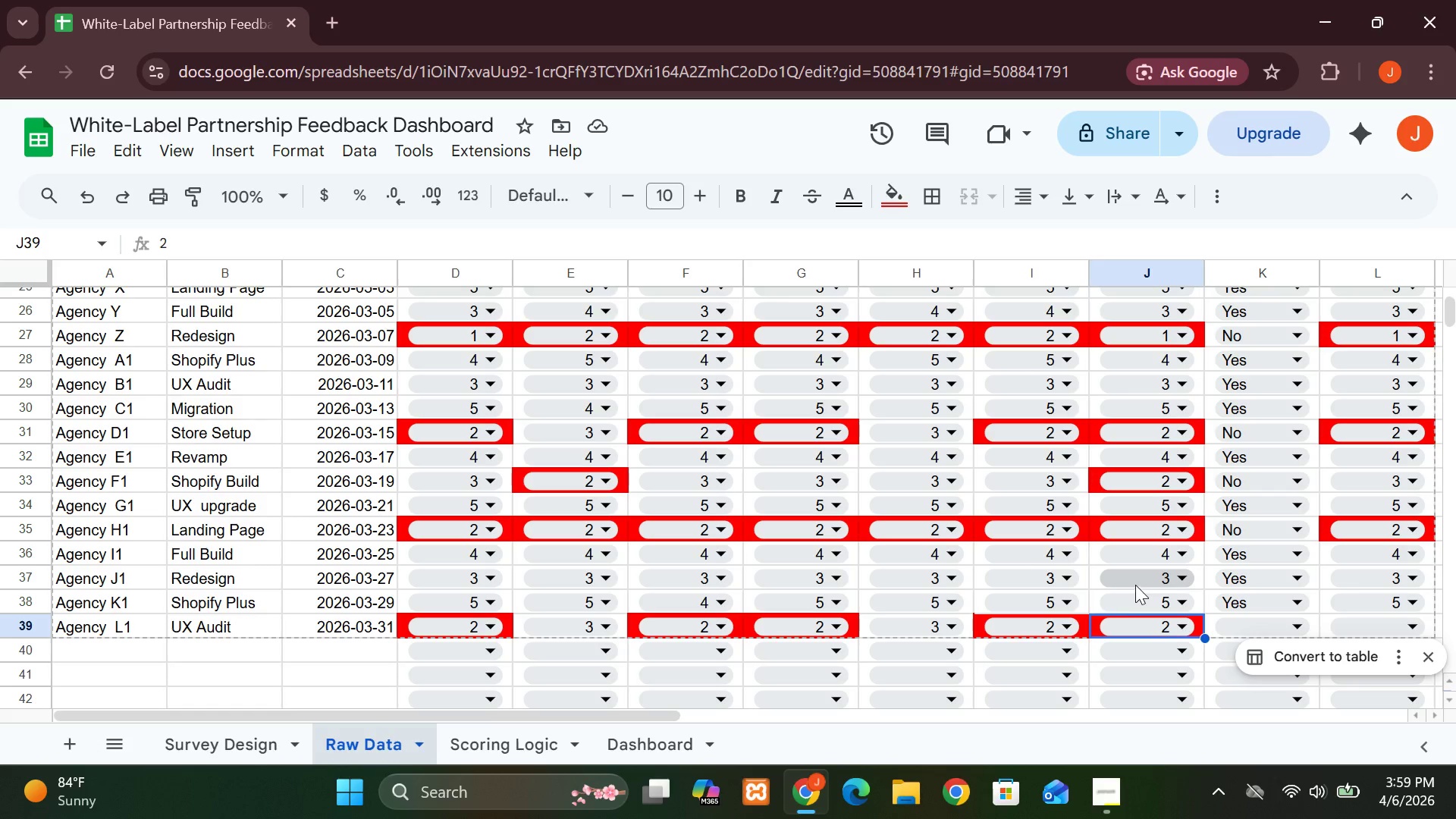 
left_click([1272, 617])
 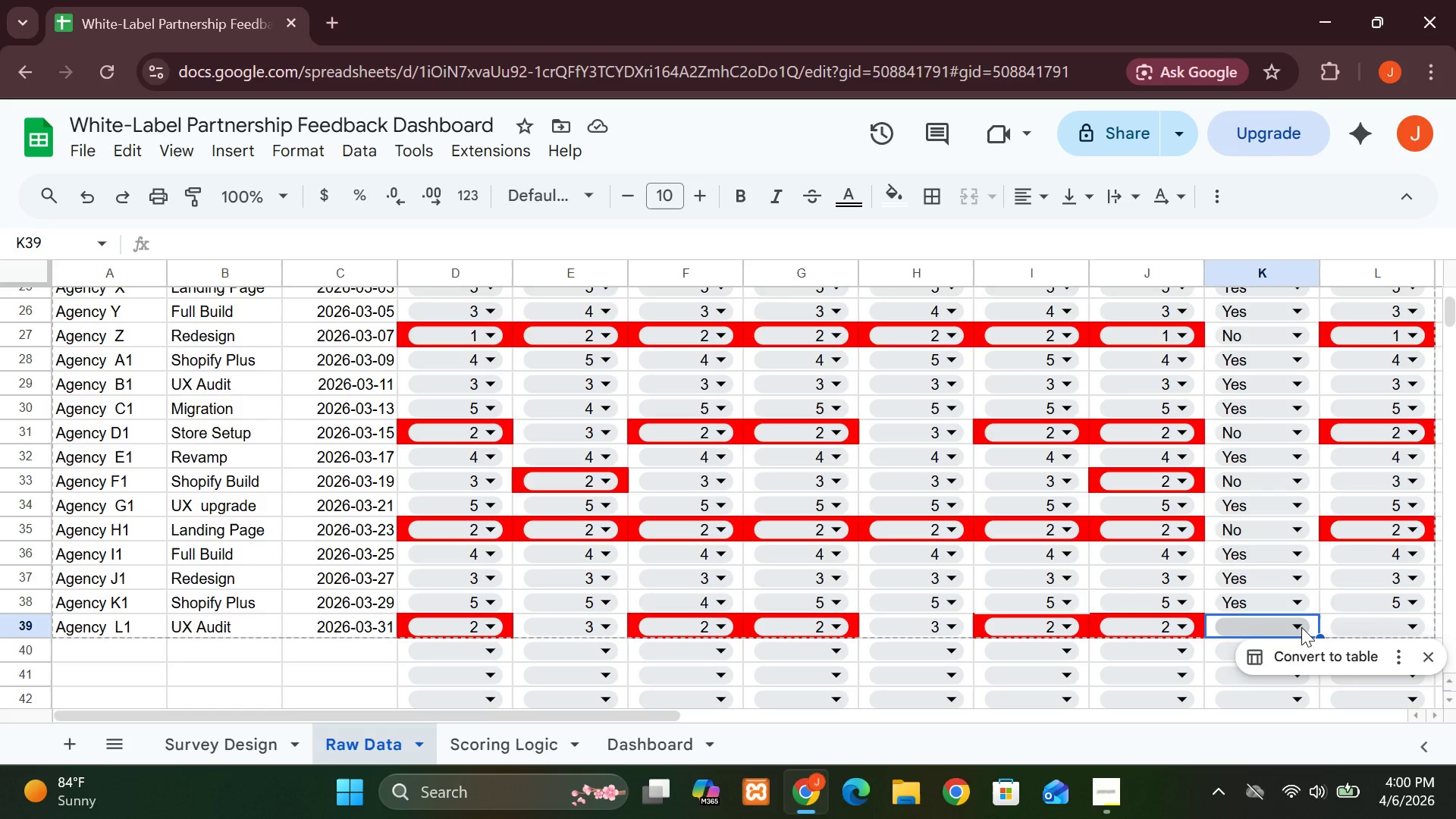 
left_click([1301, 627])
 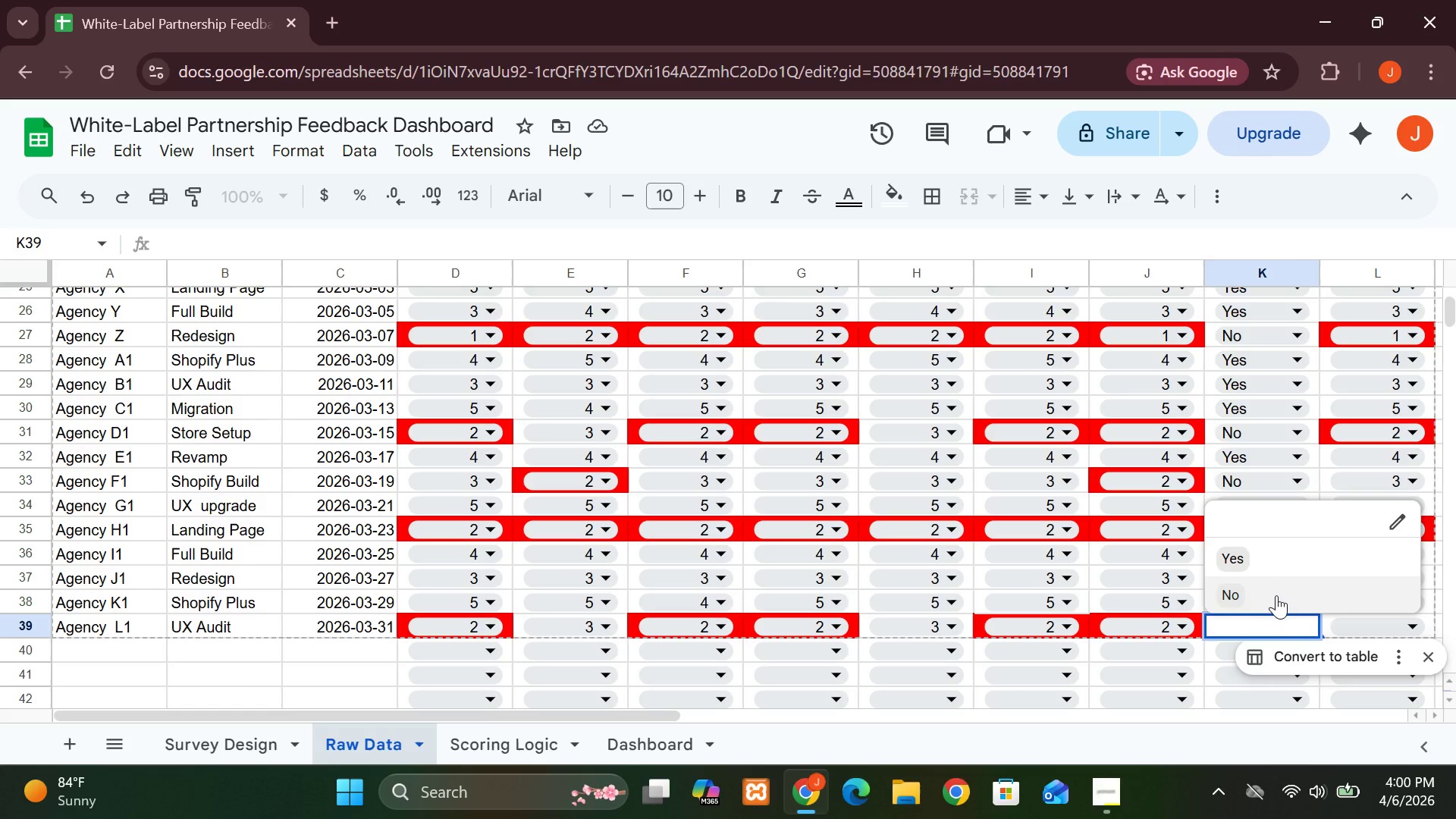 
left_click([1276, 597])
 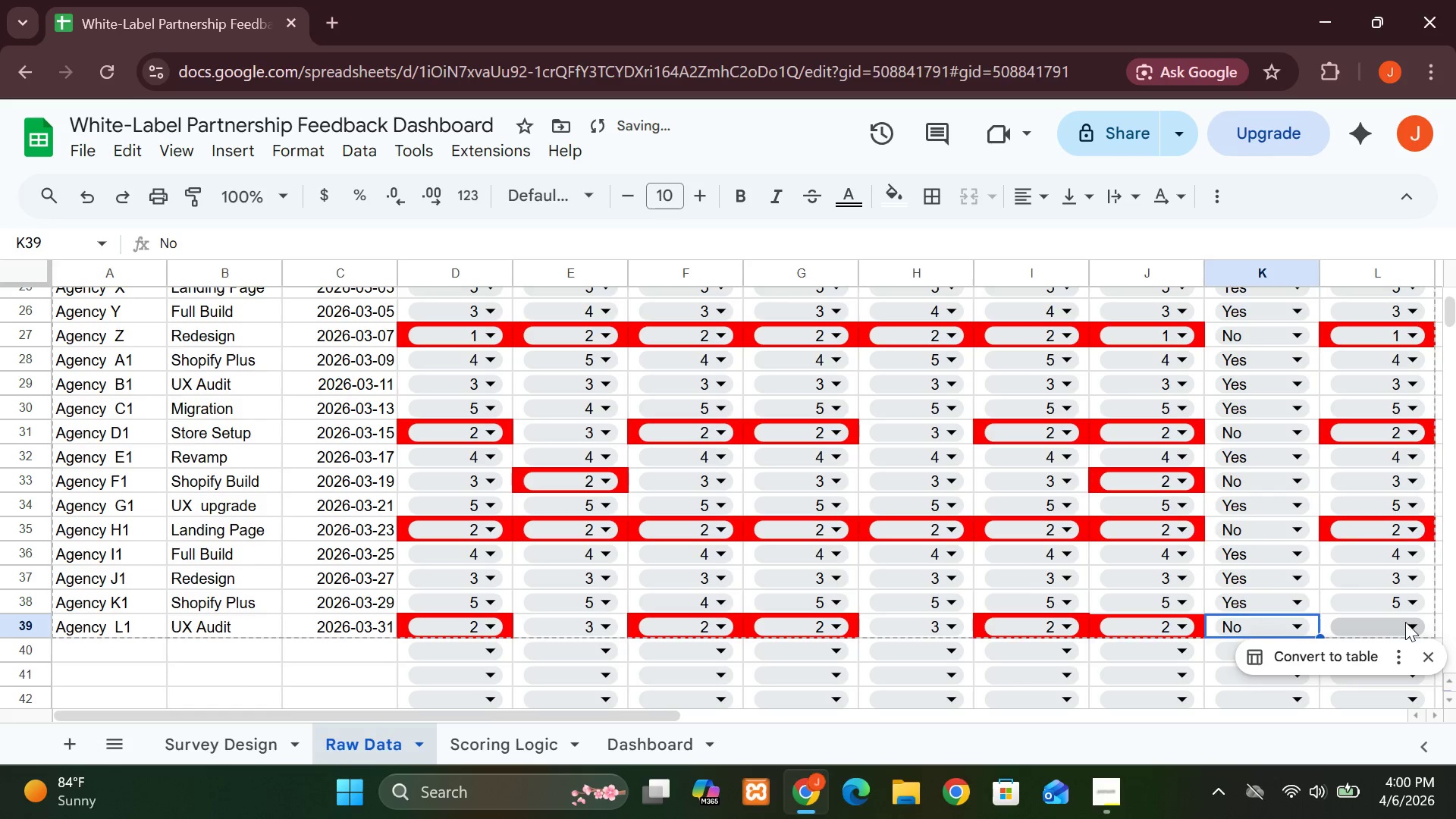 
left_click([1414, 622])
 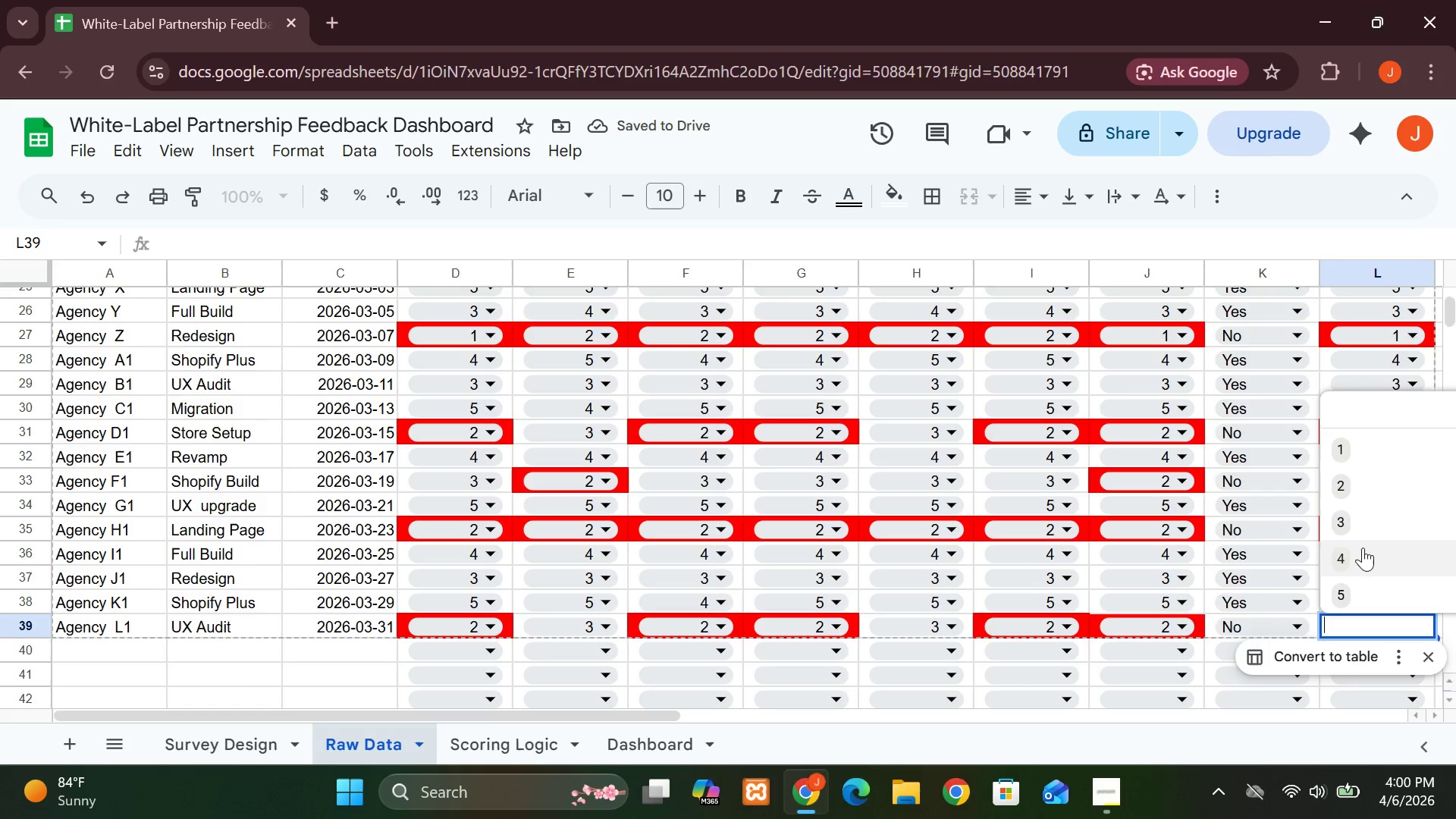 
left_click([1363, 496])
 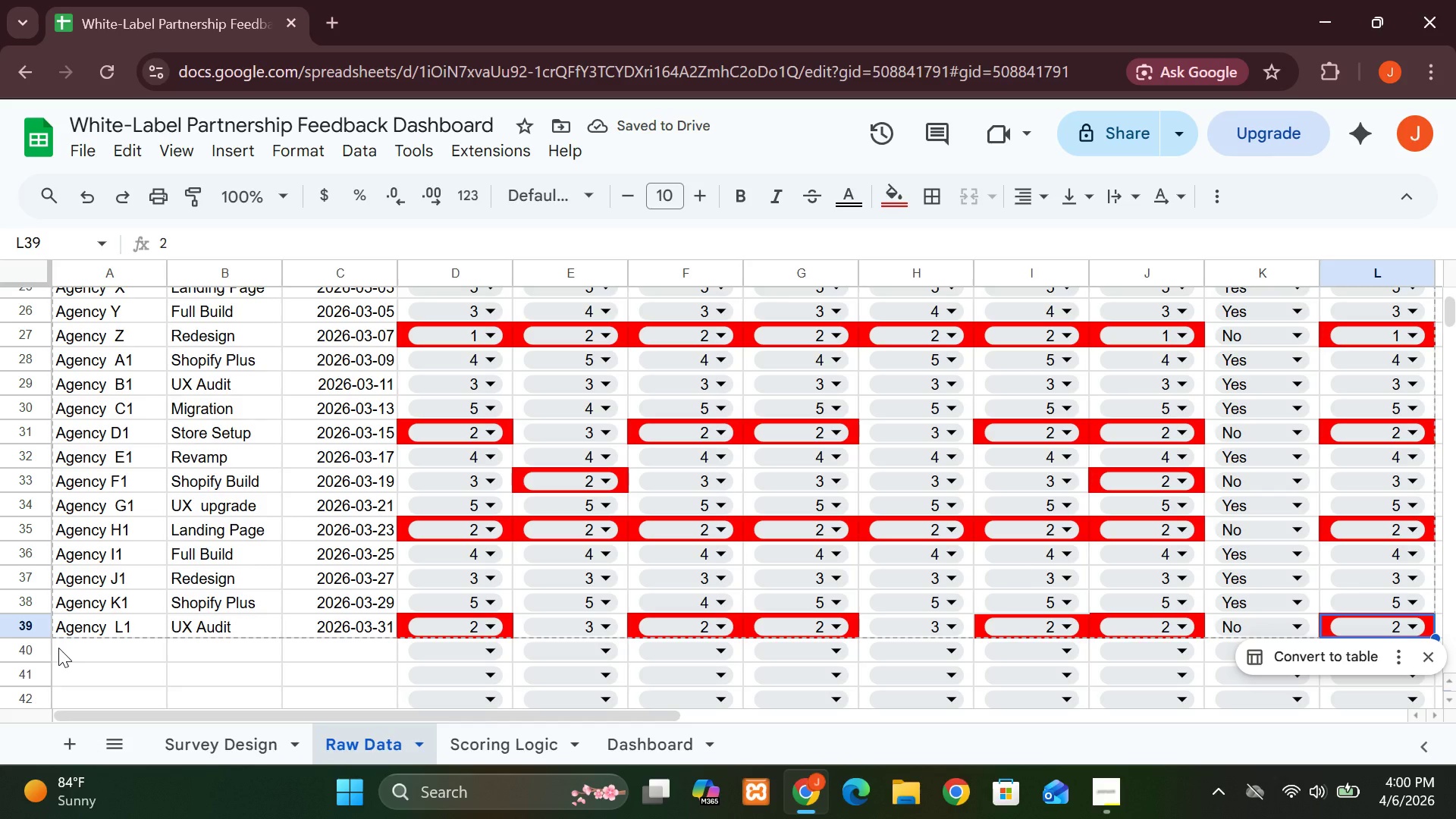 
wait(7.14)
 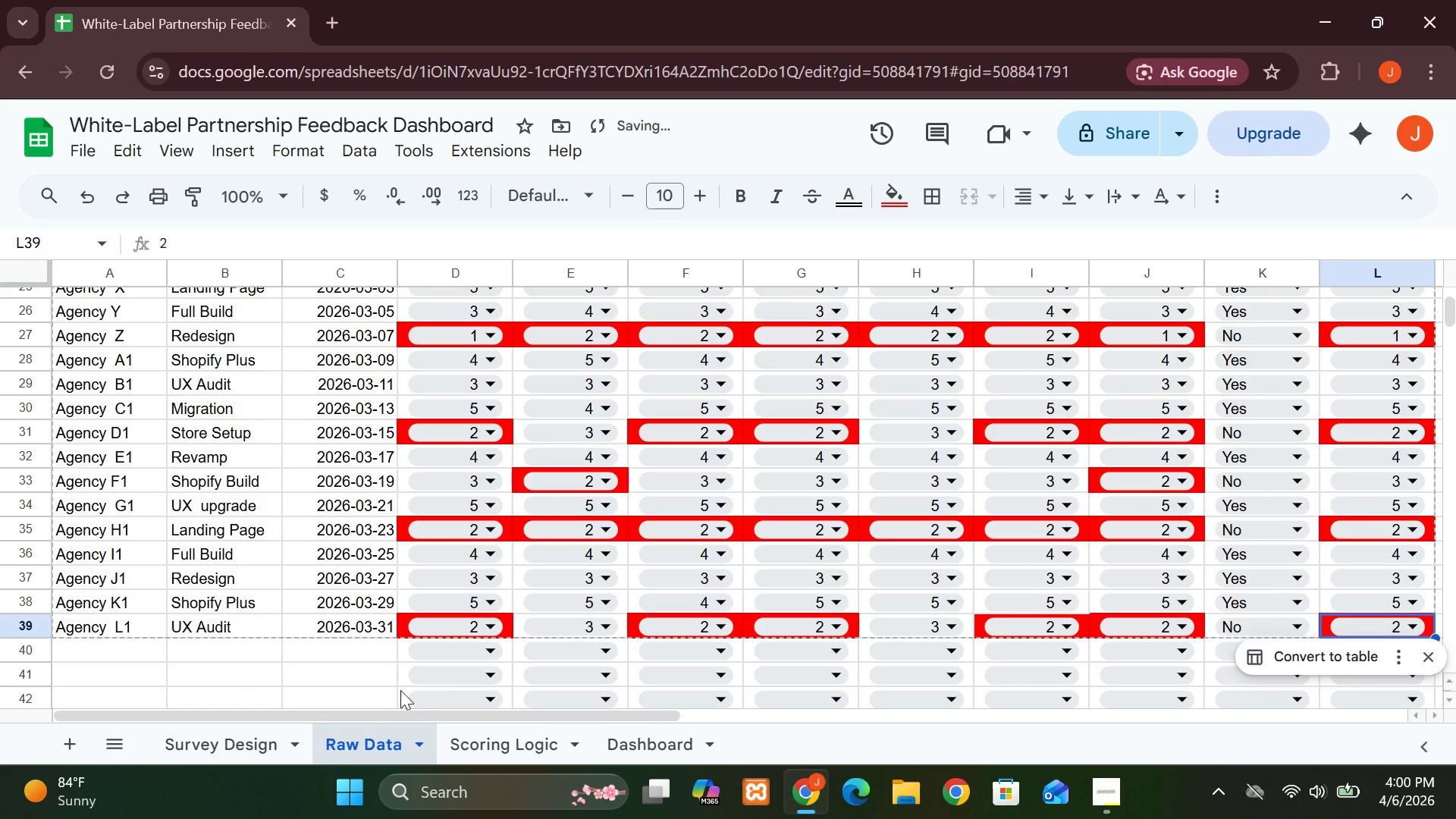 
left_click([70, 649])
 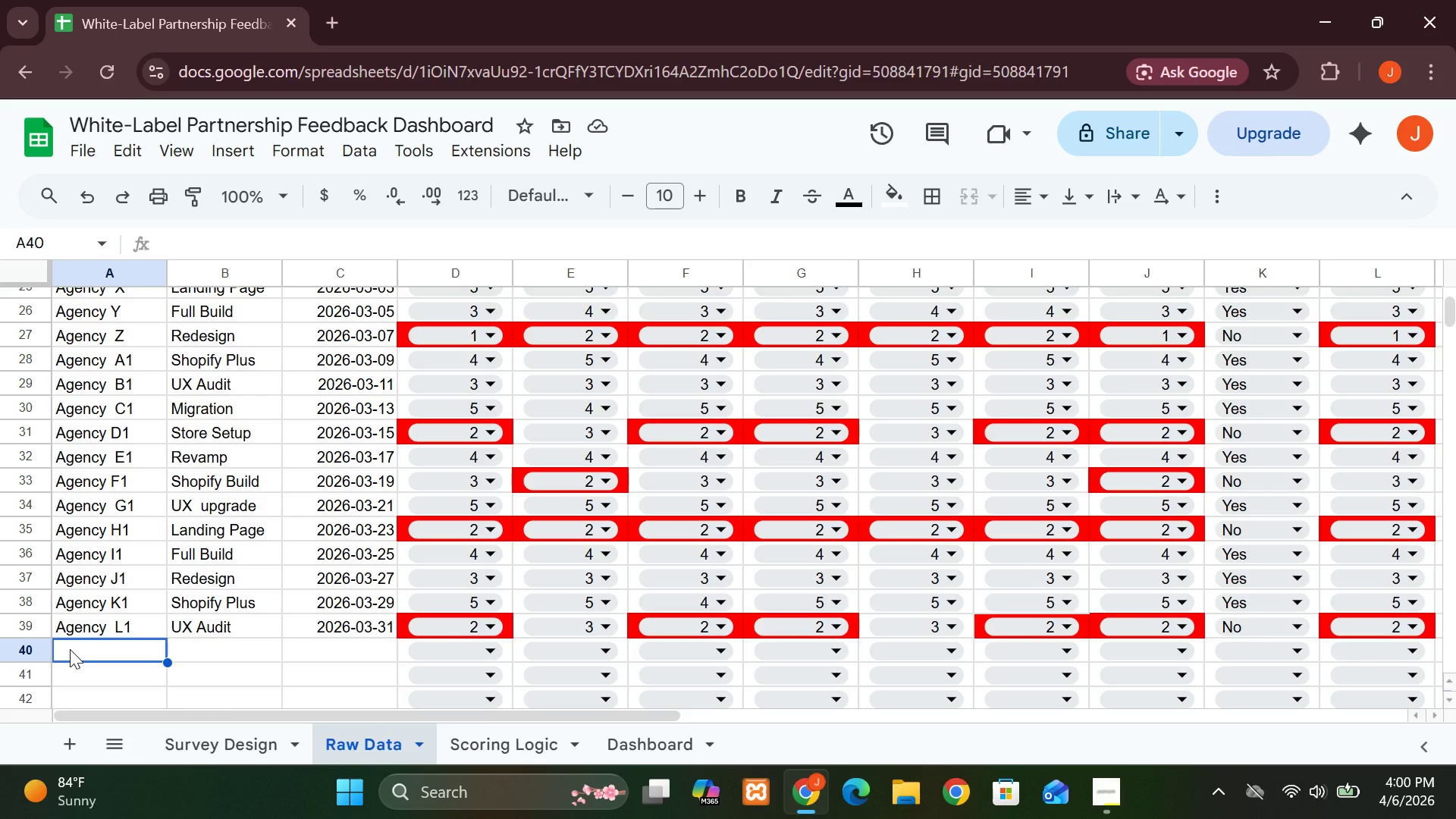 
type(Agency M1)
 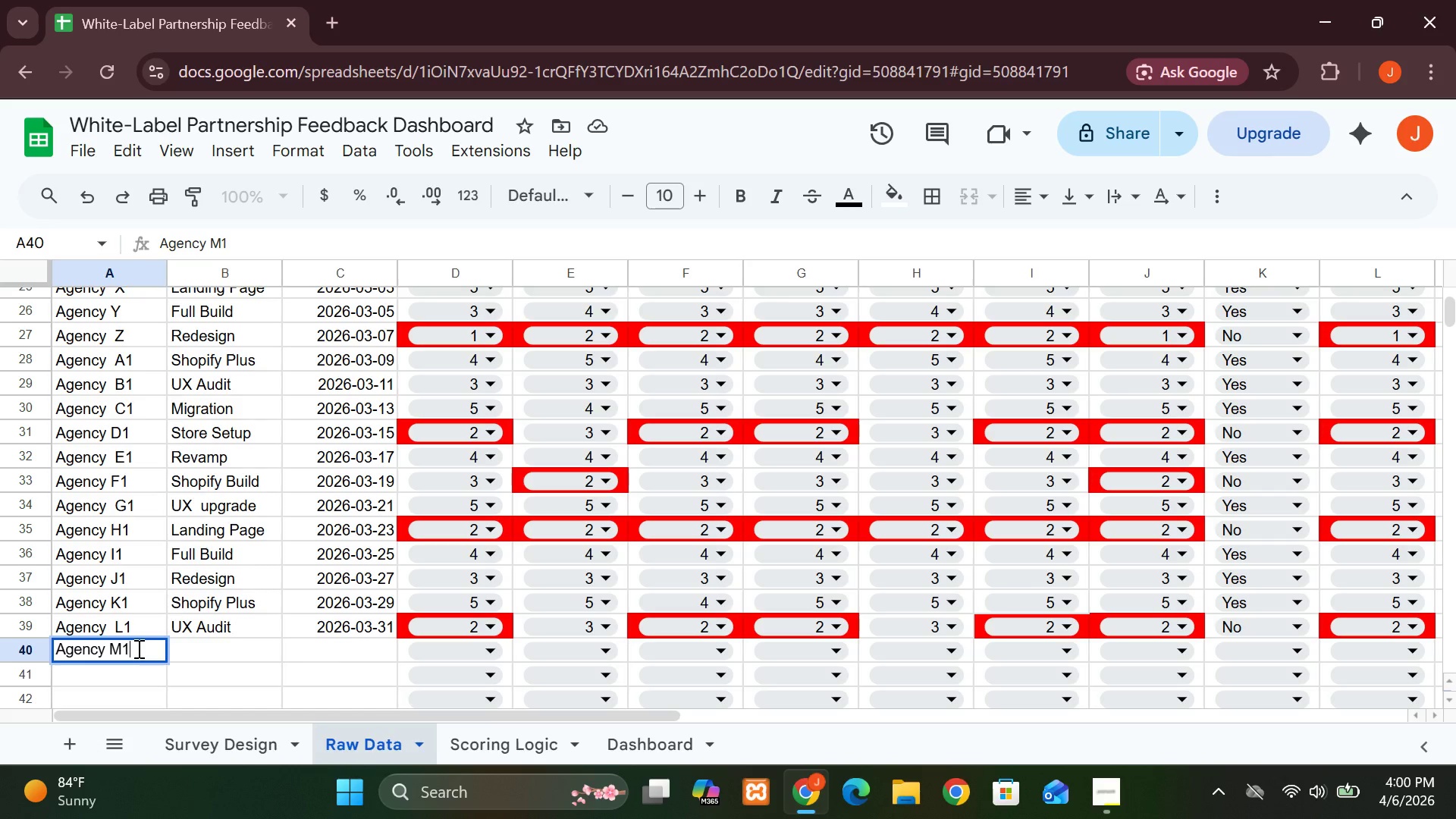 
wait(6.06)
 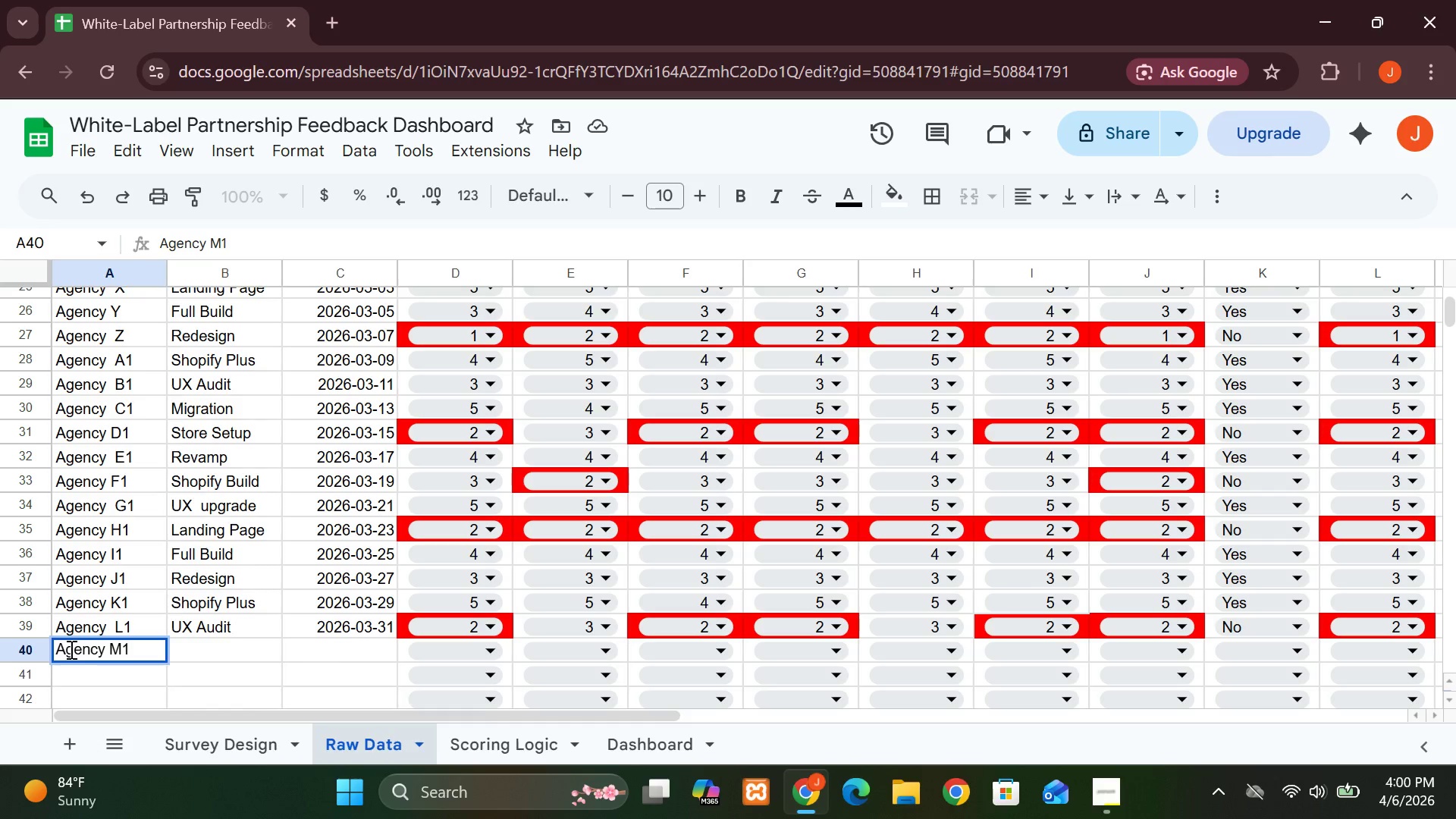 
left_click([207, 644])
 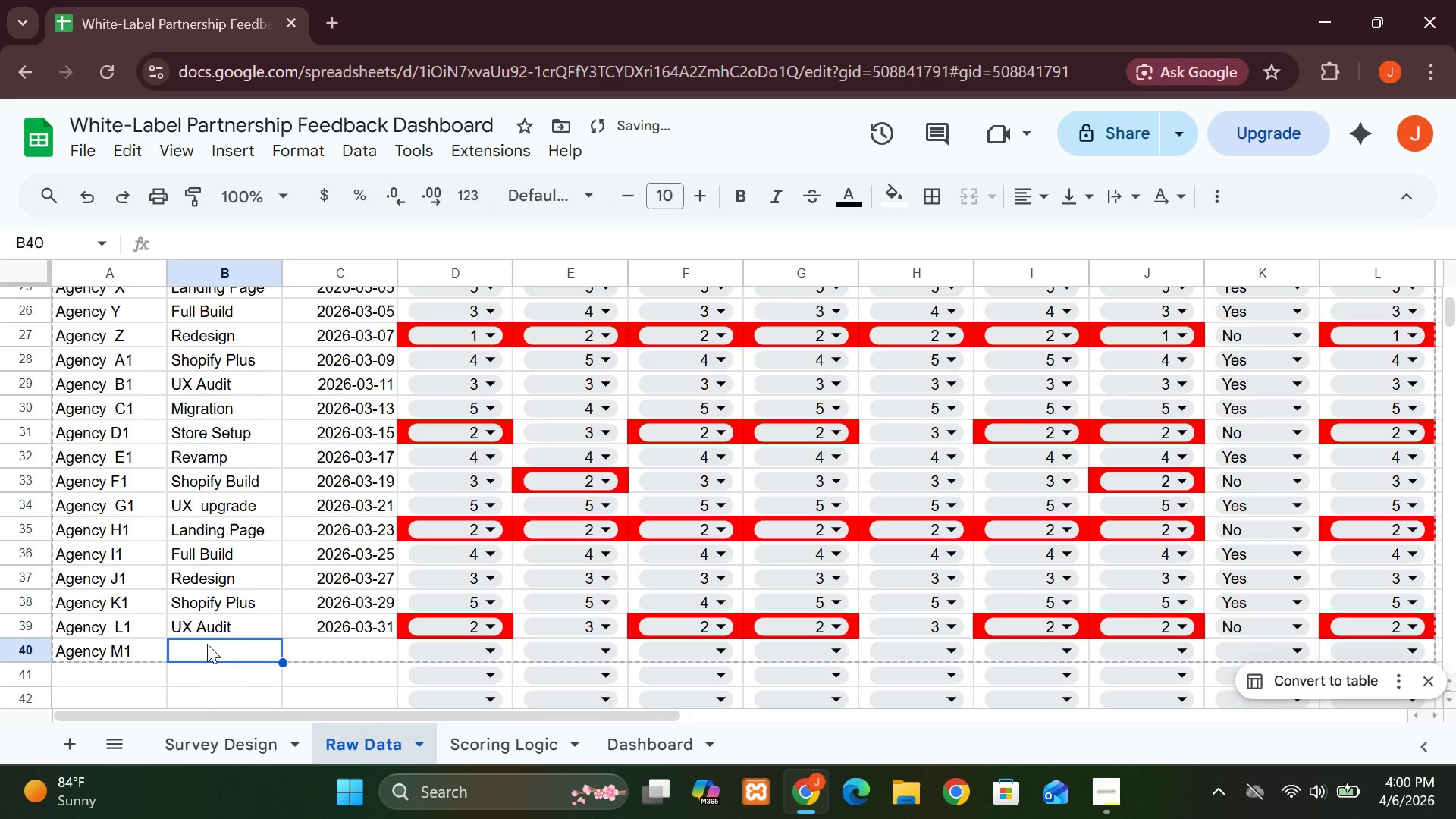 
key(M)
 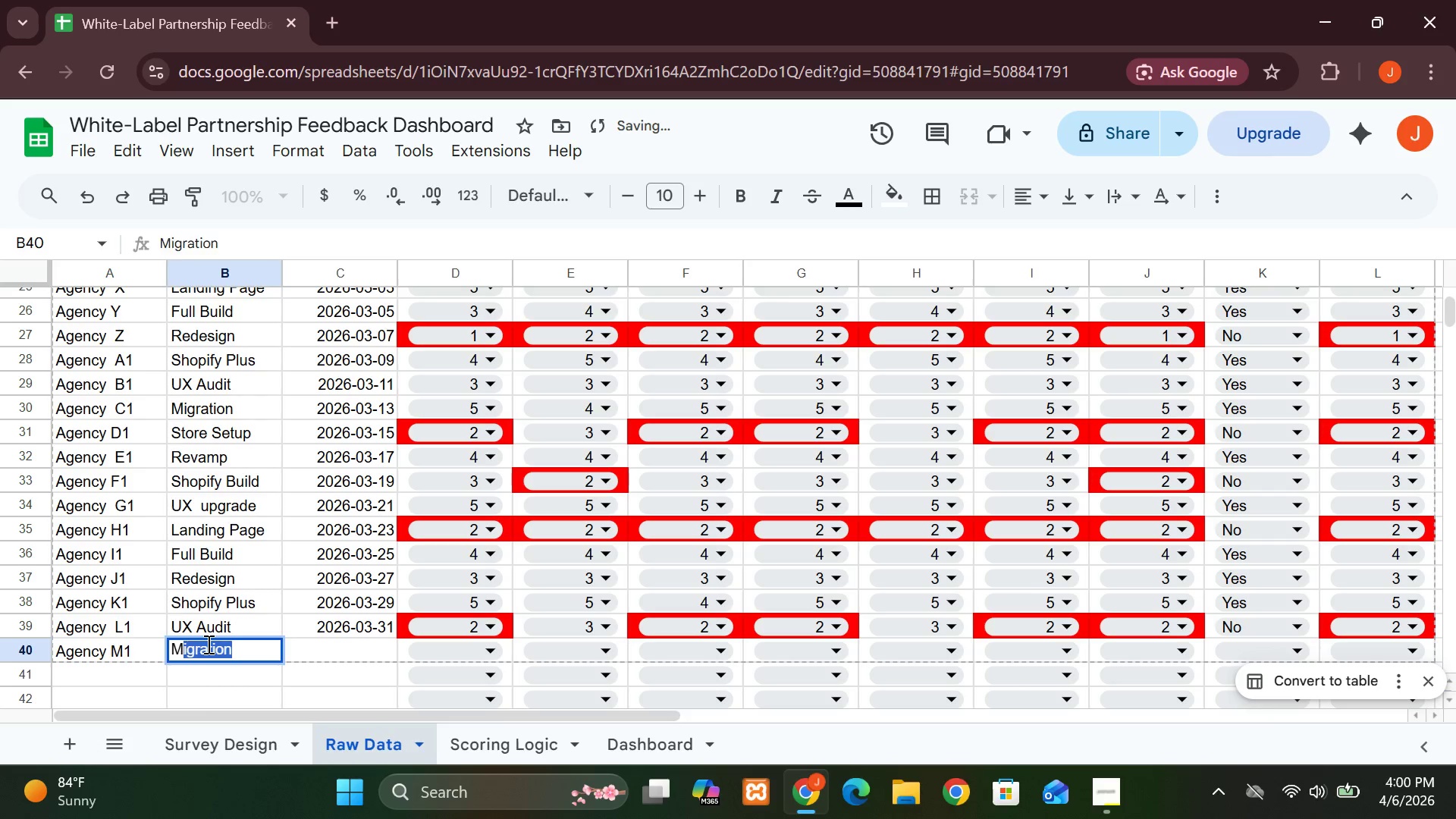 
key(CapsLock)
 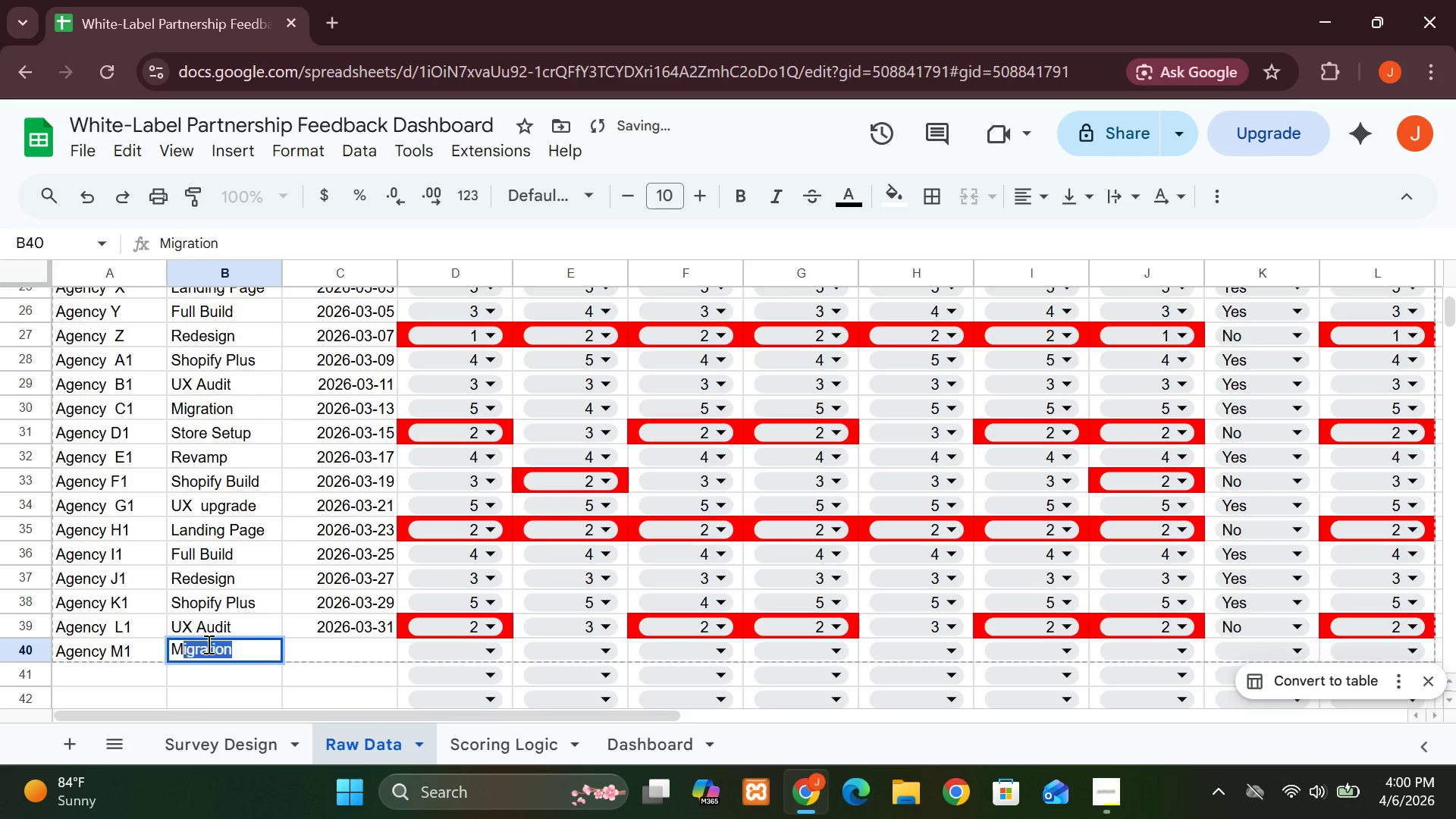 
key(I)
 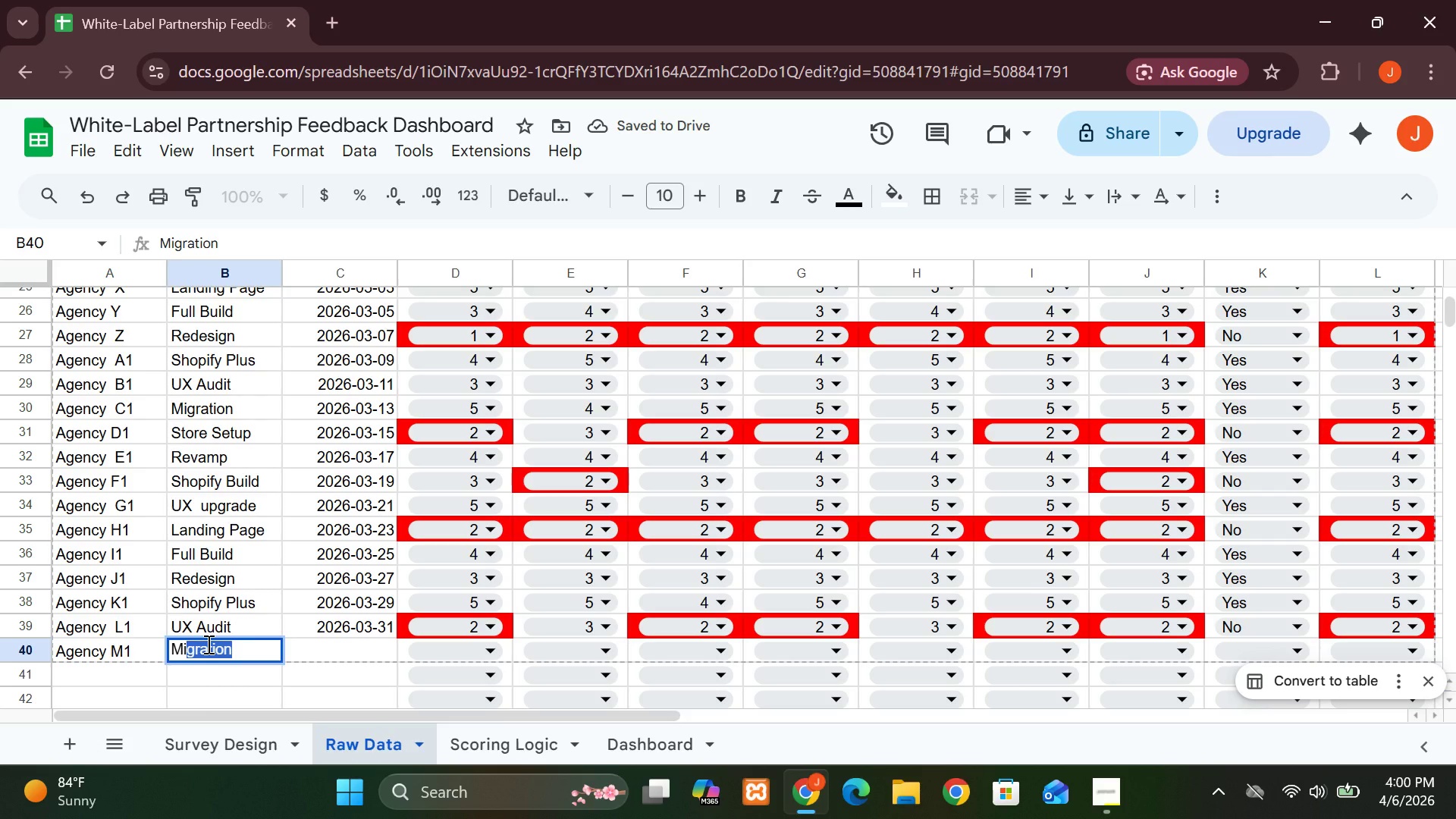 
key(Enter)
 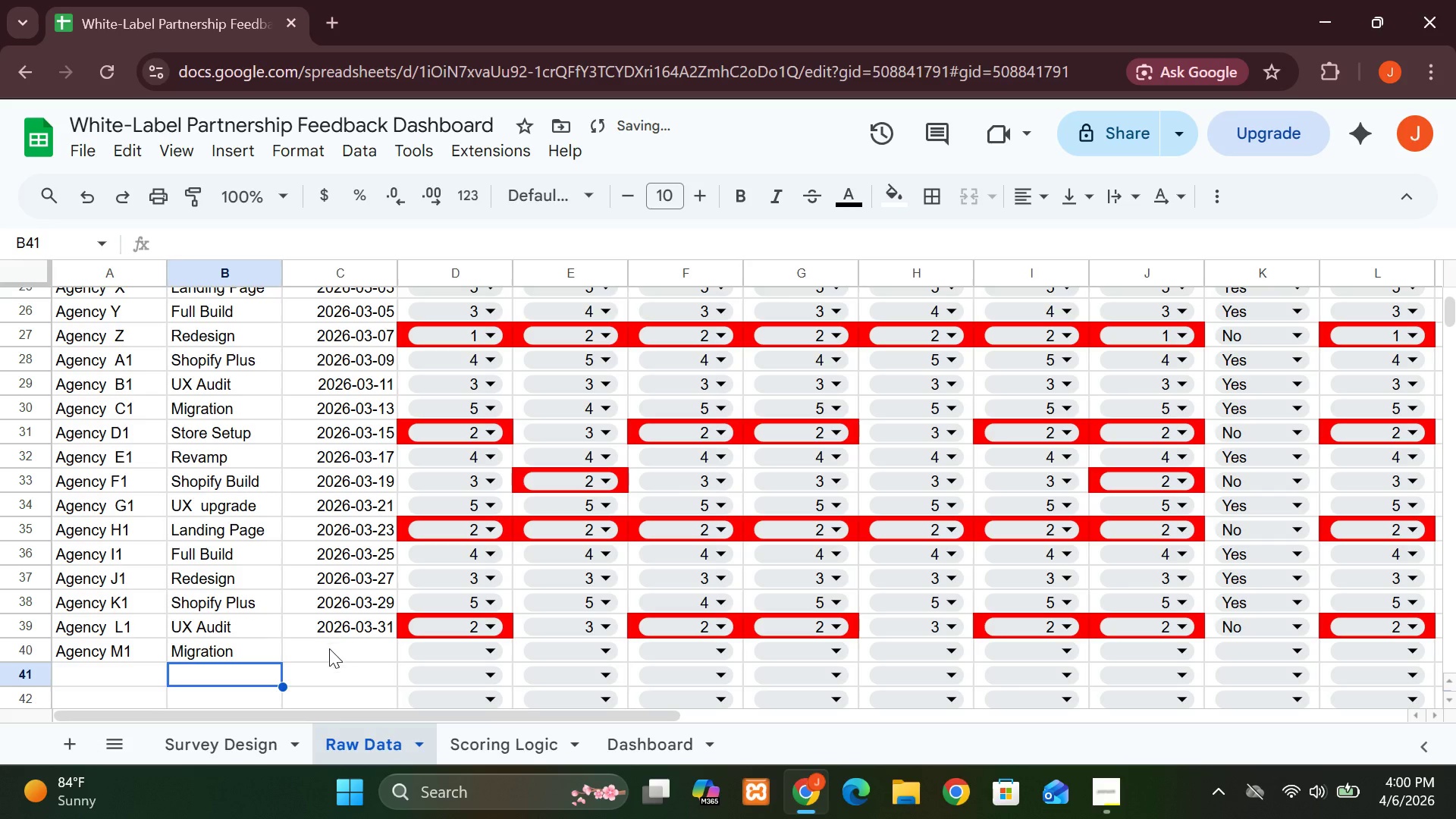 
left_click([329, 650])
 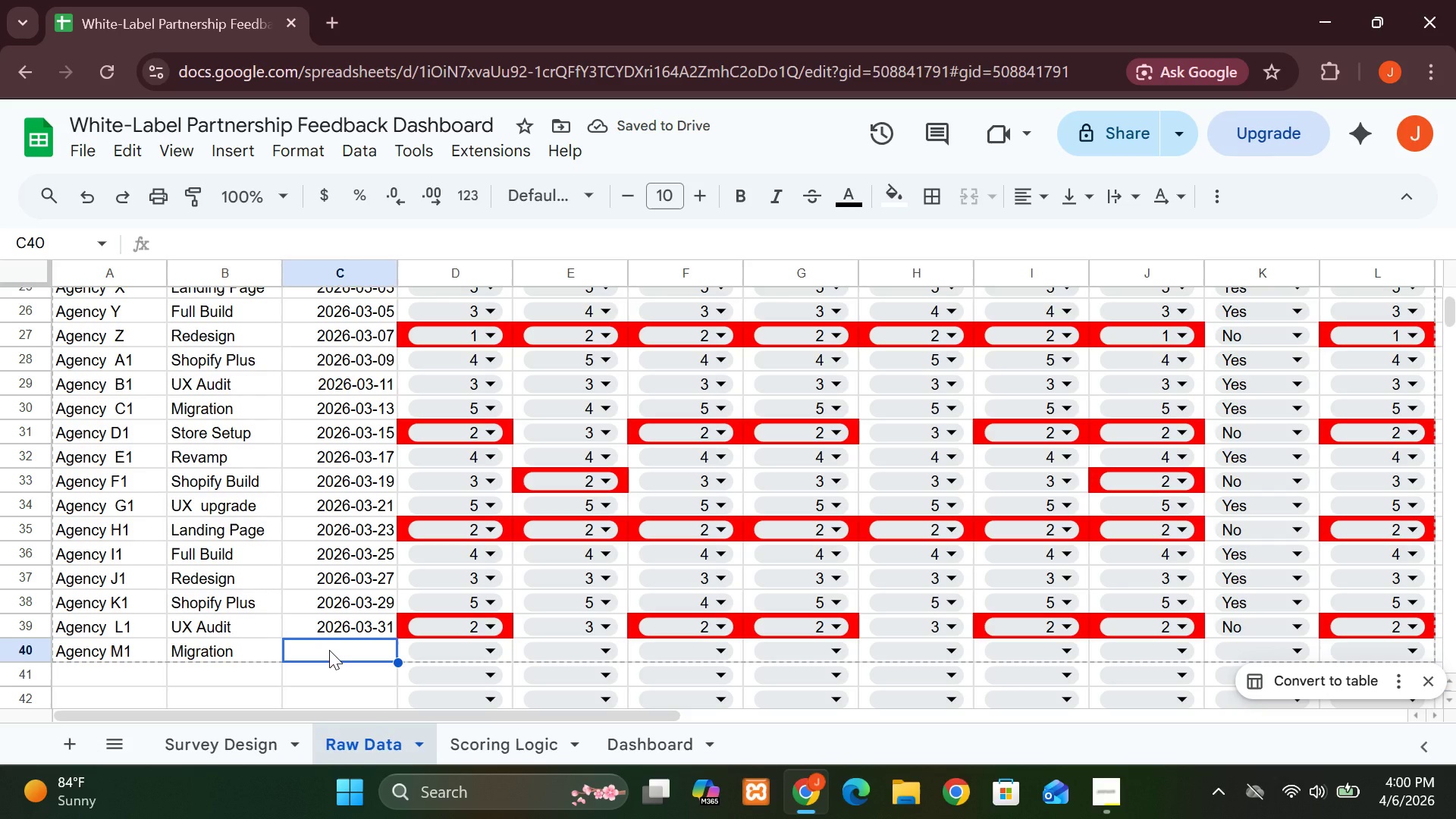 
type(2026-)
 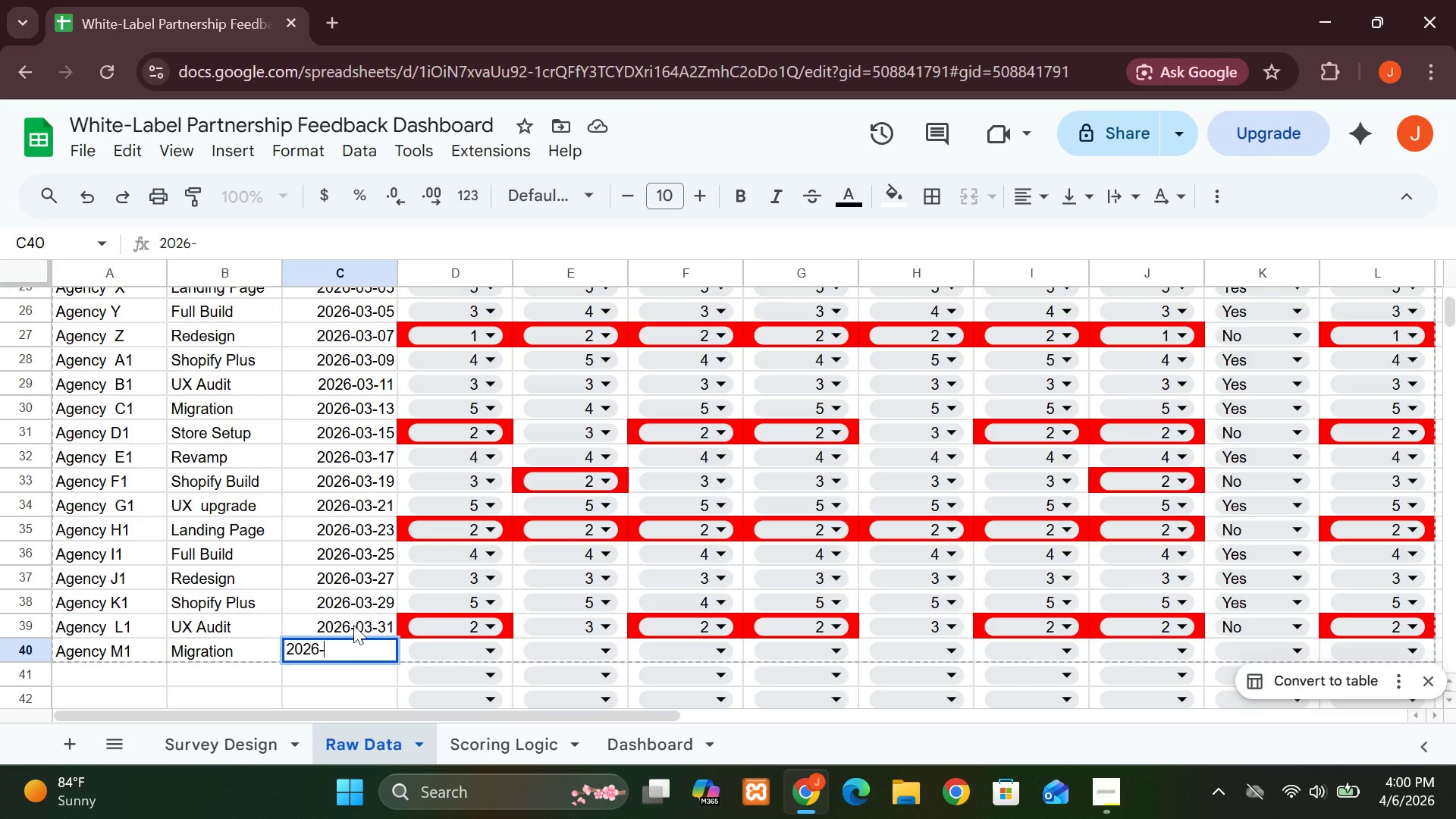 
type(04-01)
 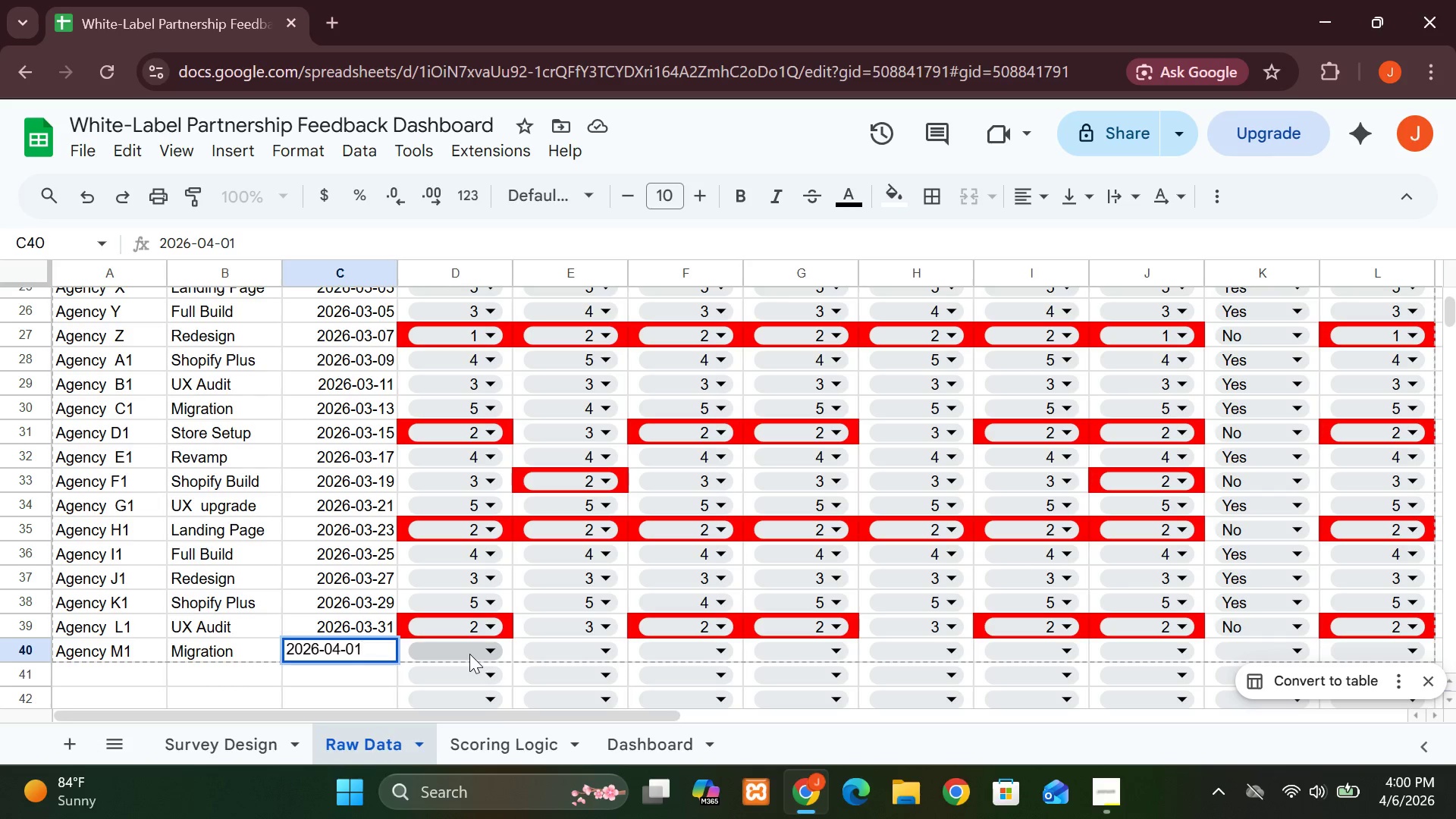 
left_click([469, 654])
 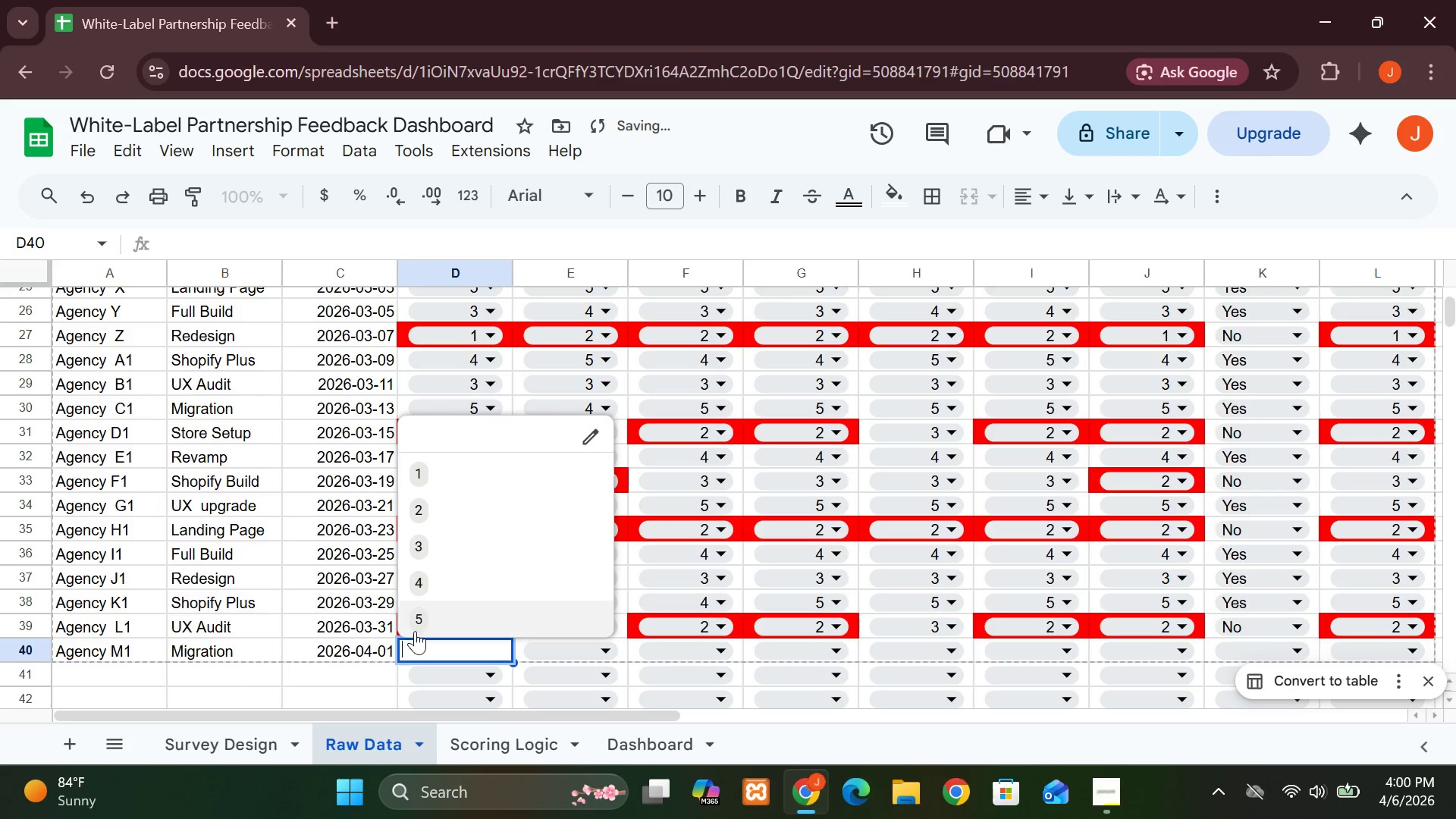 
left_click_drag(start_coordinate=[377, 642], to_coordinate=[400, 650])
 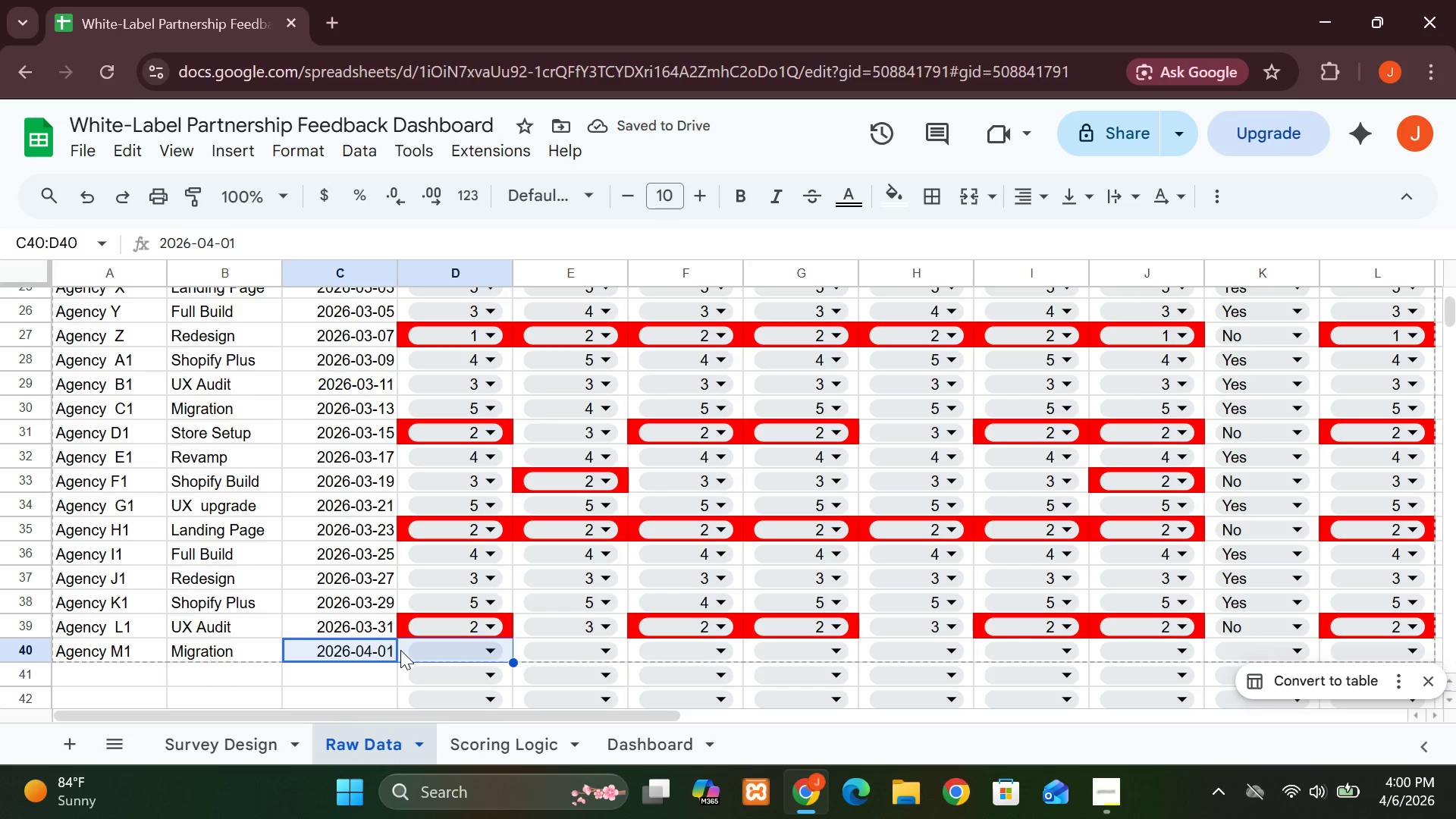 
type(2026-04-02)
 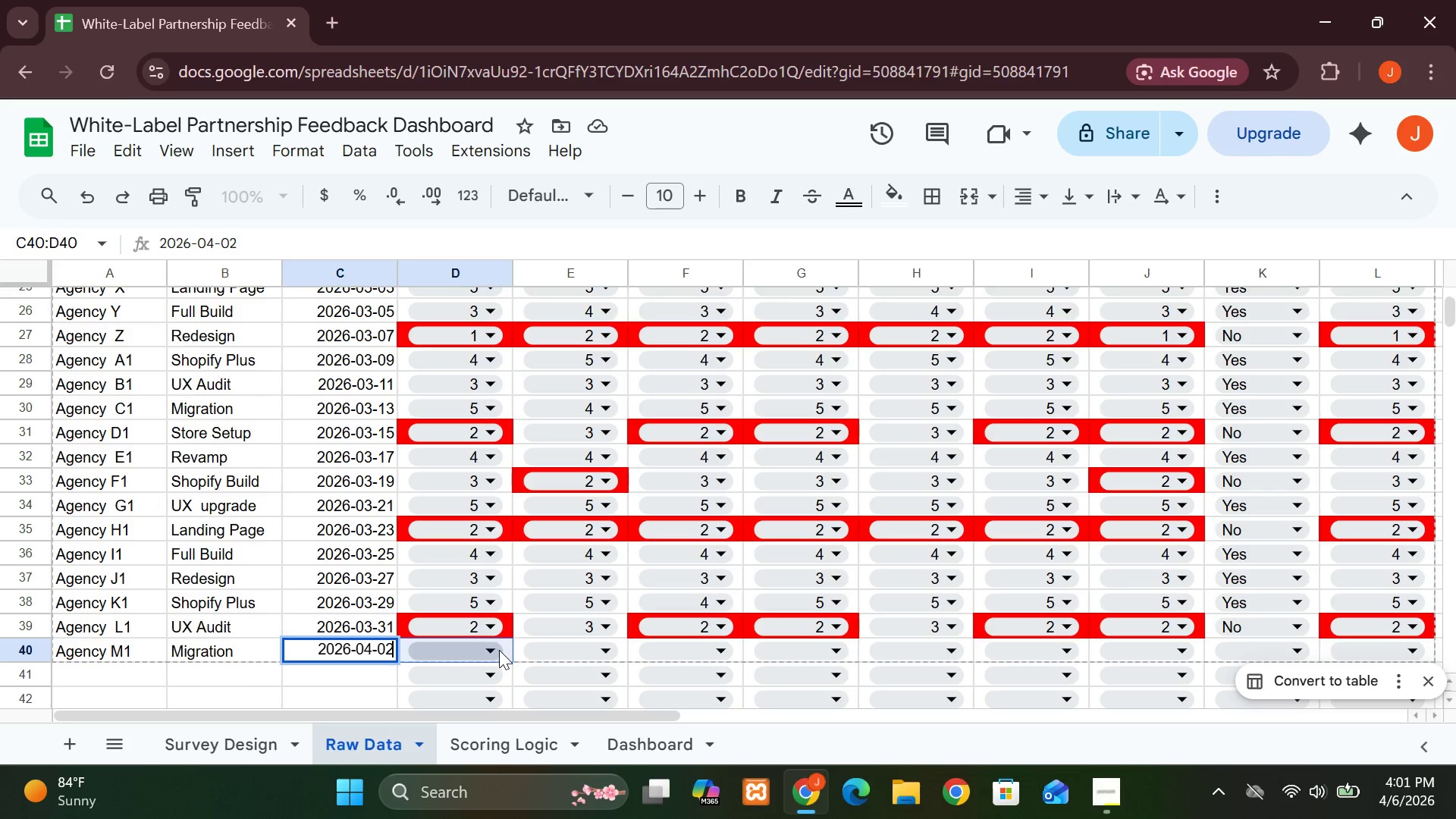 
left_click([503, 652])
 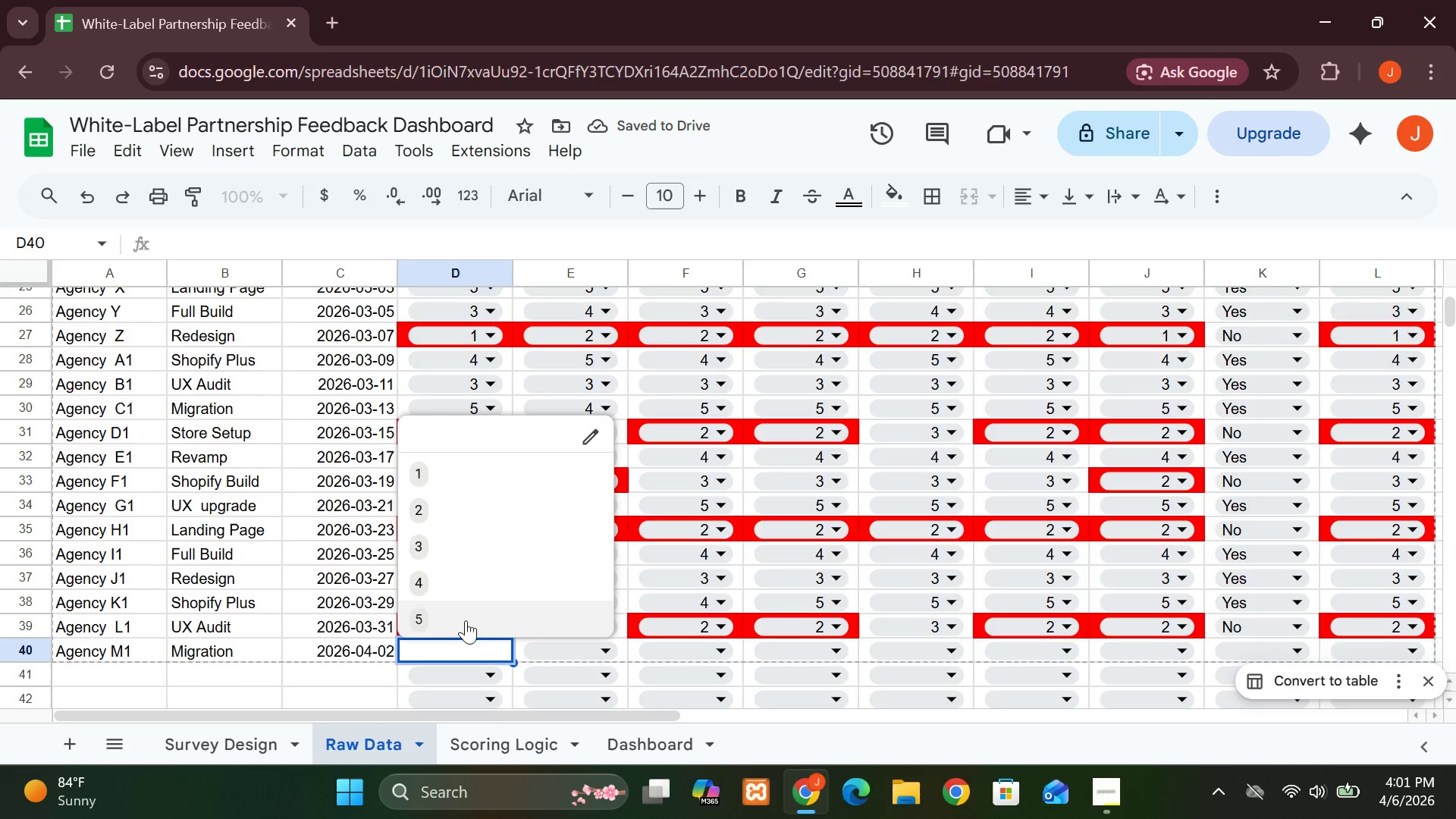 
left_click([459, 576])
 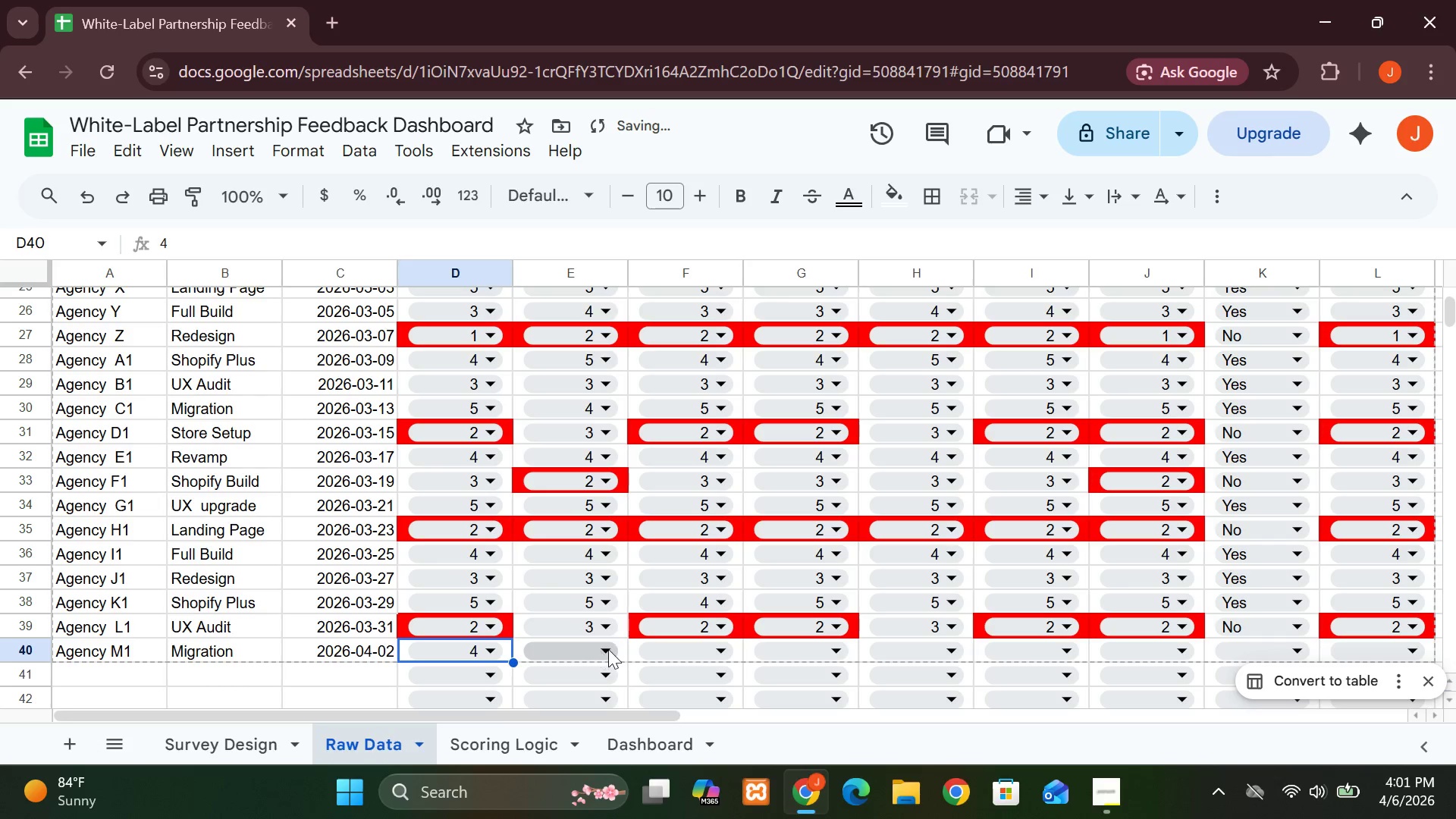 
left_click([613, 648])
 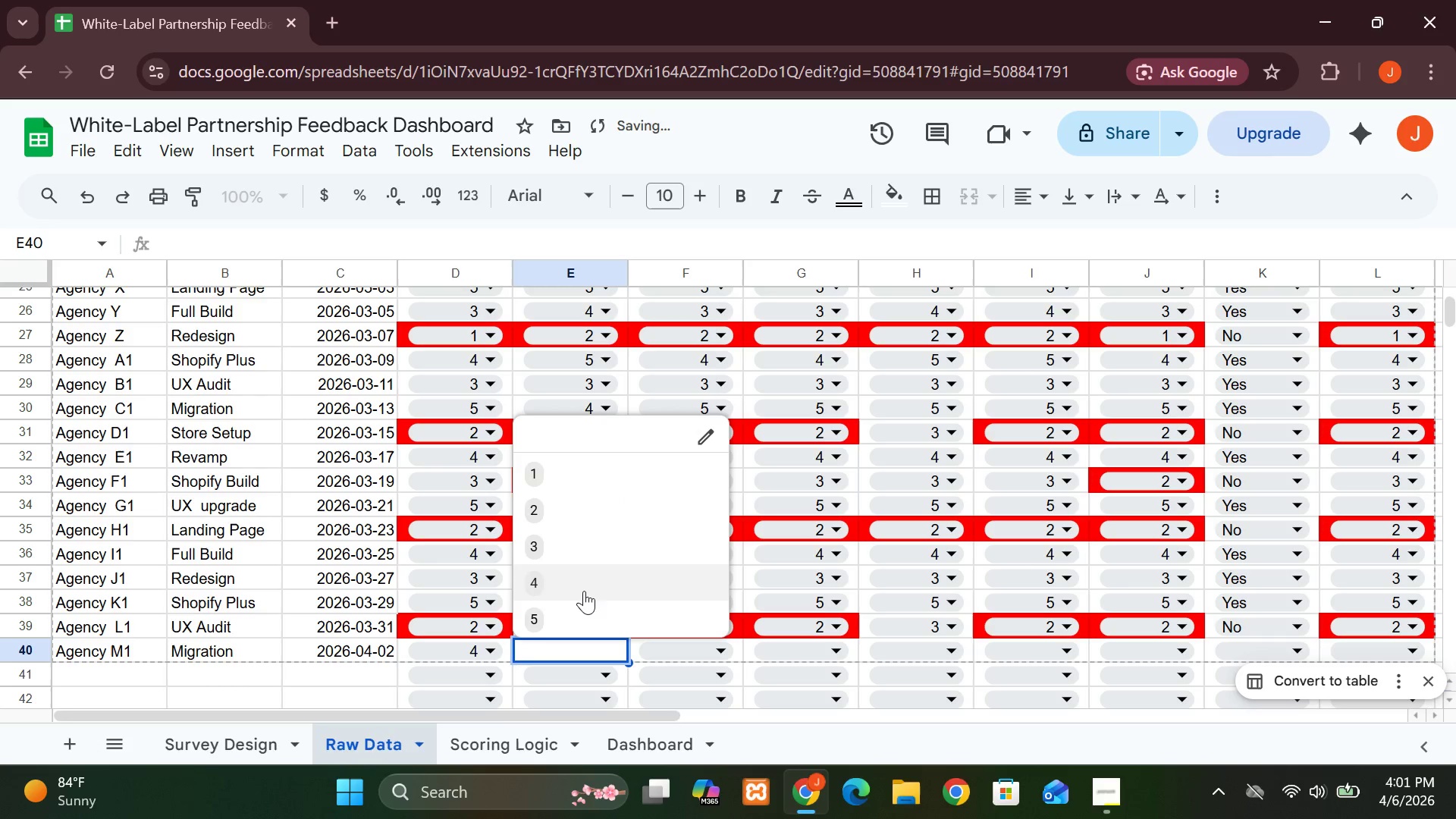 
left_click([581, 585])
 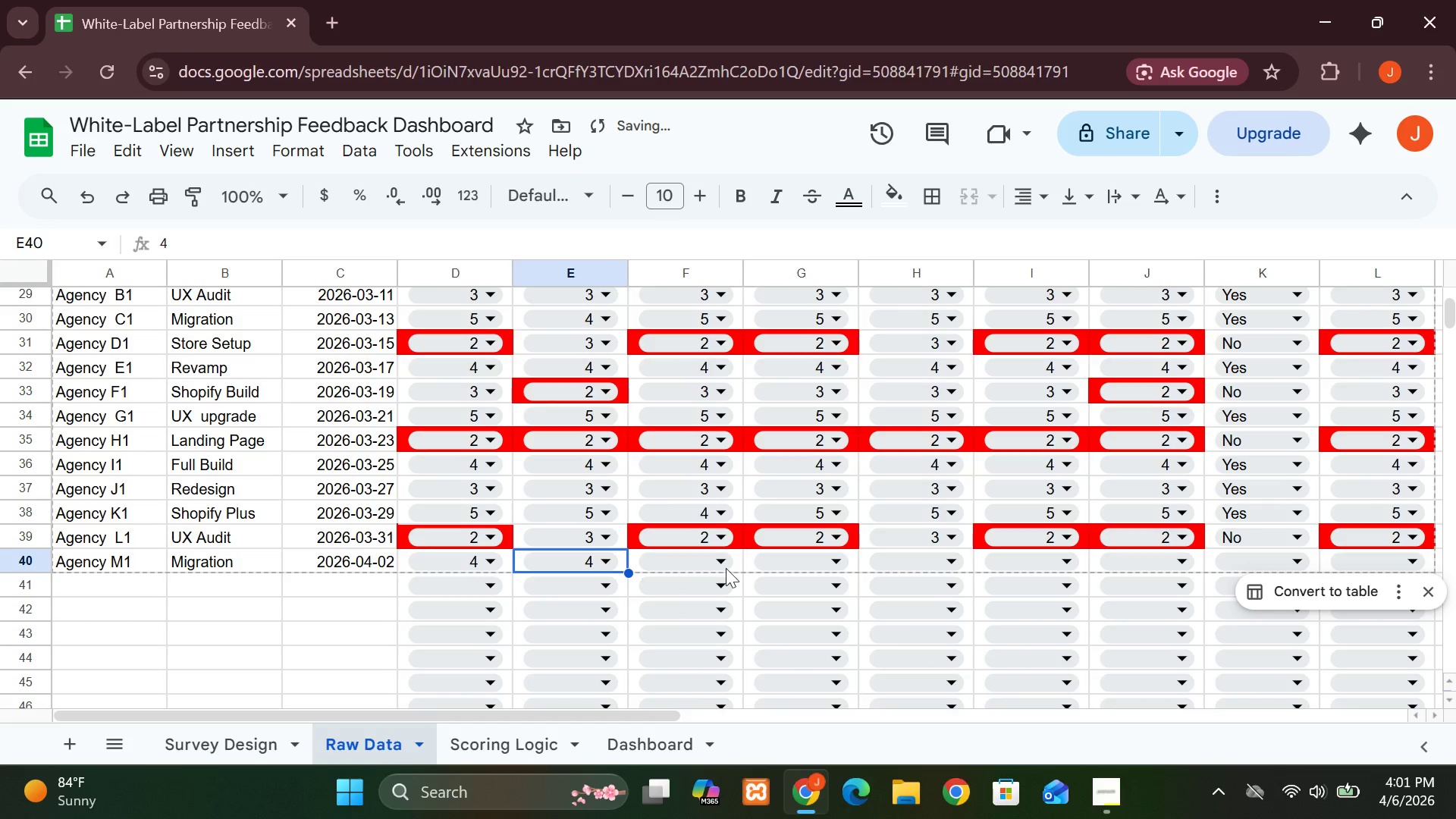 
left_click([733, 560])
 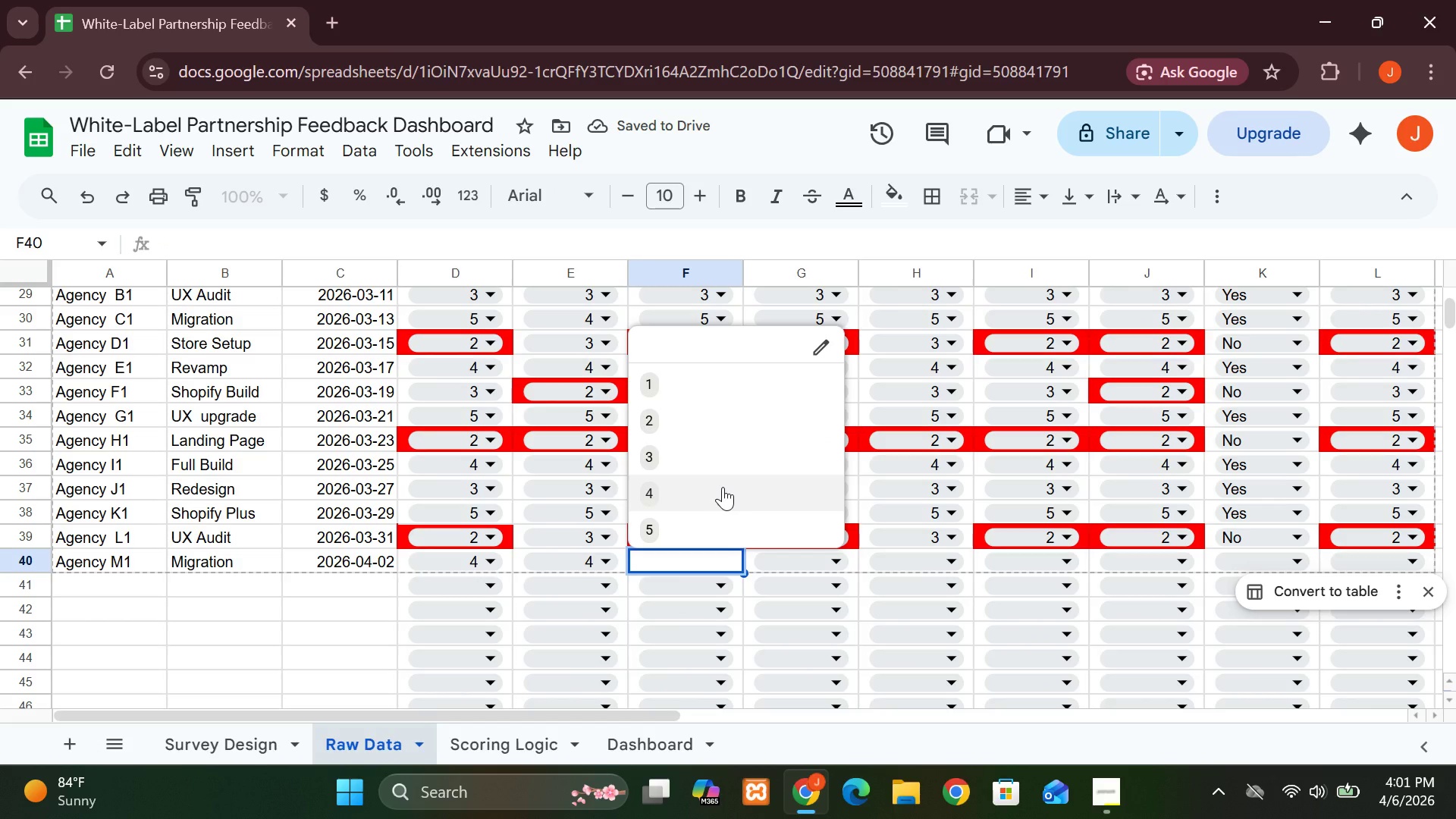 
left_click([723, 487])
 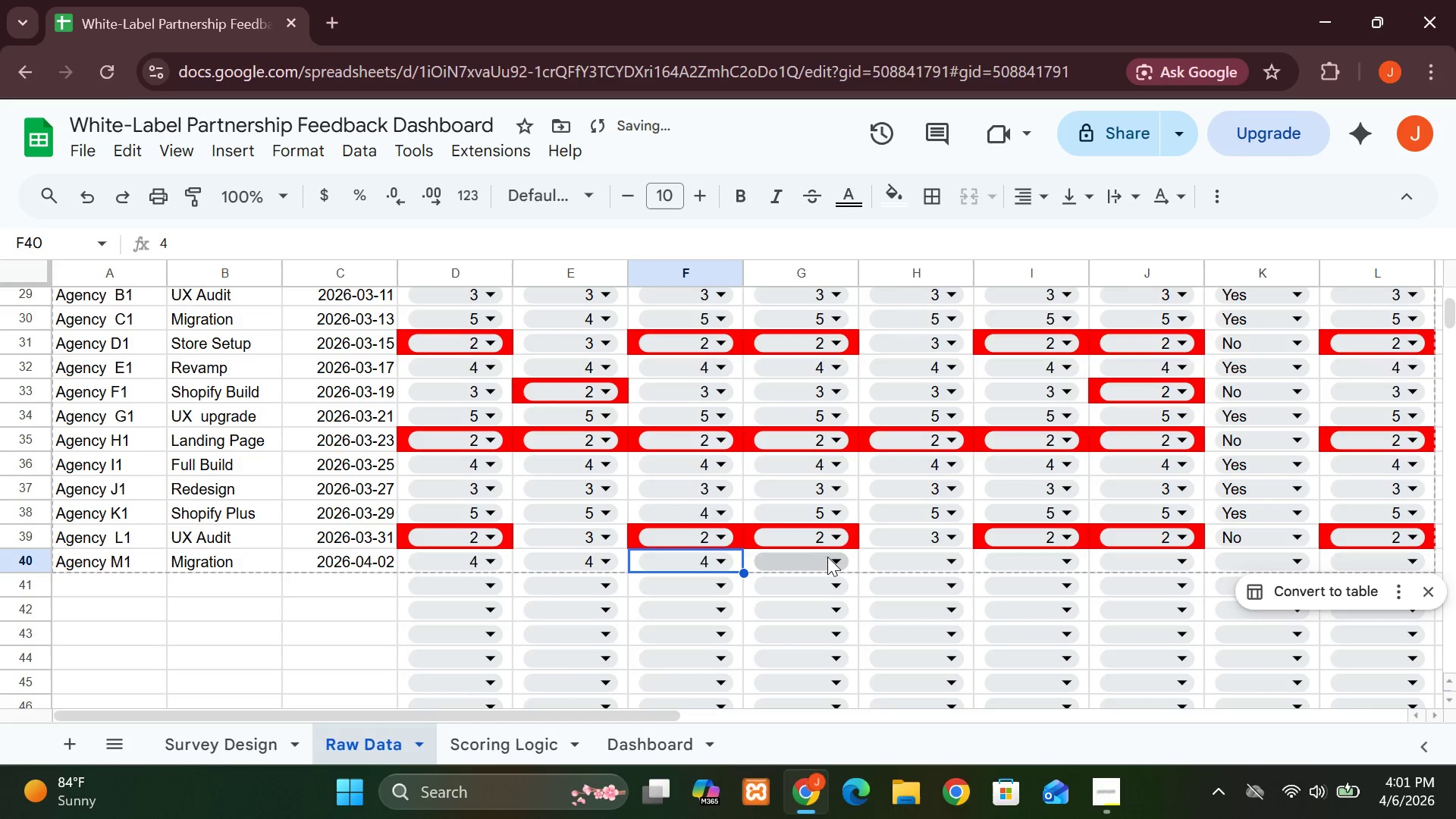 
left_click([830, 557])
 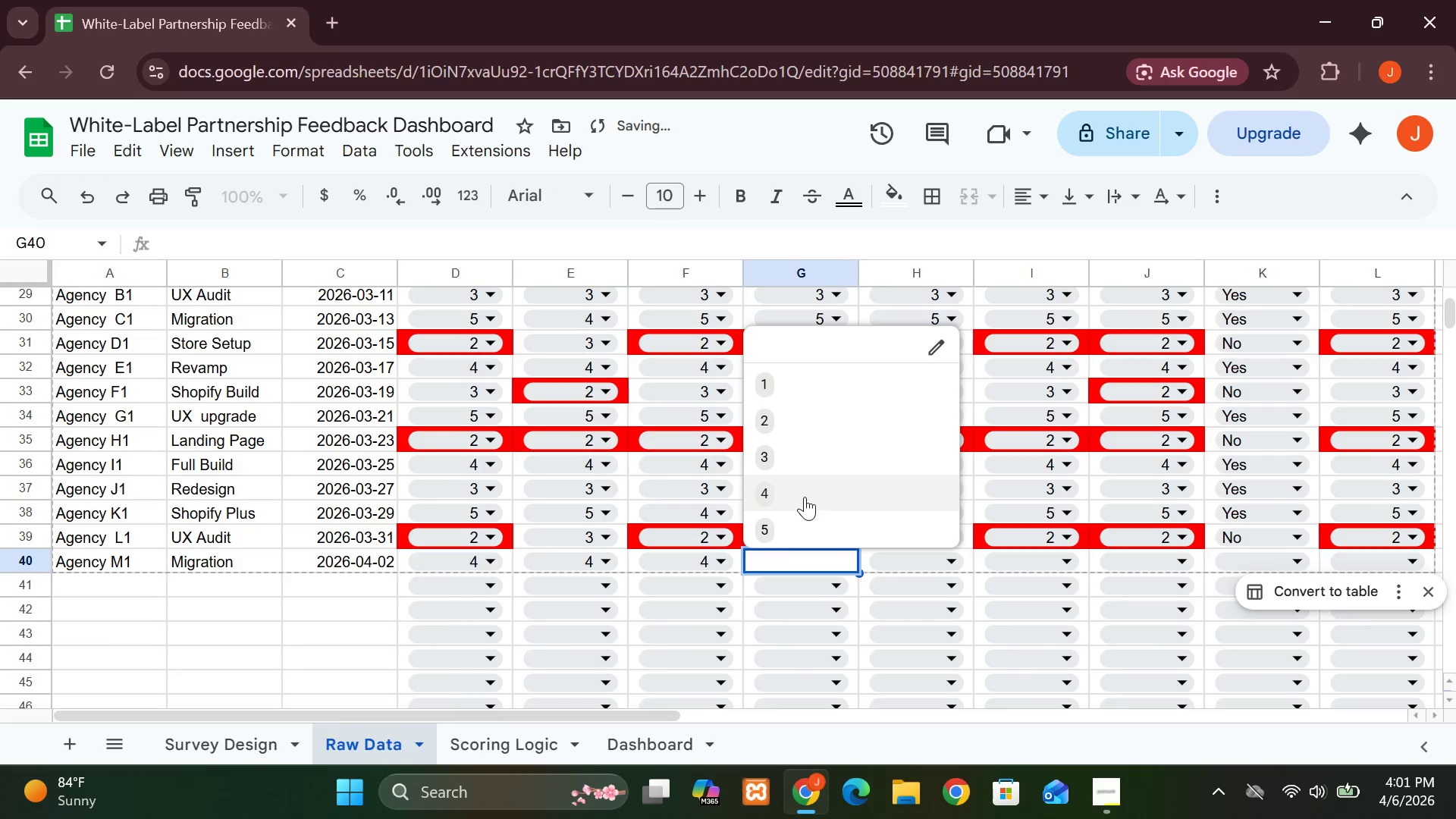 
left_click([805, 497])
 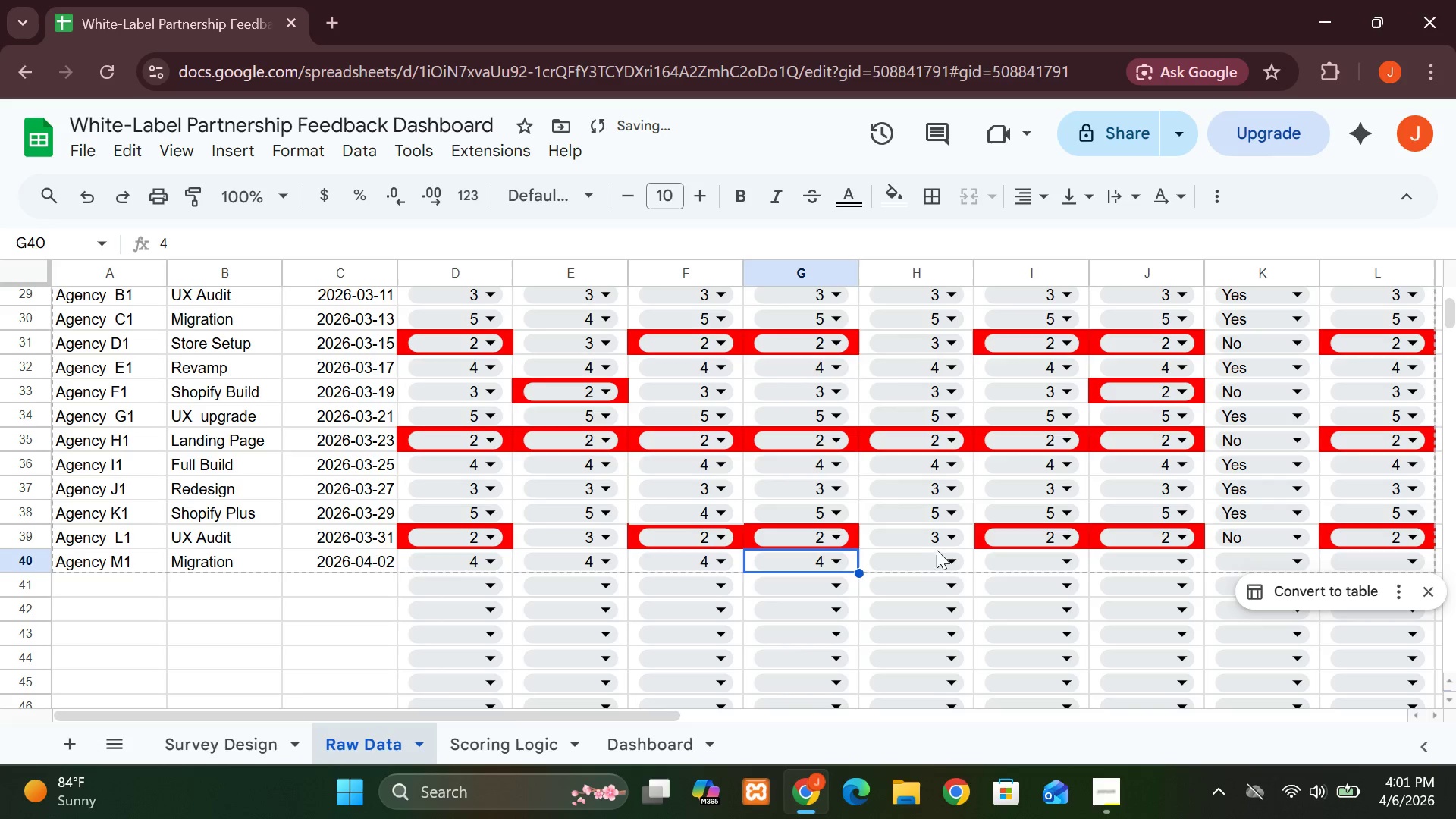 
left_click([944, 555])
 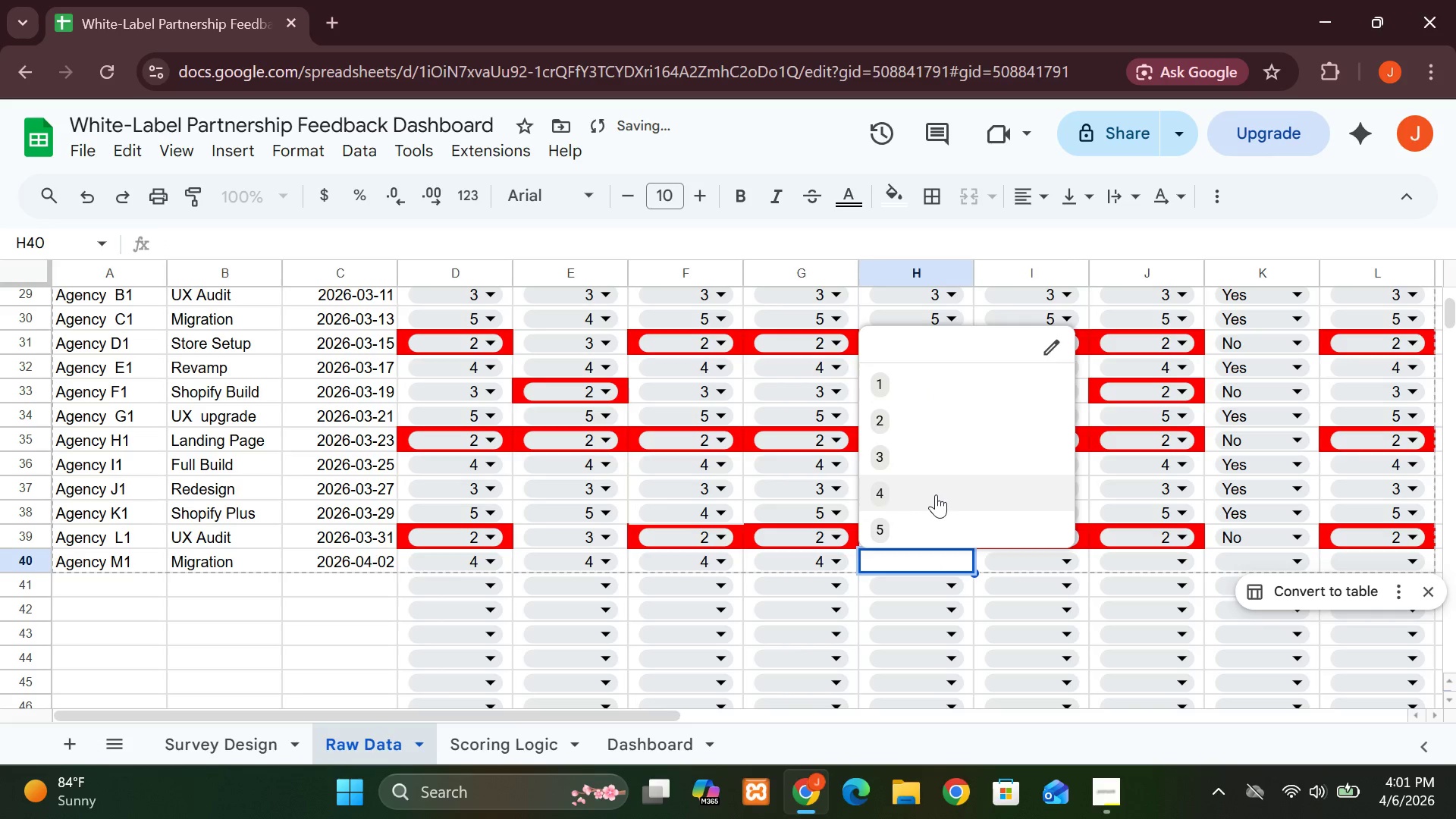 
left_click([936, 494])
 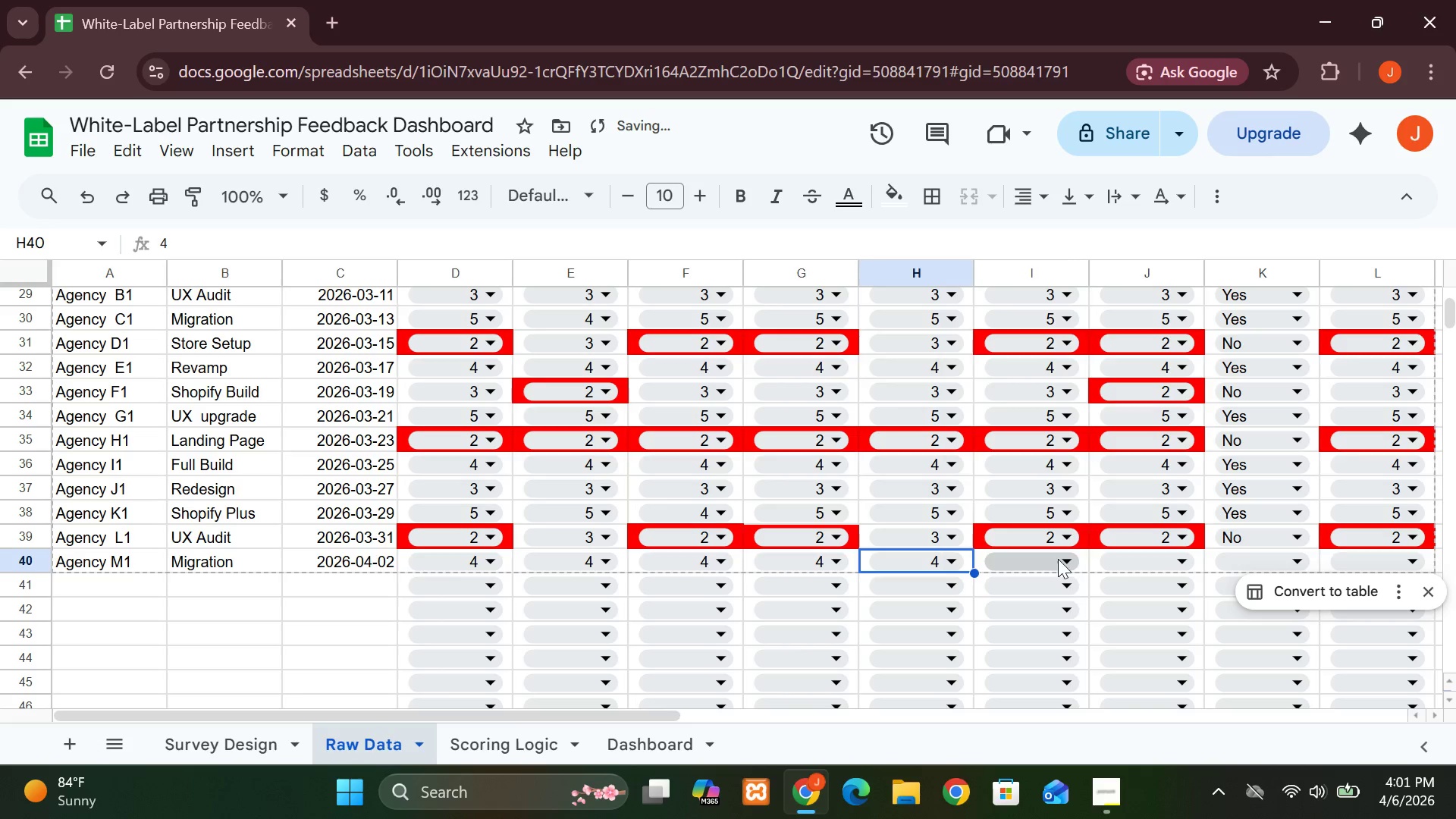 
left_click([1068, 559])
 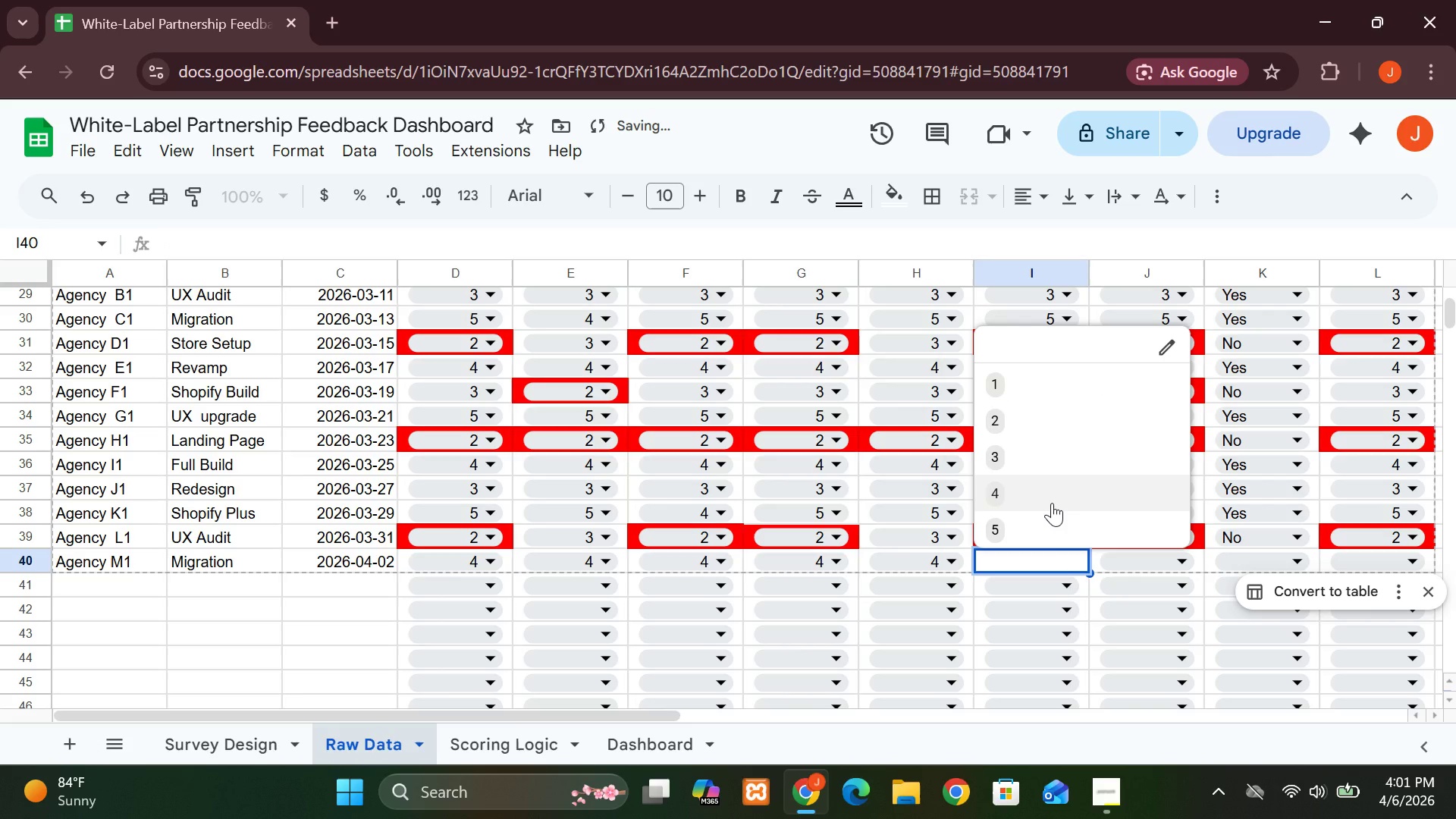 
left_click([1052, 503])
 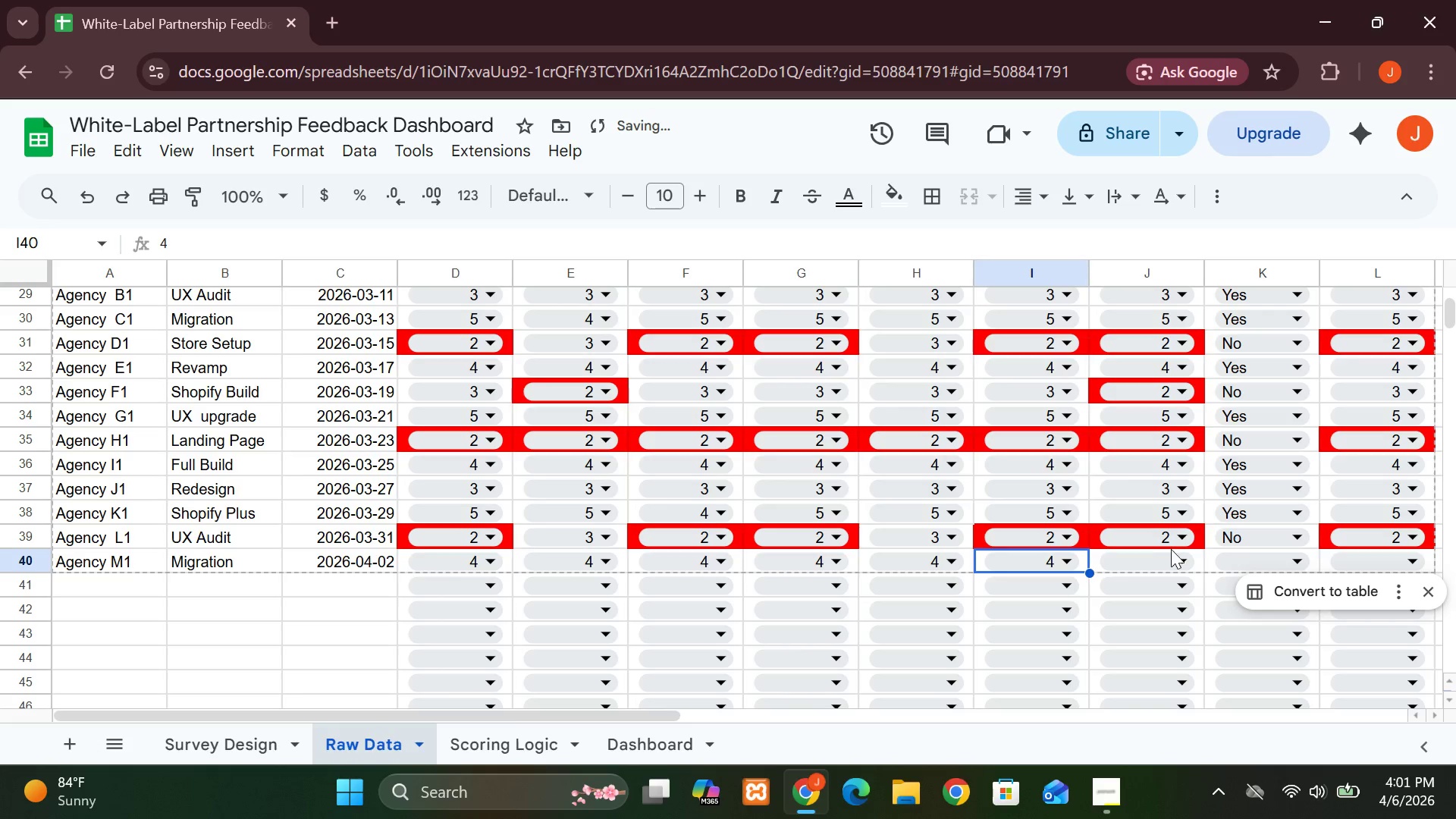 
left_click([1178, 552])
 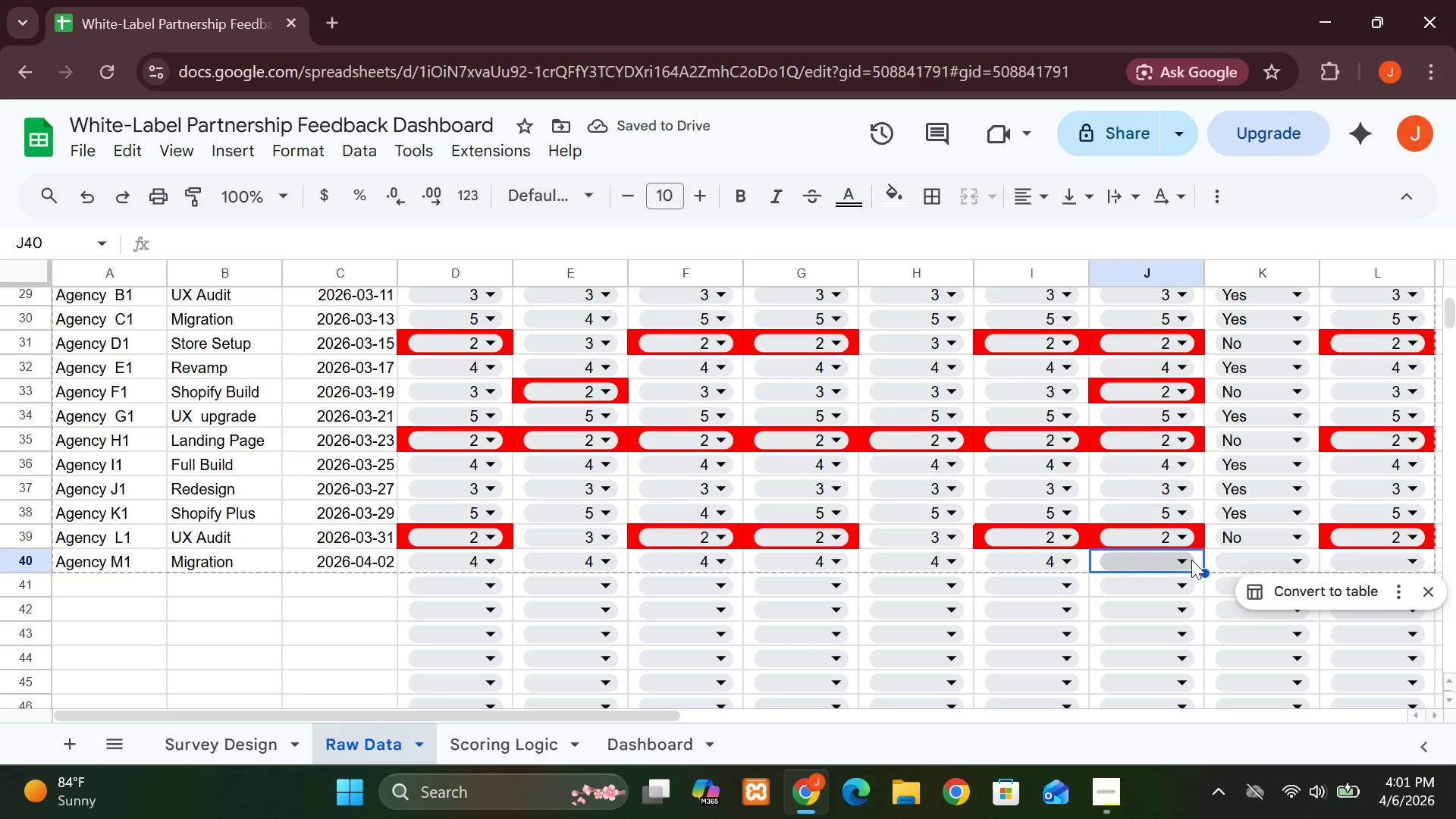 
left_click([1192, 560])
 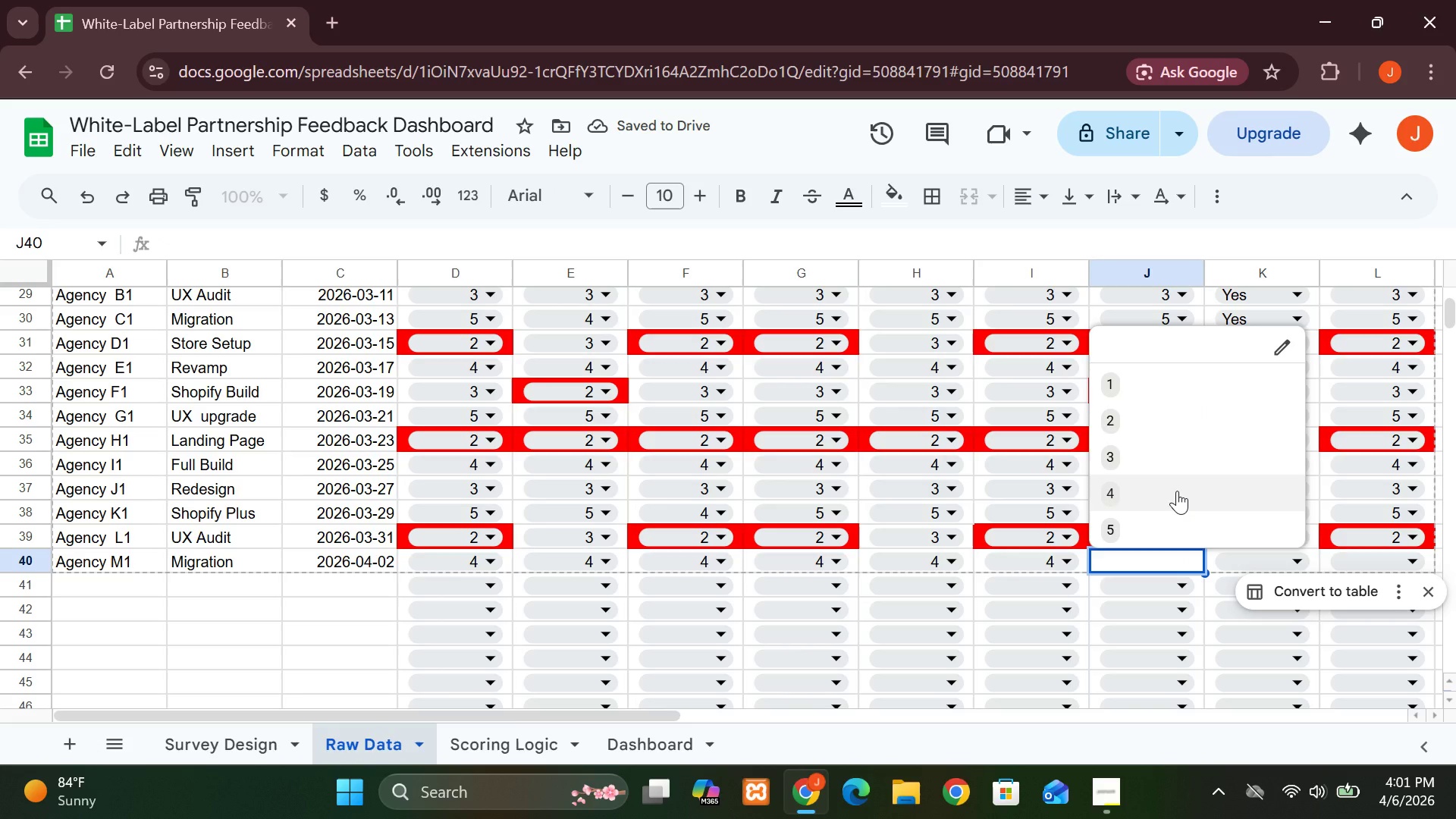 
left_click([1177, 491])
 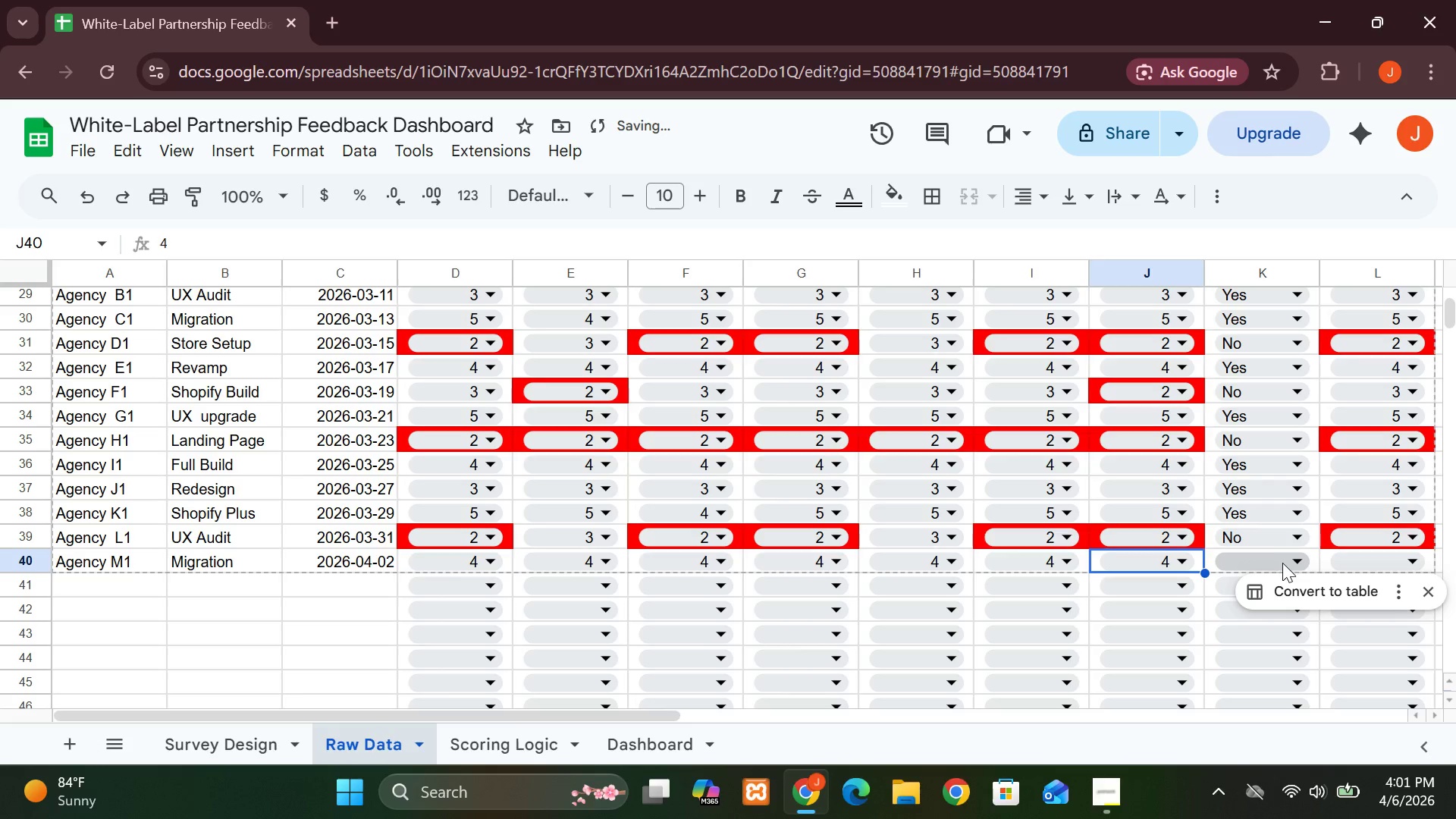 
left_click([1288, 563])
 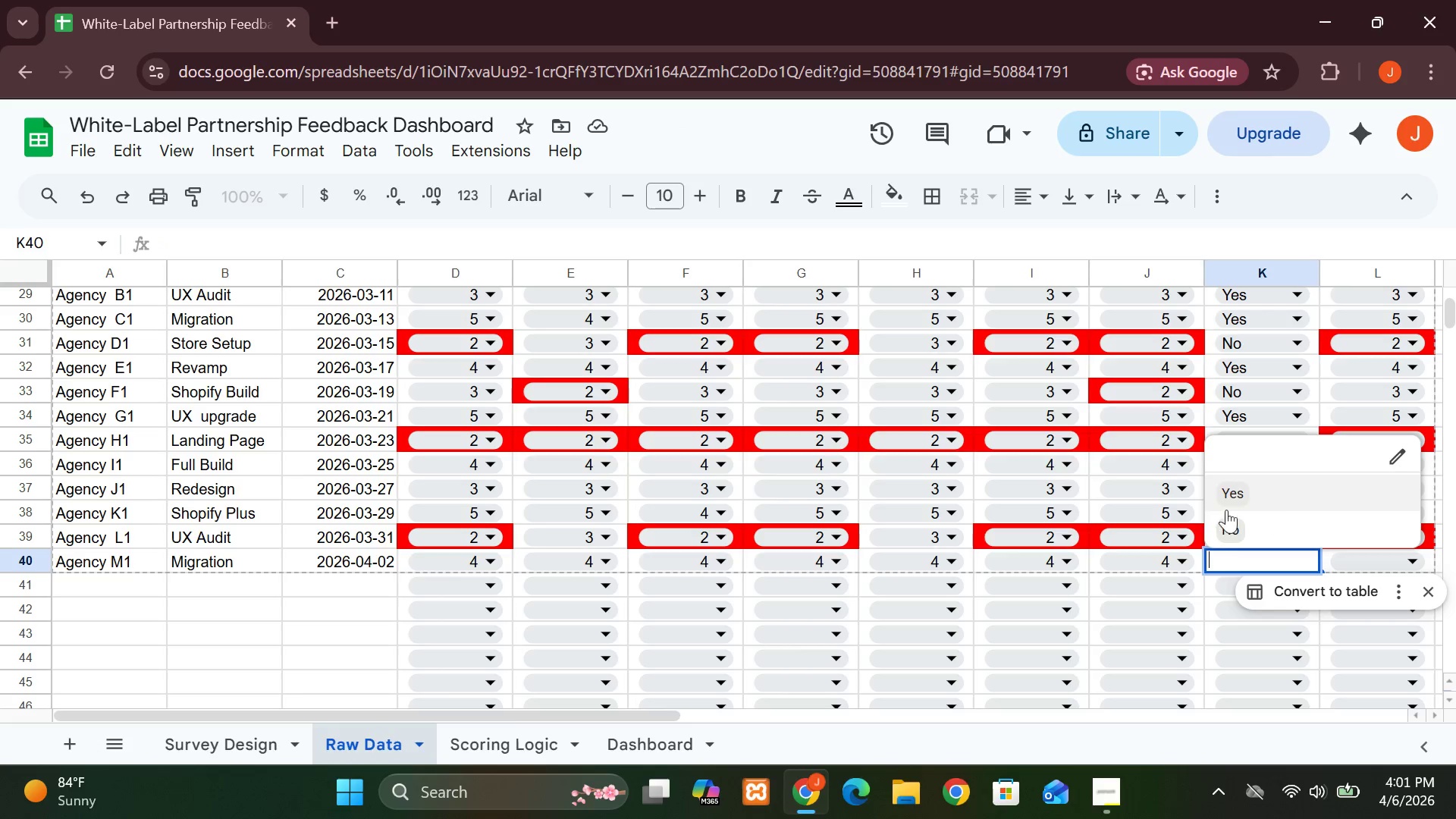 
wait(14.75)
 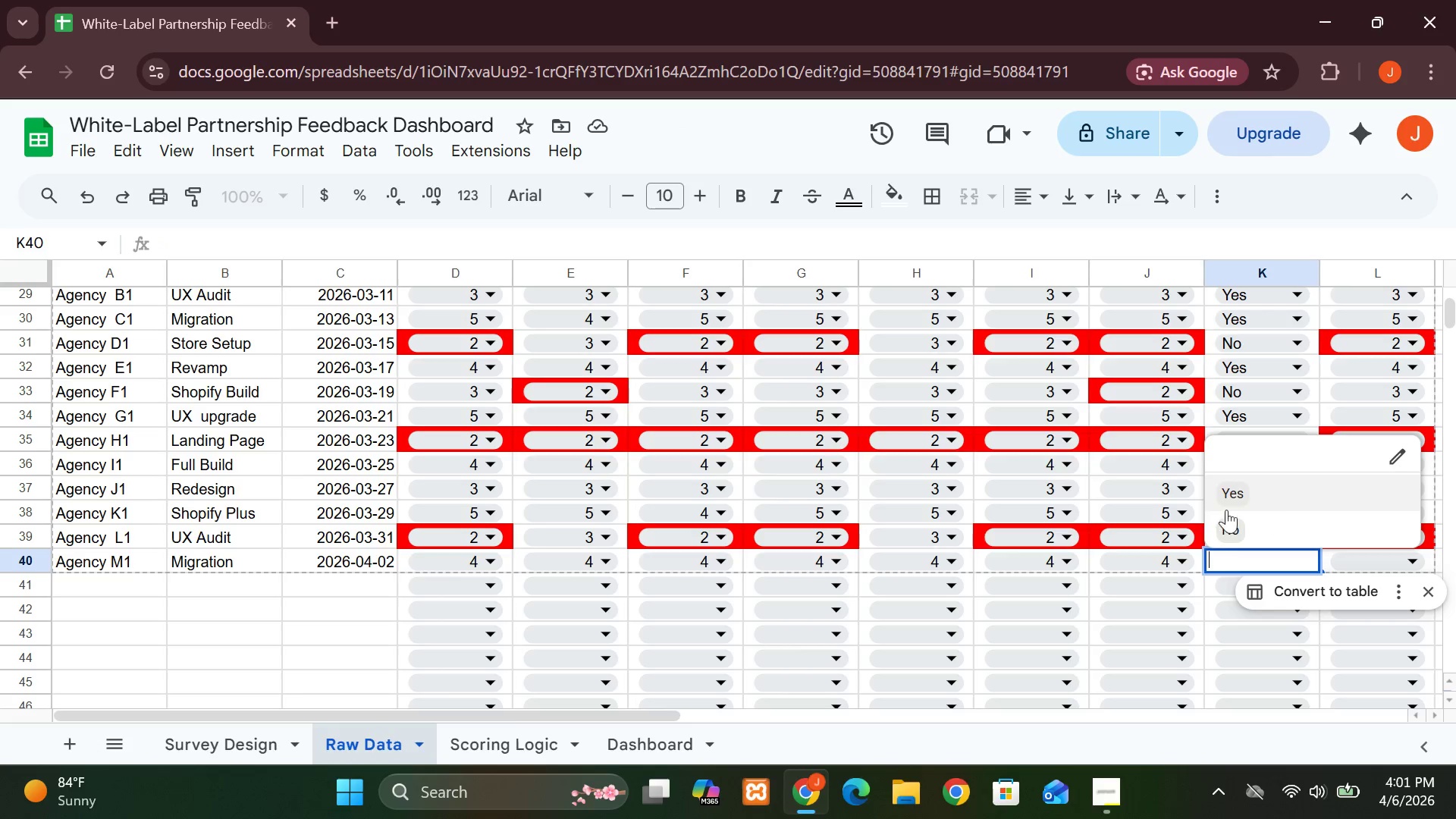 
left_click([1055, 564])
 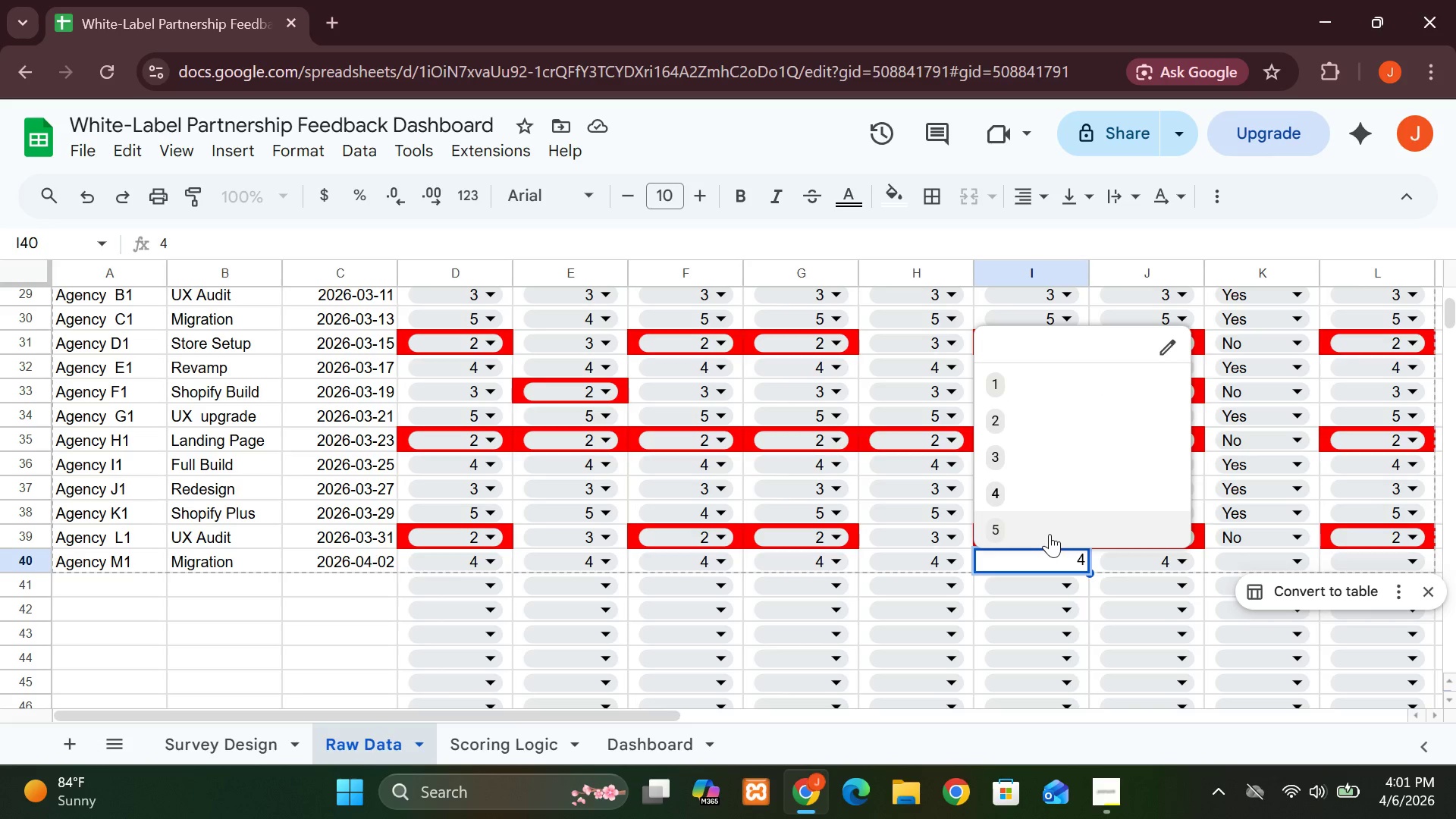 
left_click([1050, 534])
 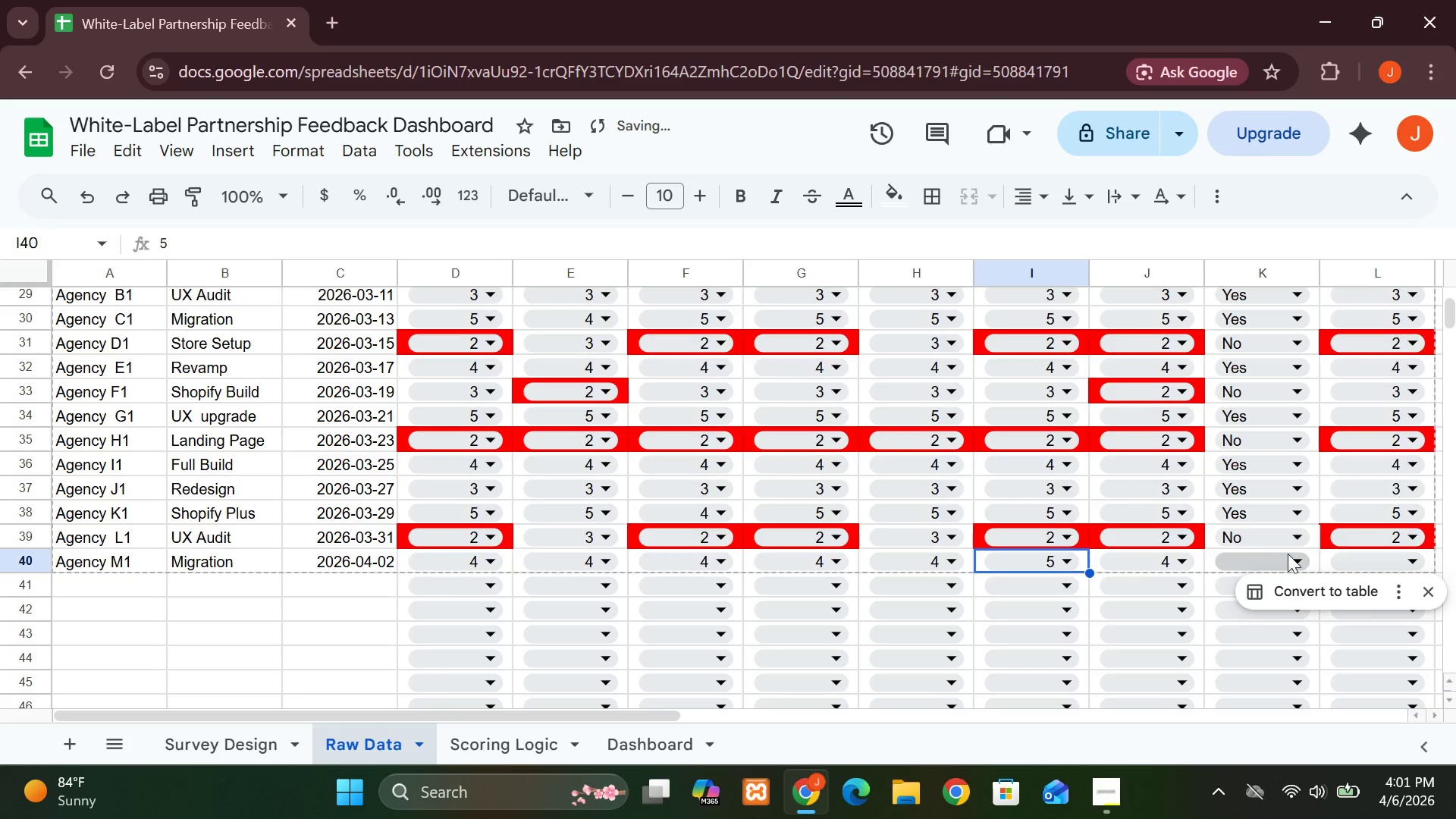 
left_click([1301, 554])
 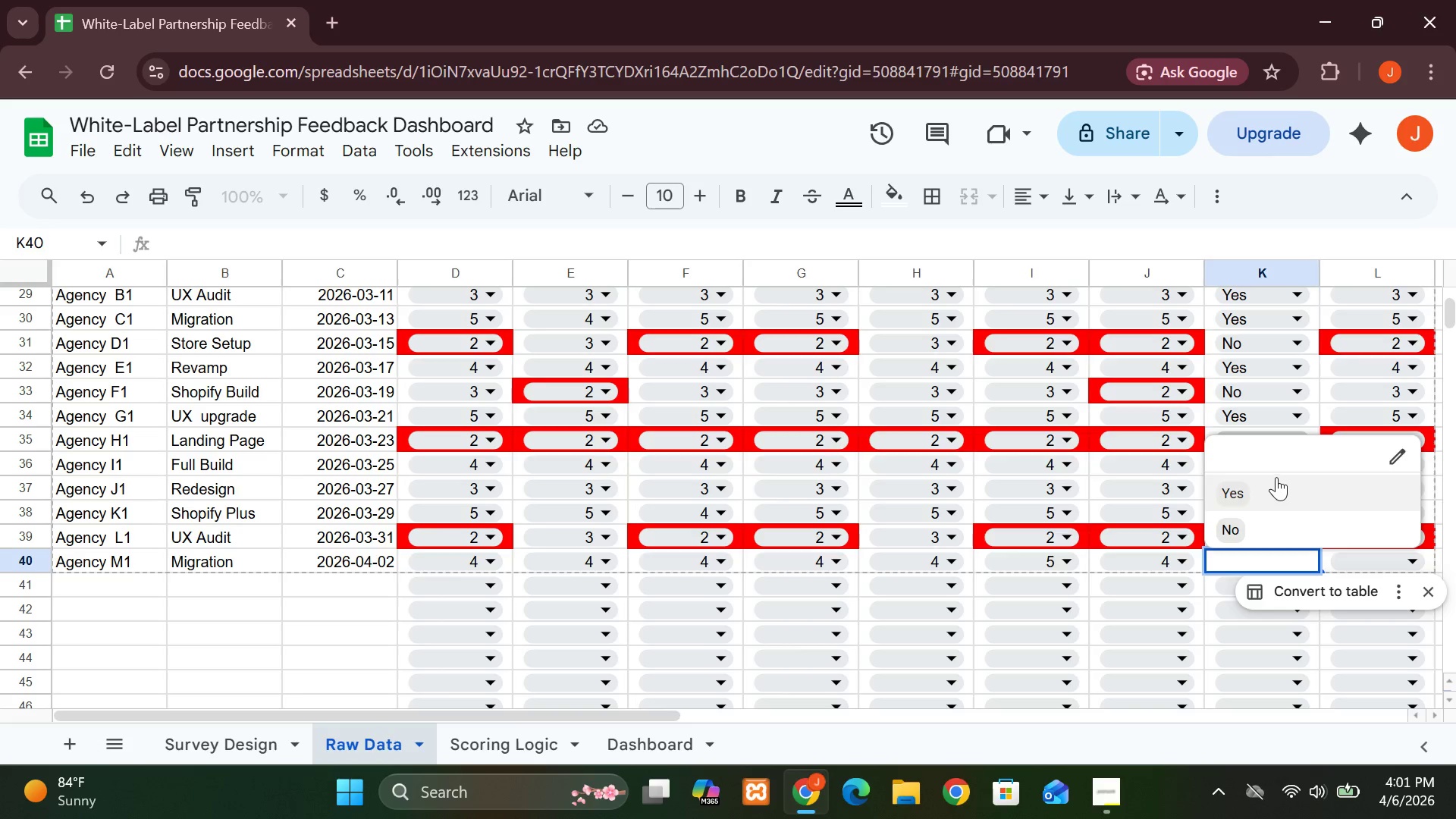 
wait(6.77)
 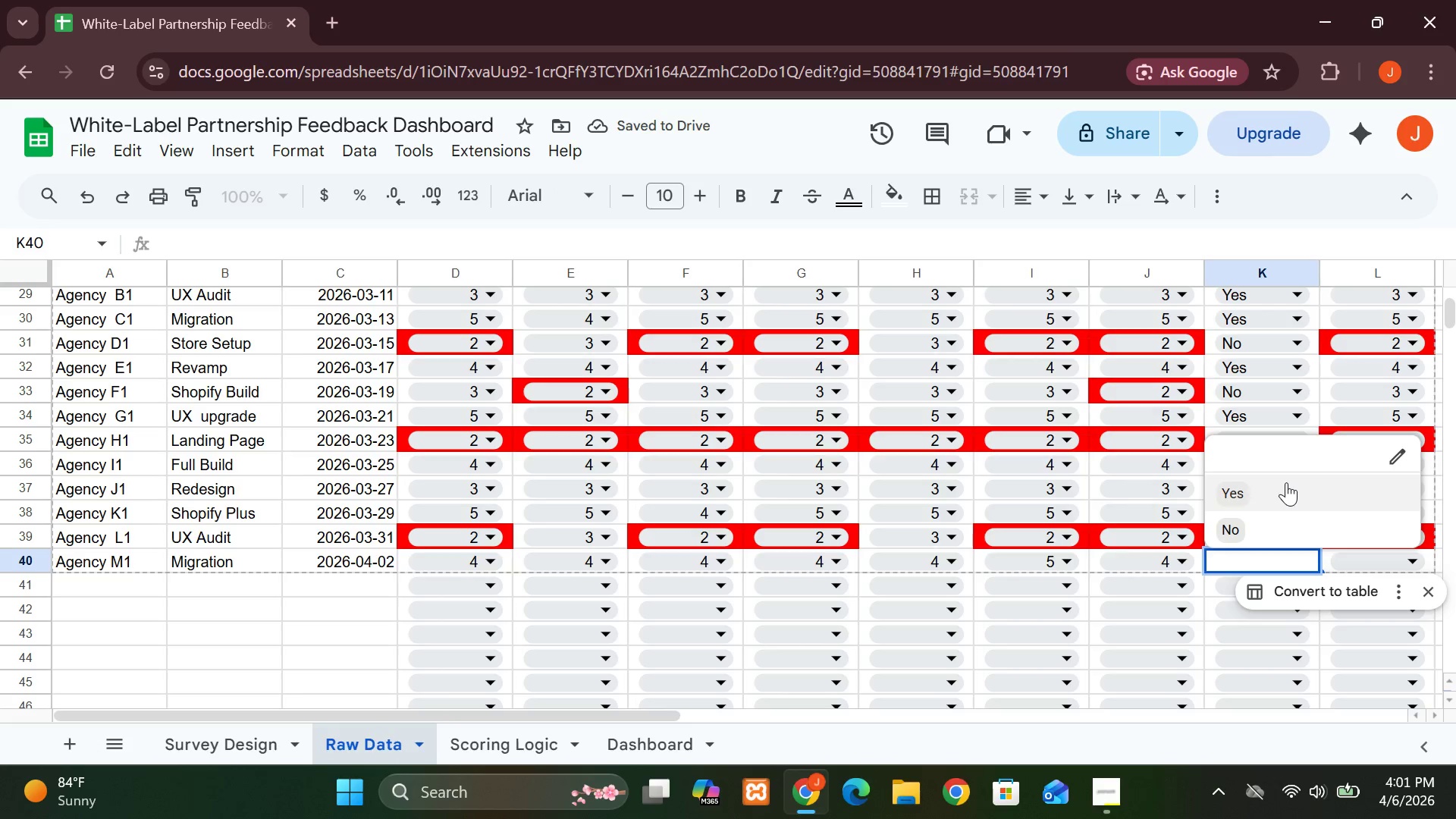 
left_click([1274, 504])
 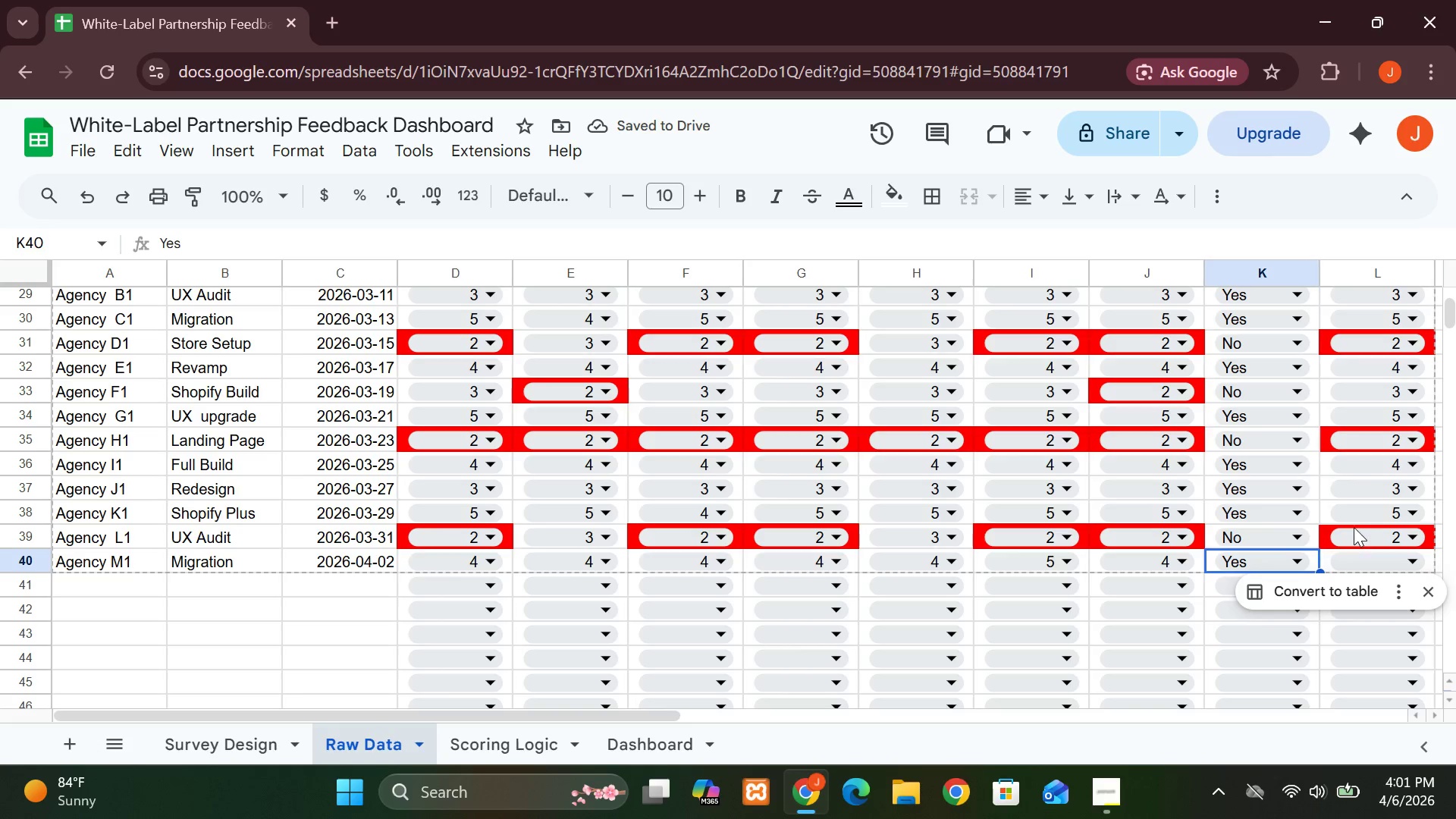 
left_click([1410, 551])
 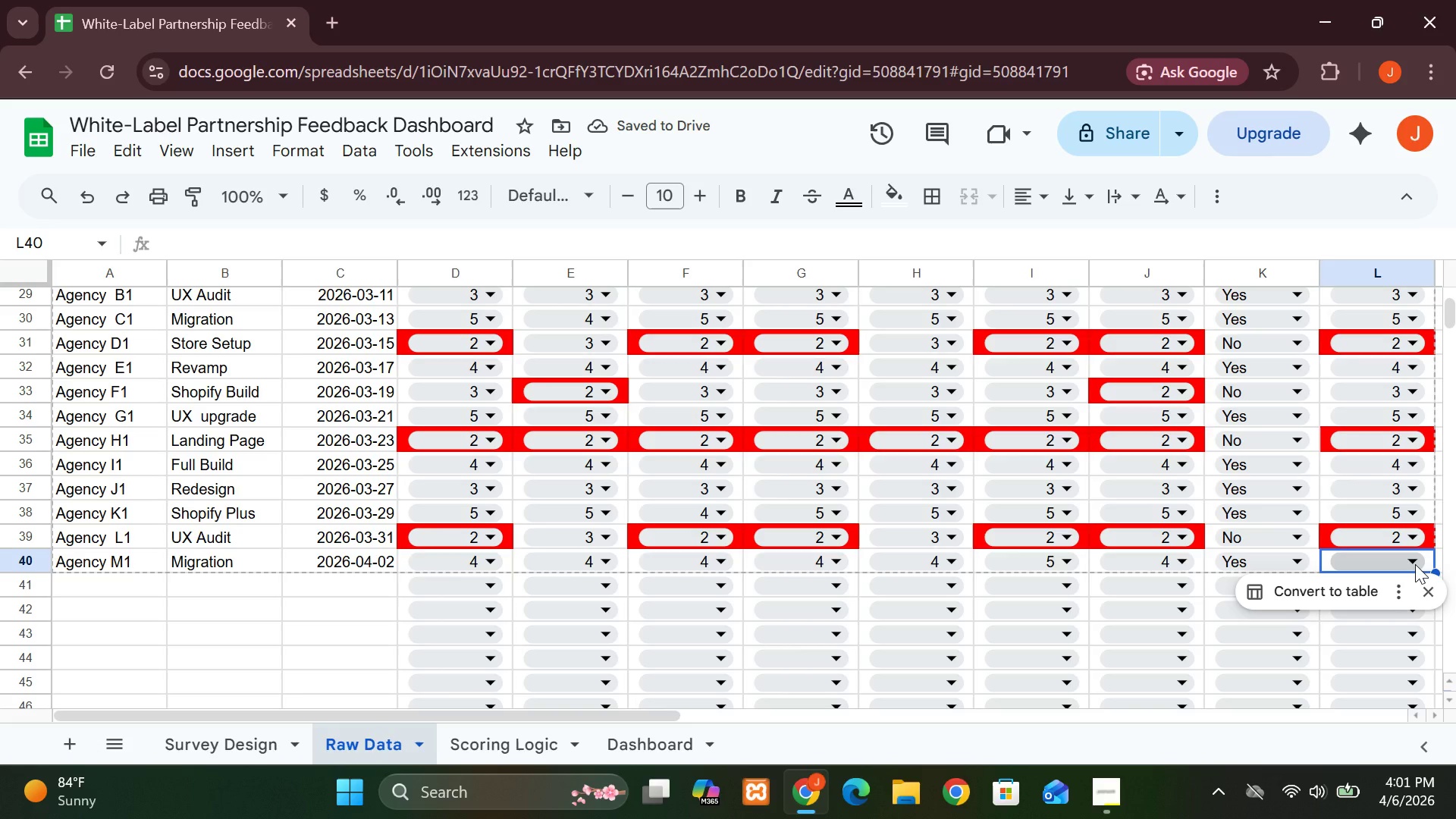 
left_click([1415, 564])
 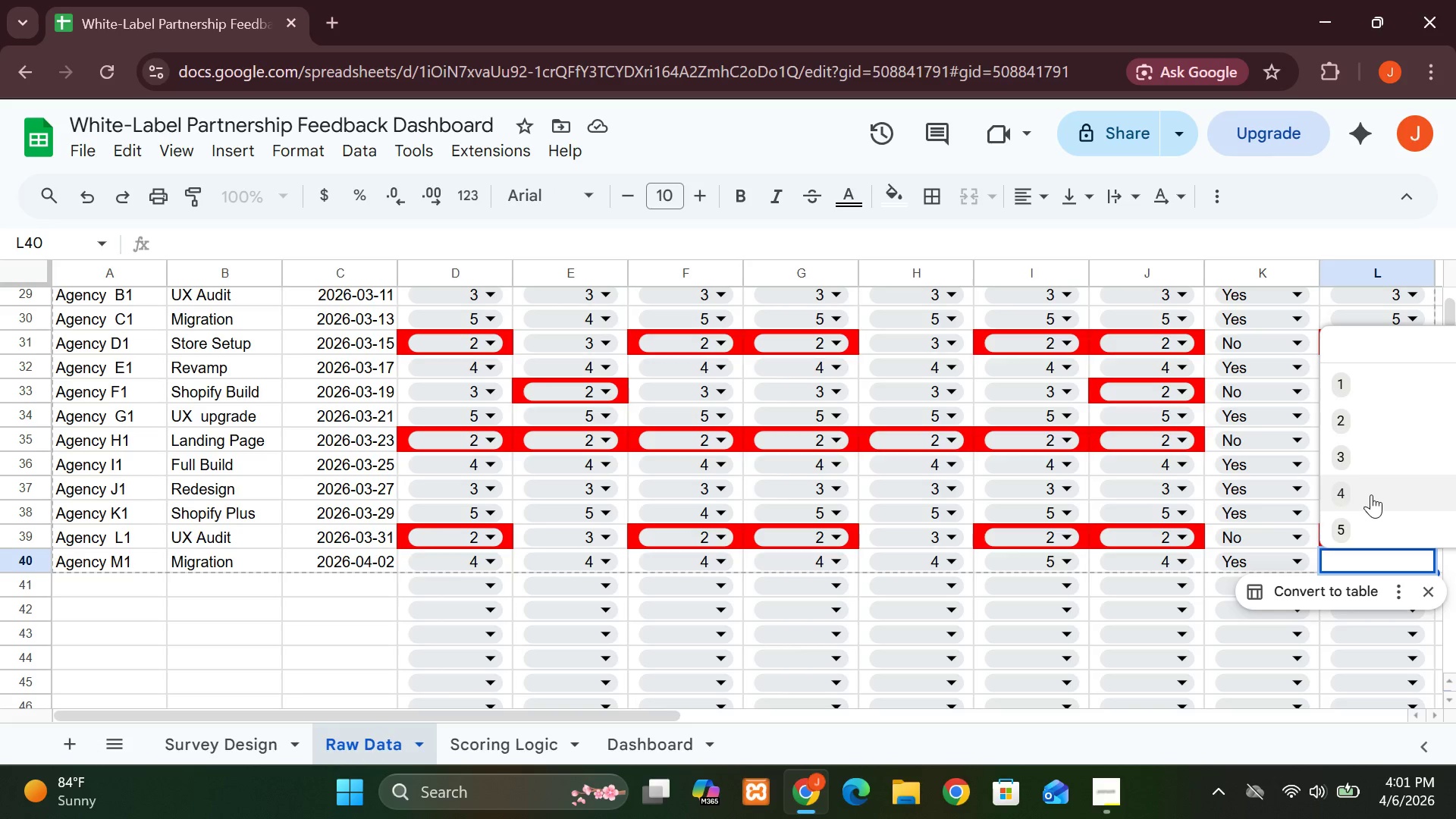 
left_click([1371, 495])
 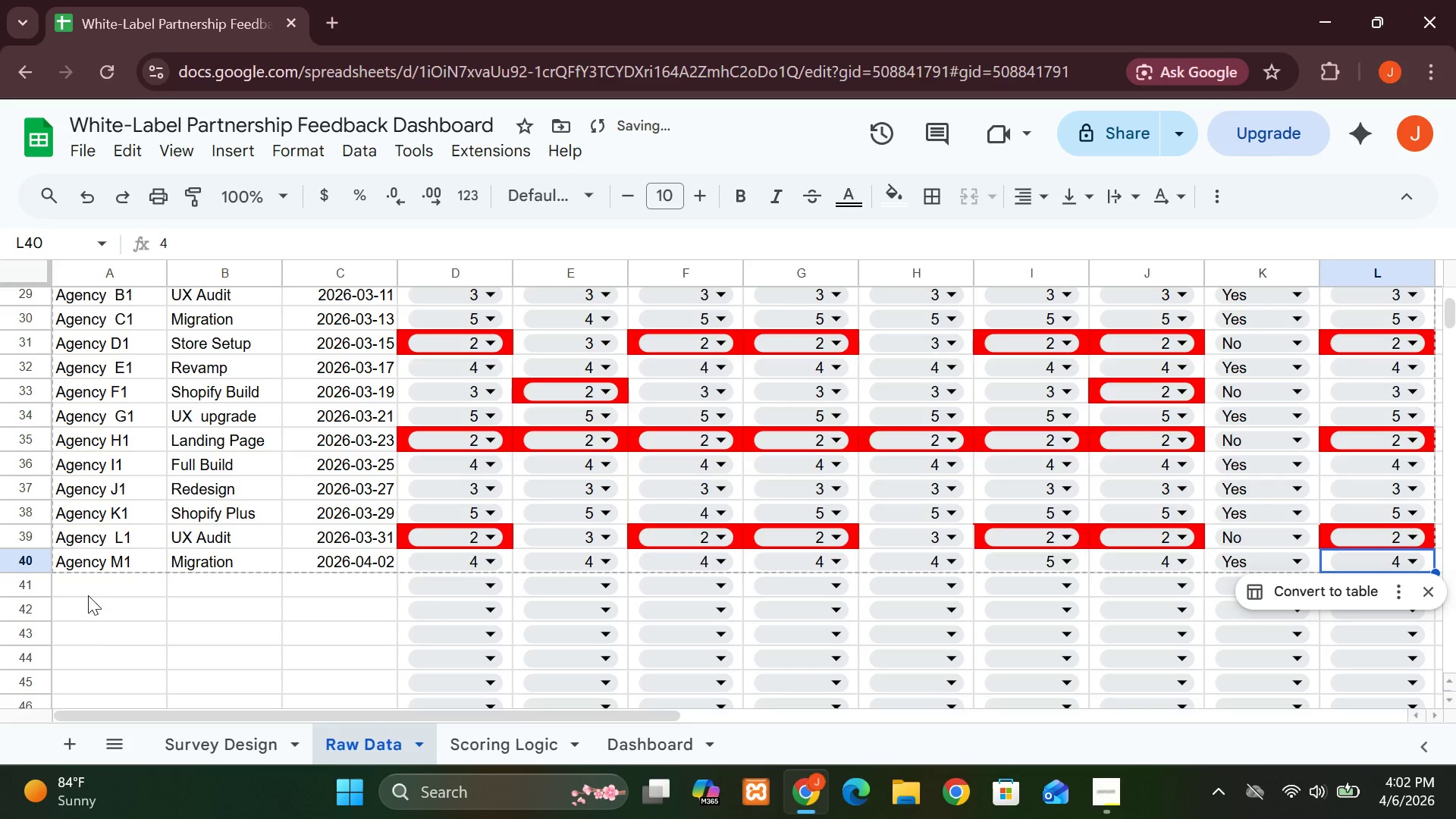 
left_click([66, 586])
 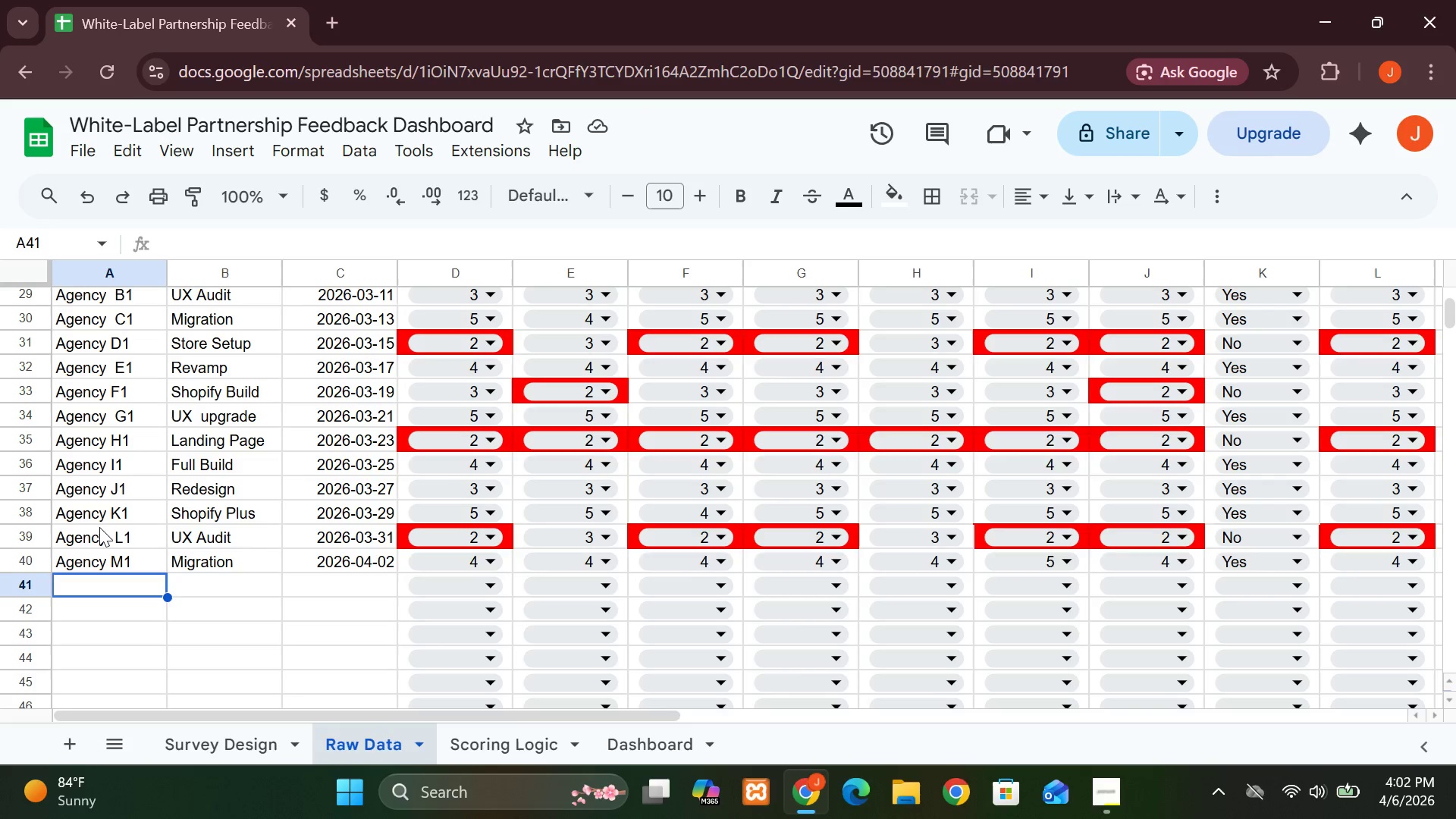 
wait(6.83)
 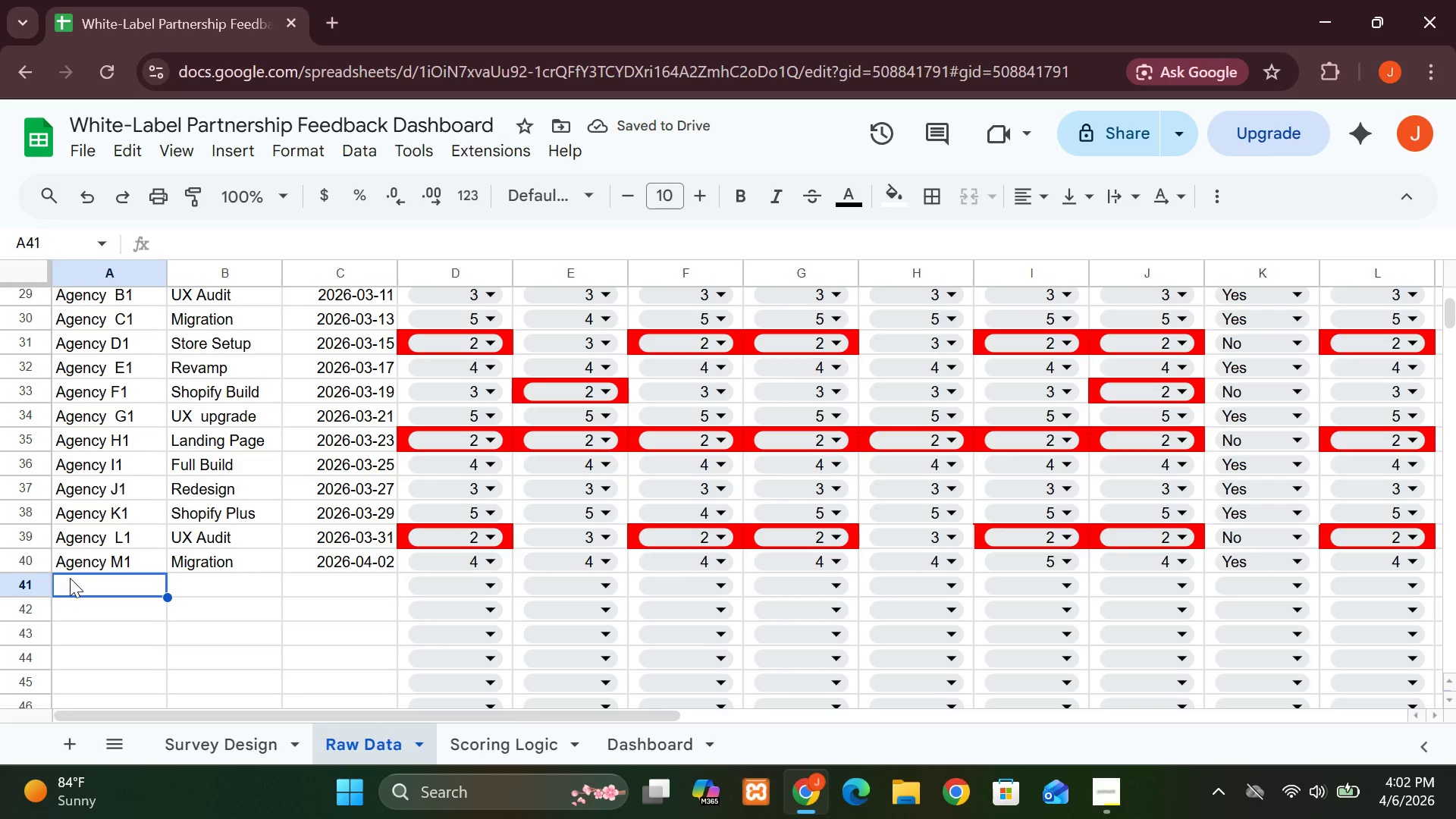 
type(Agency N1)
 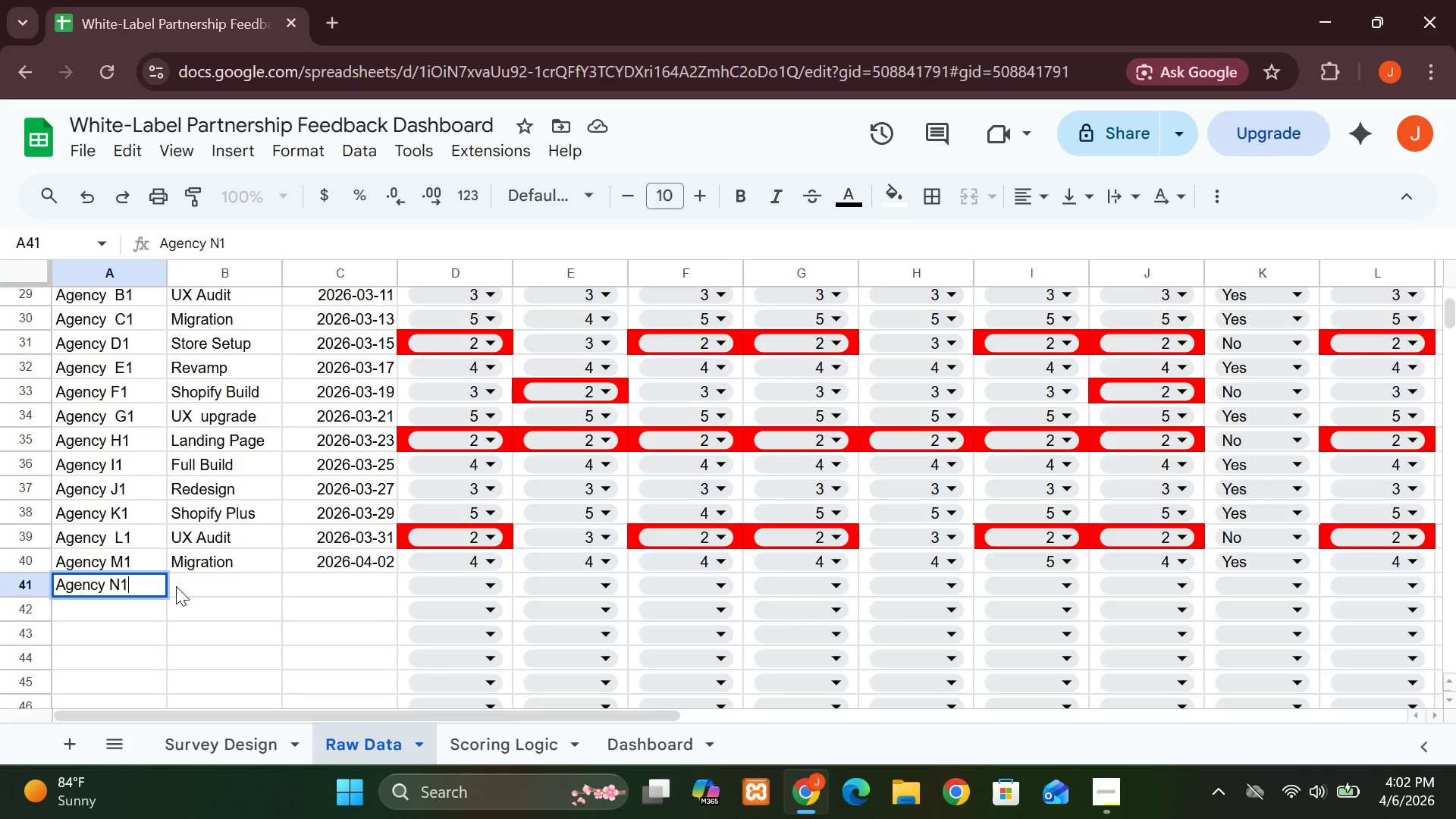 
left_click([186, 586])
 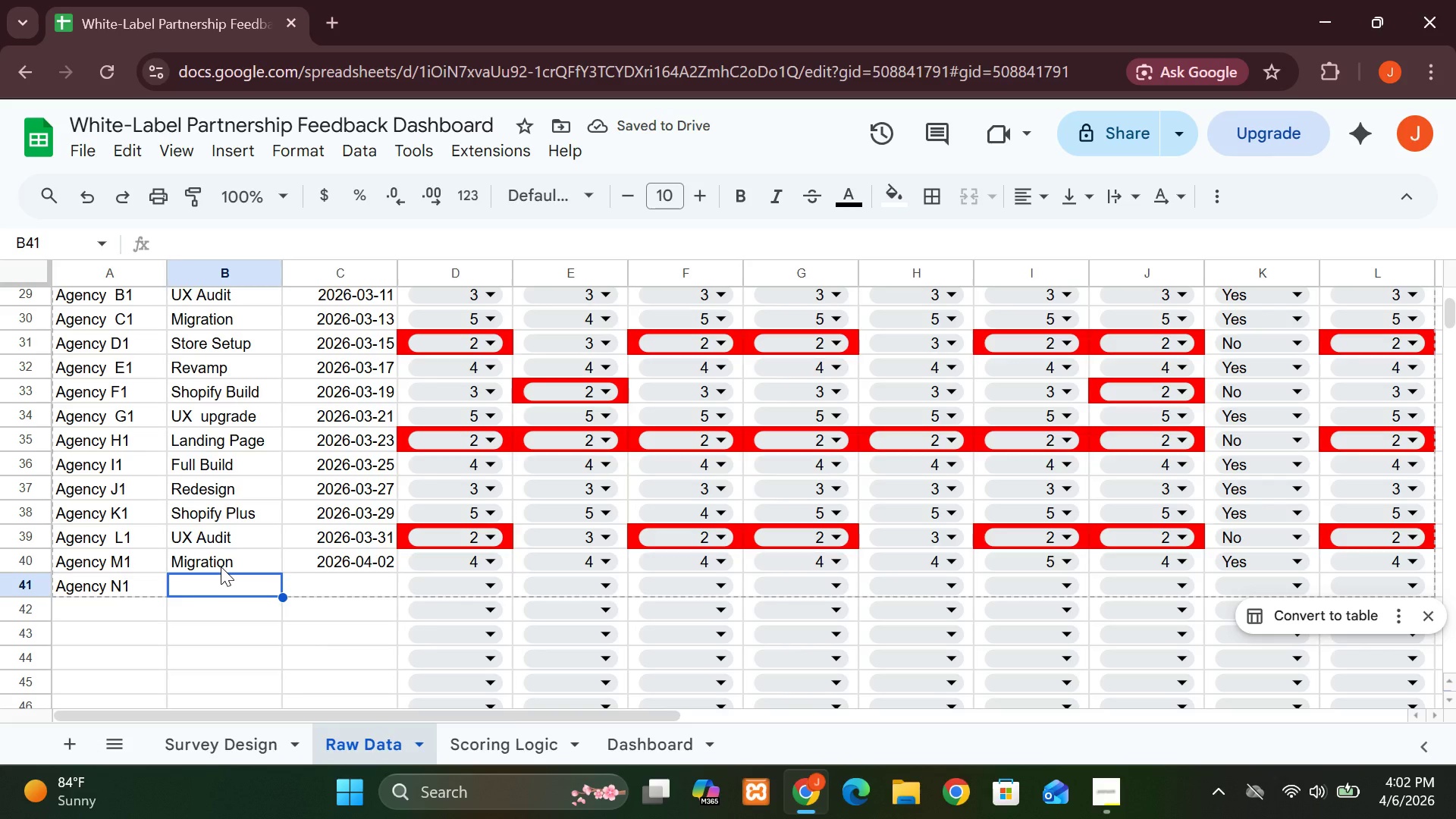 
type(Store )
key(Backspace)
type( Se)
 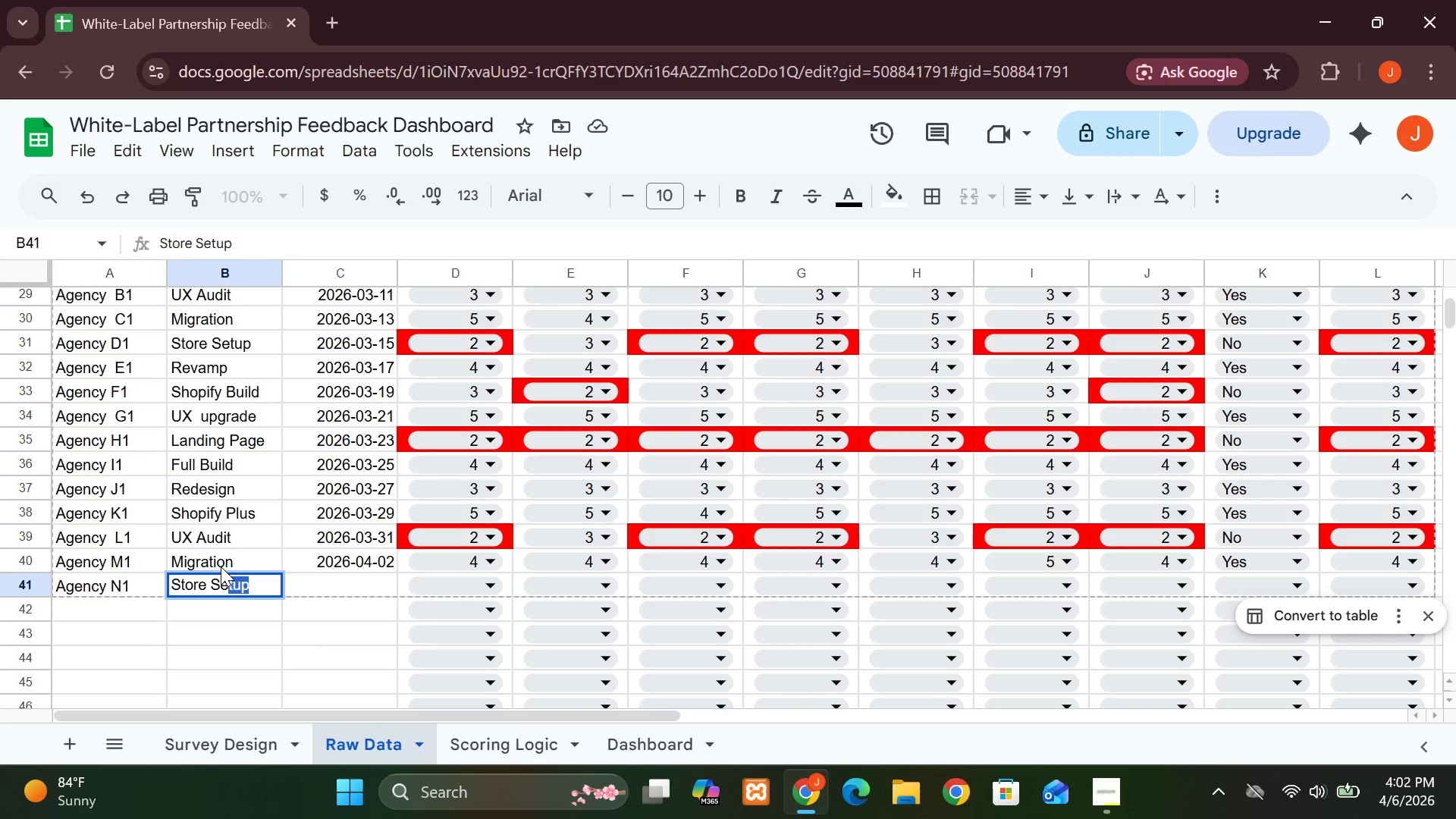 
key(Enter)
 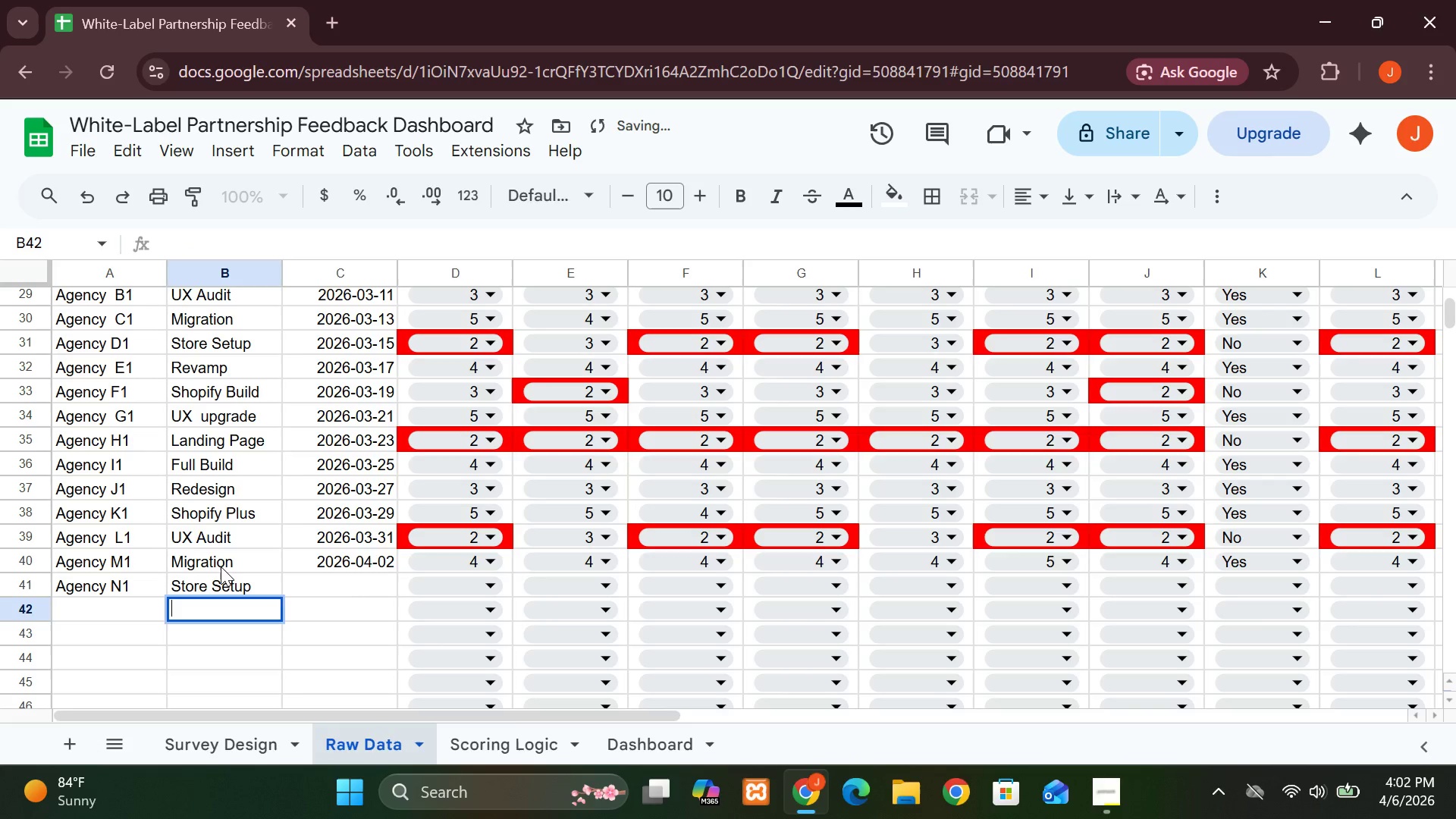 
key(Enter)
 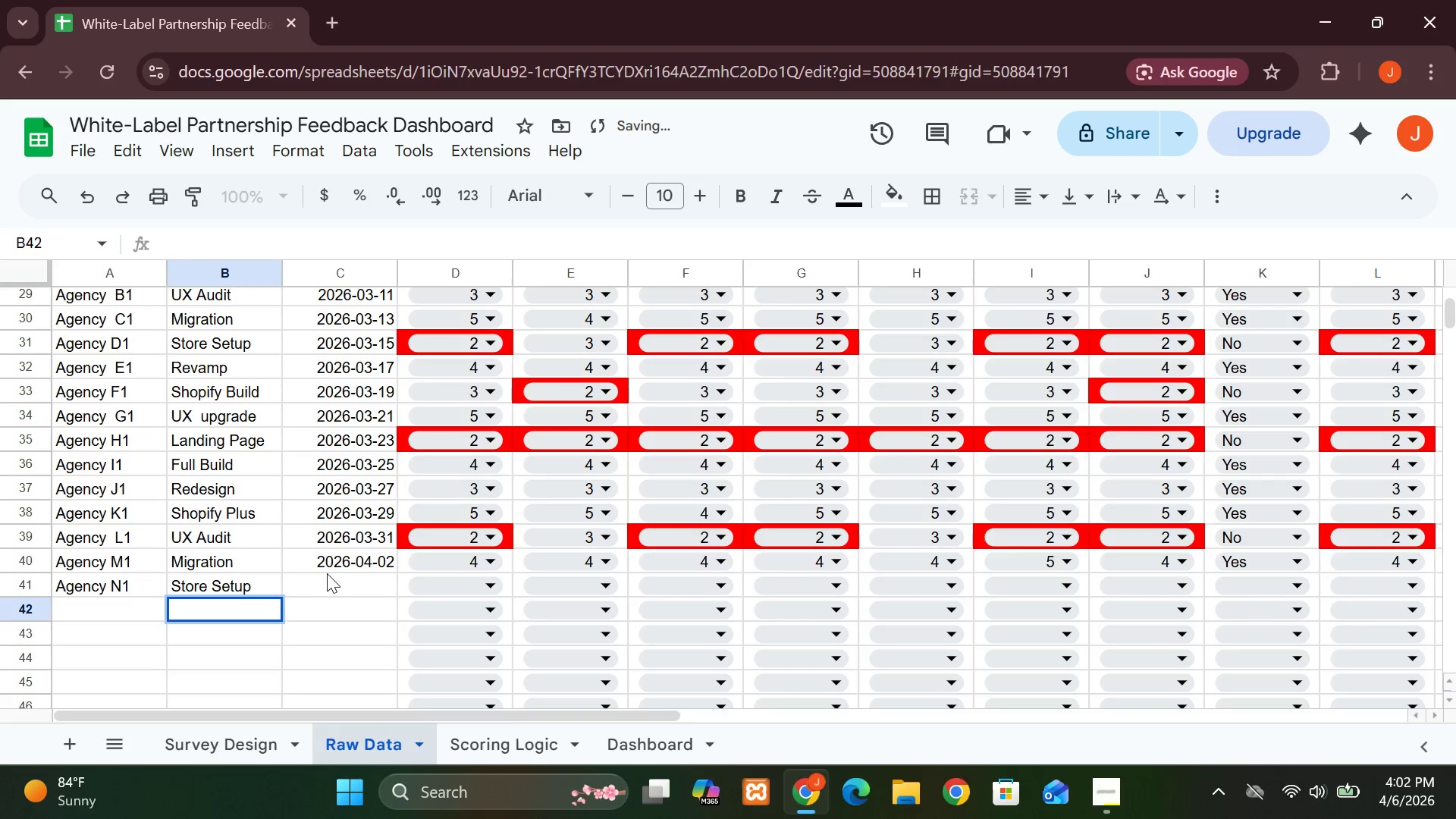 
left_click([328, 588])
 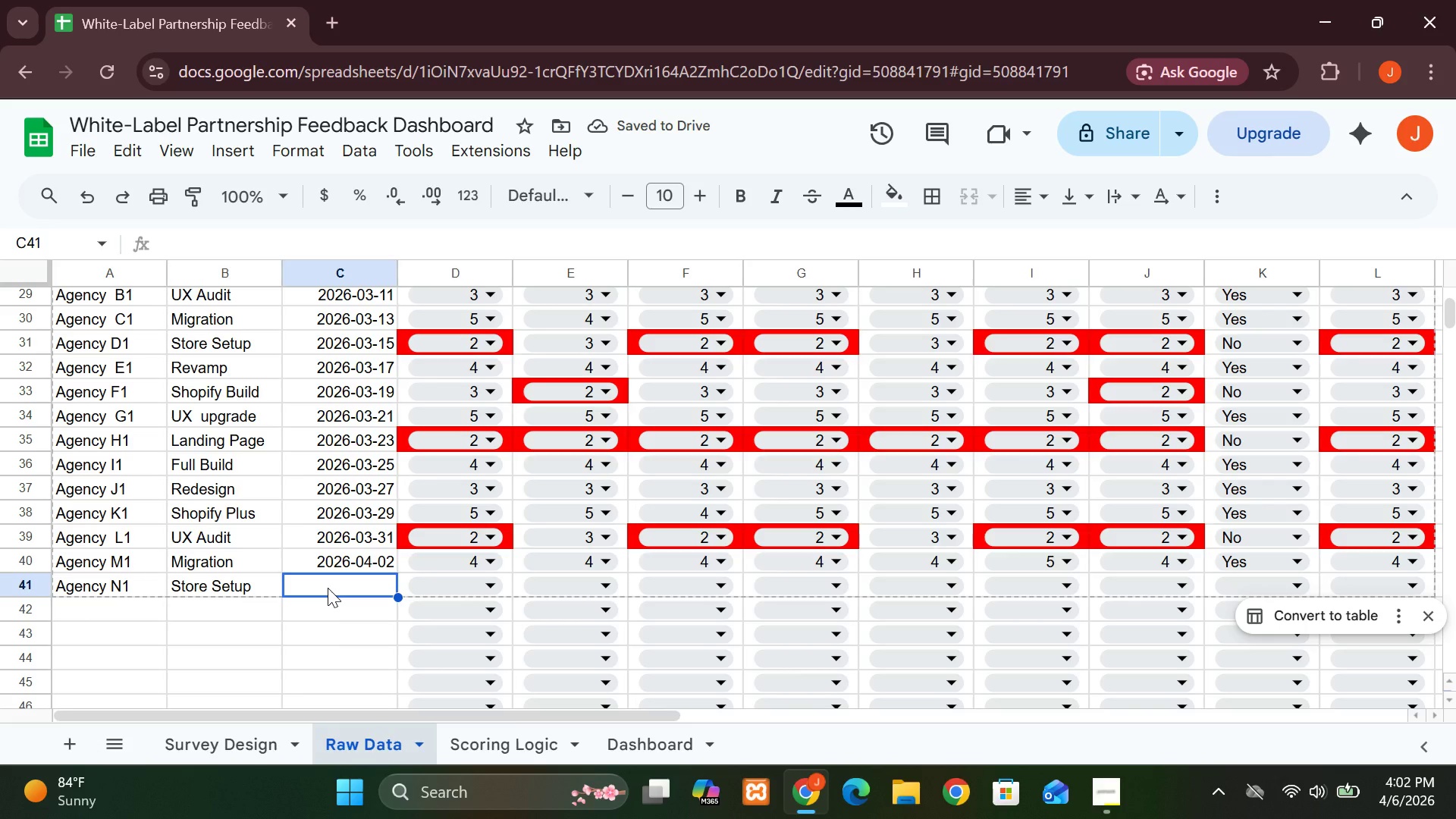 
type(2026-04-)
 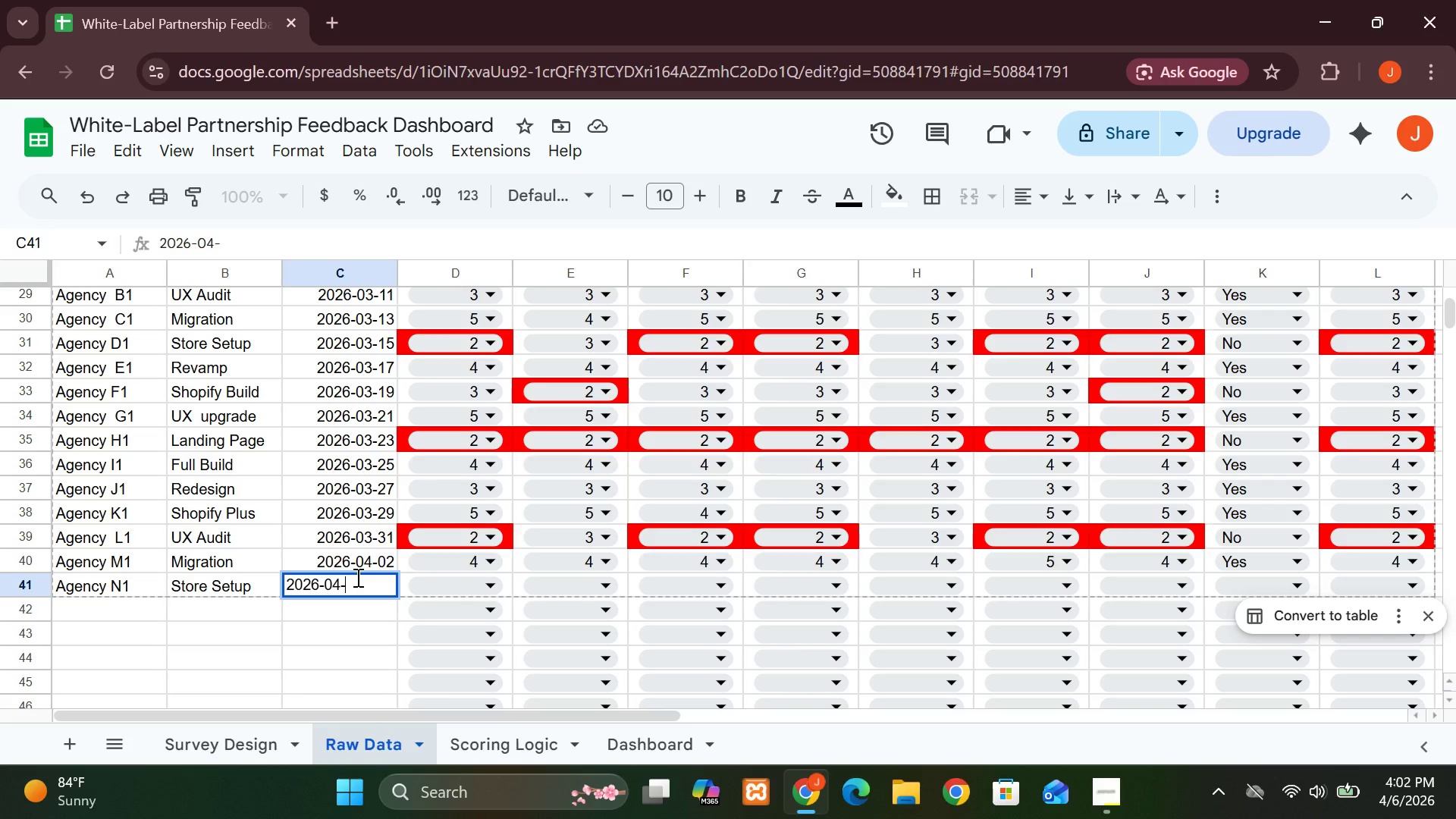 
type(04)
 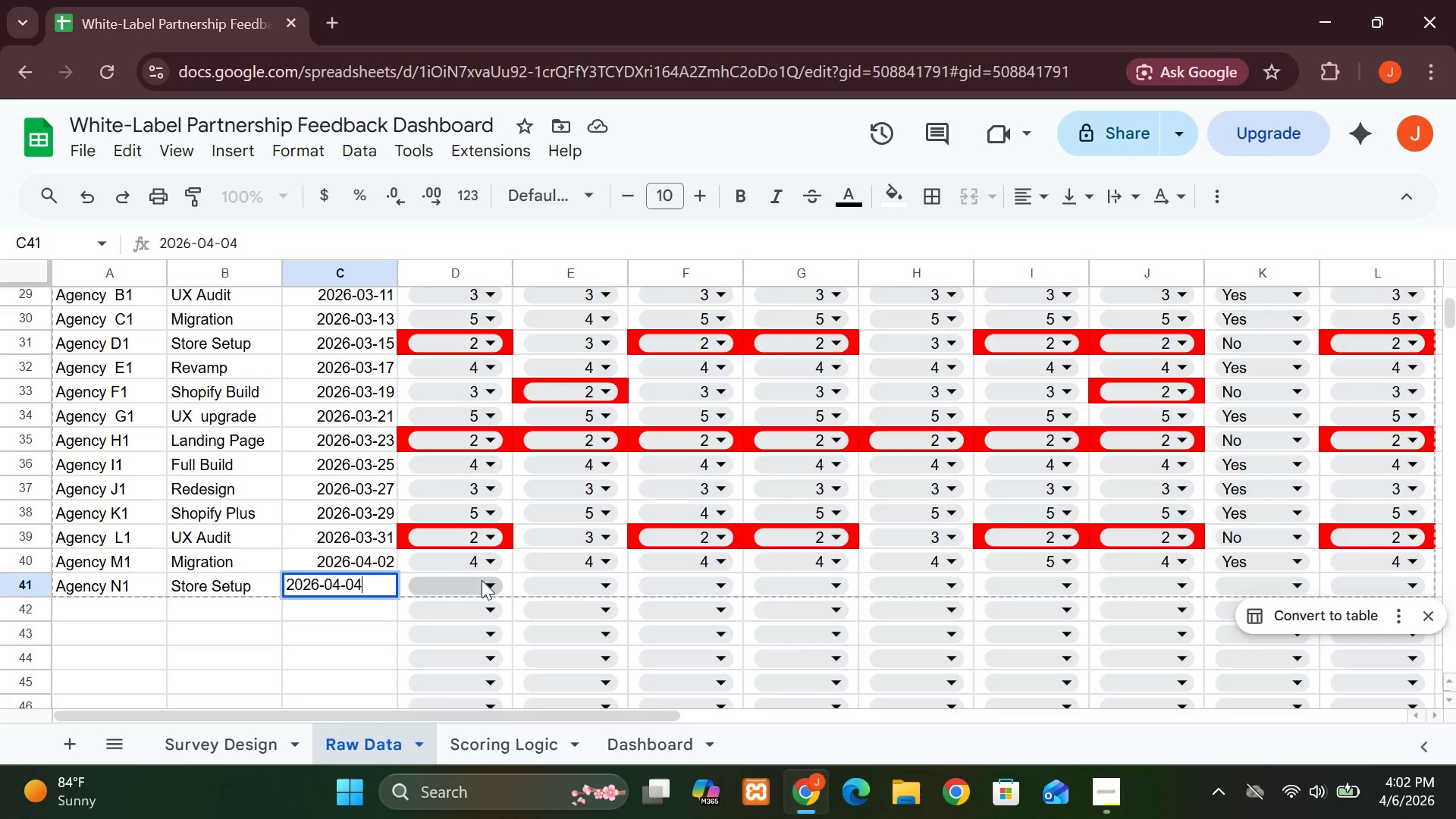 
left_click([489, 578])
 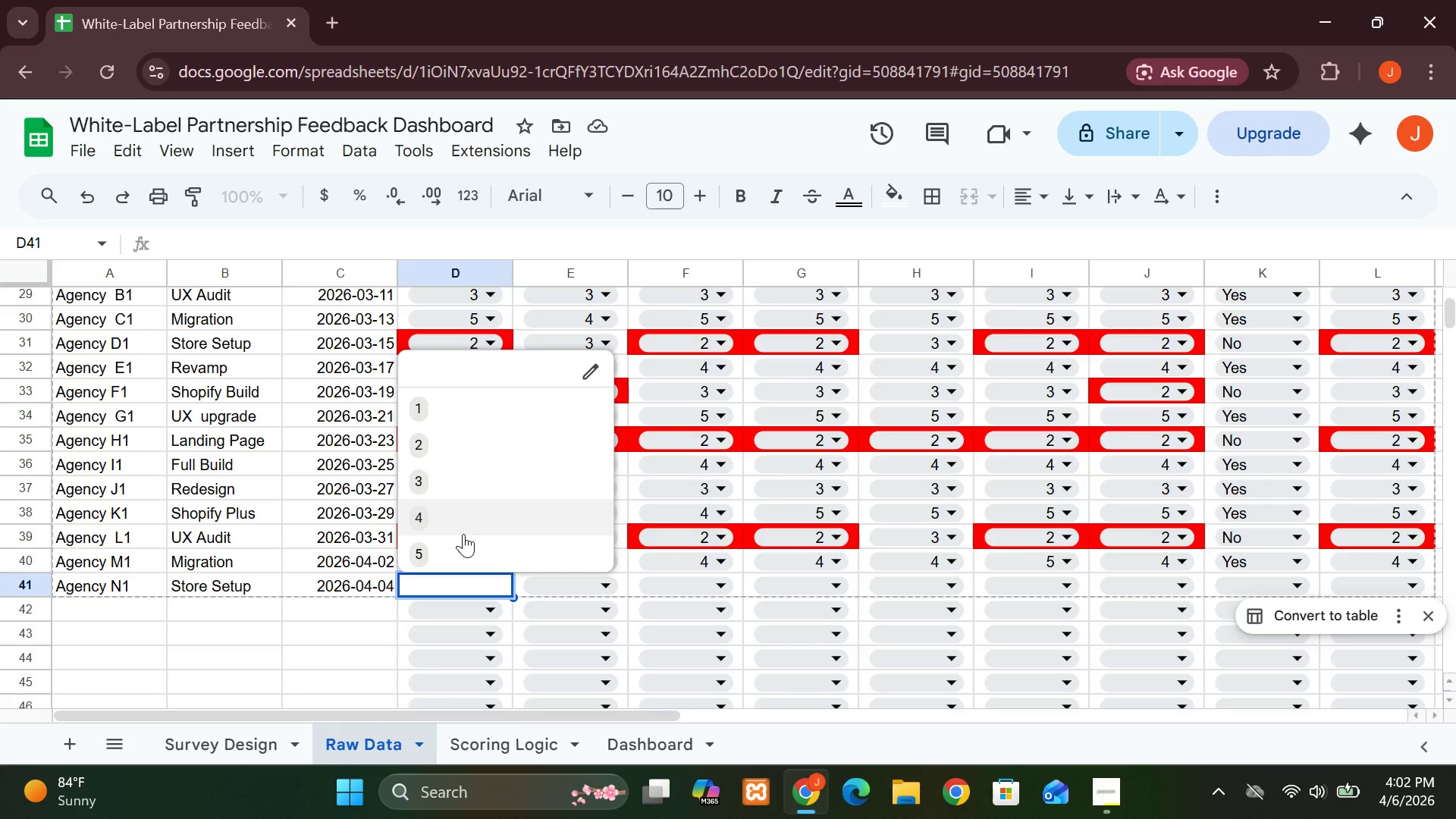 
wait(11.28)
 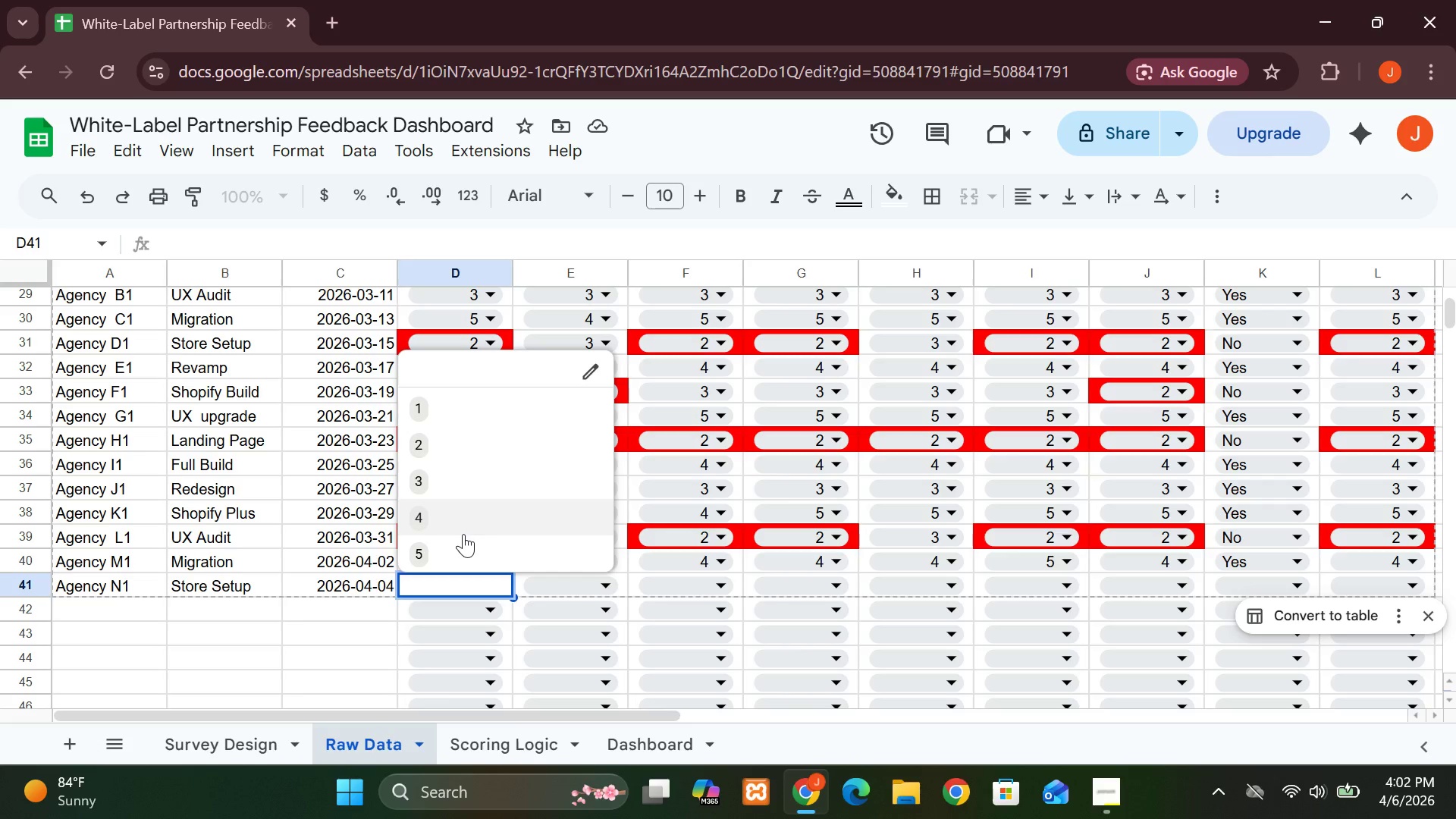 
left_click([440, 482])
 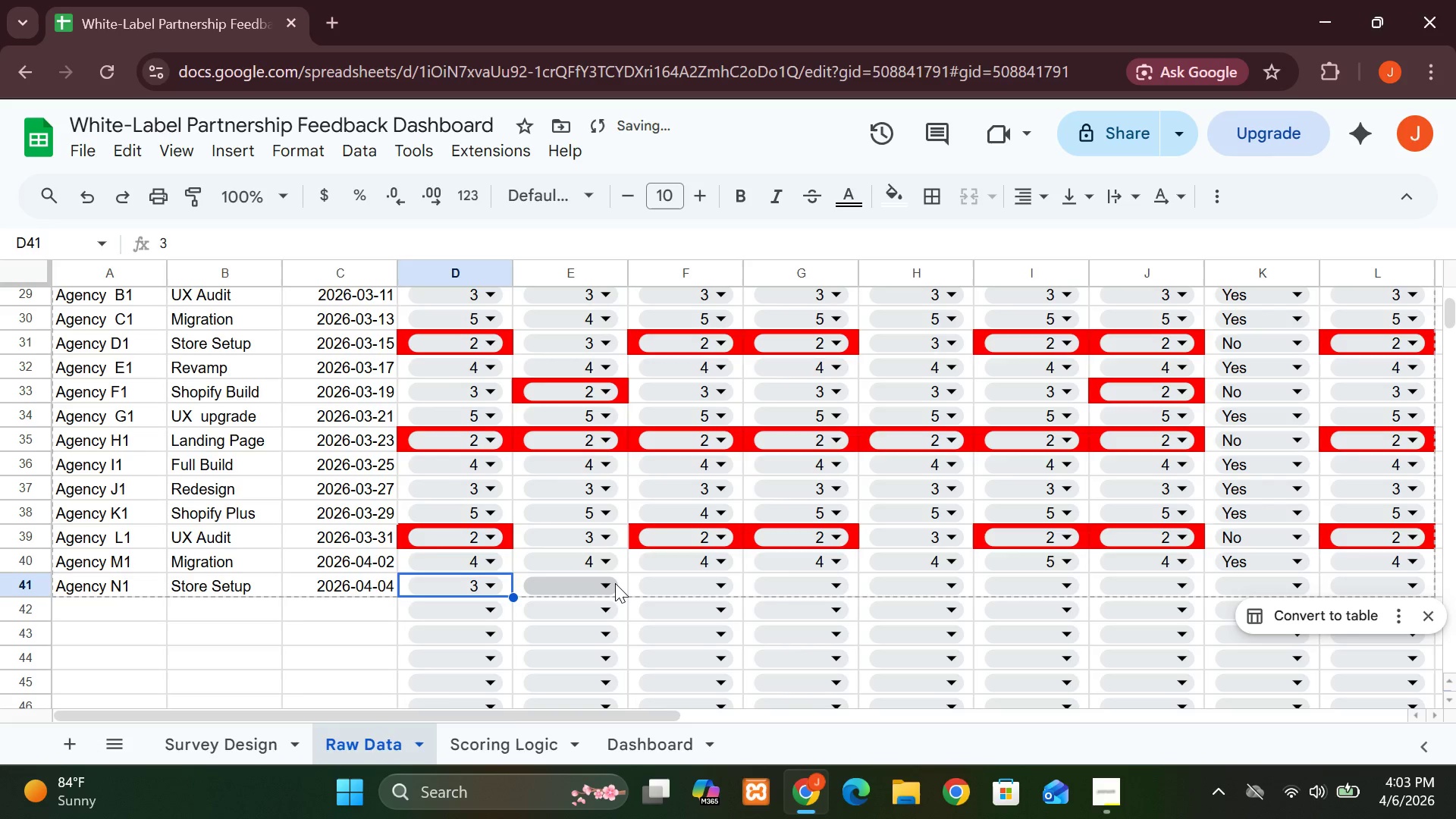 
left_click([615, 583])
 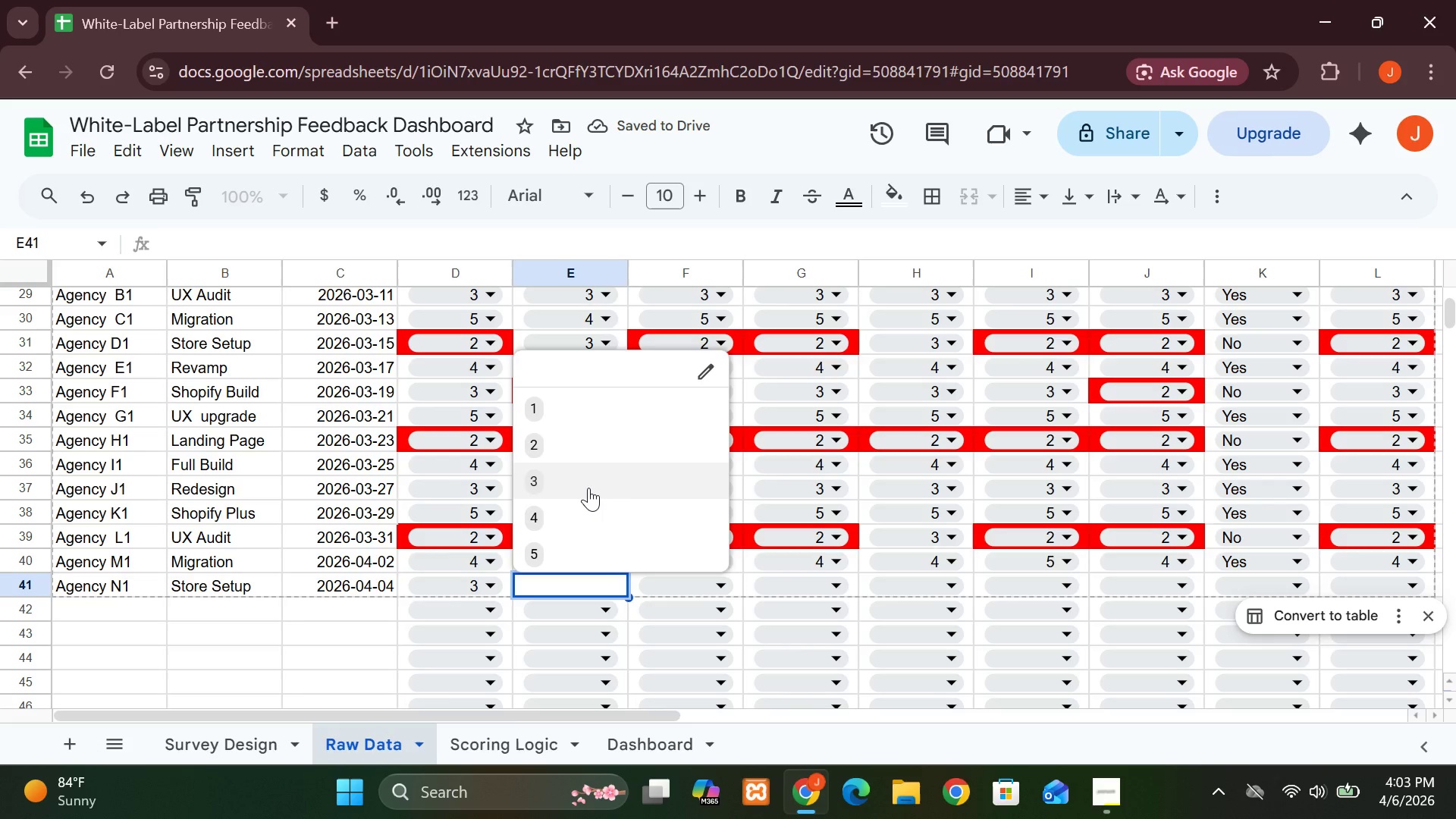 
left_click([588, 488])
 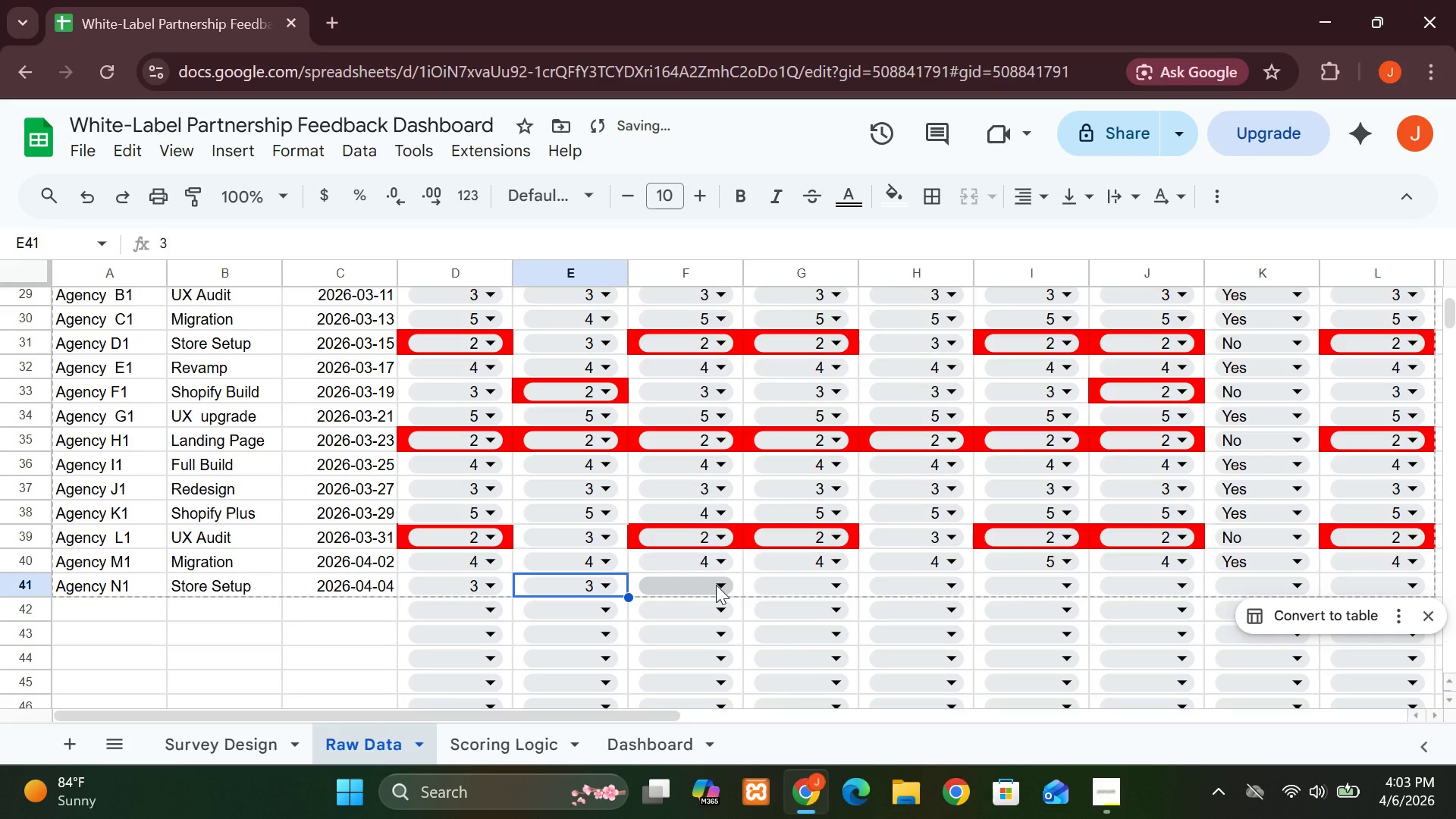 
left_click([720, 585])
 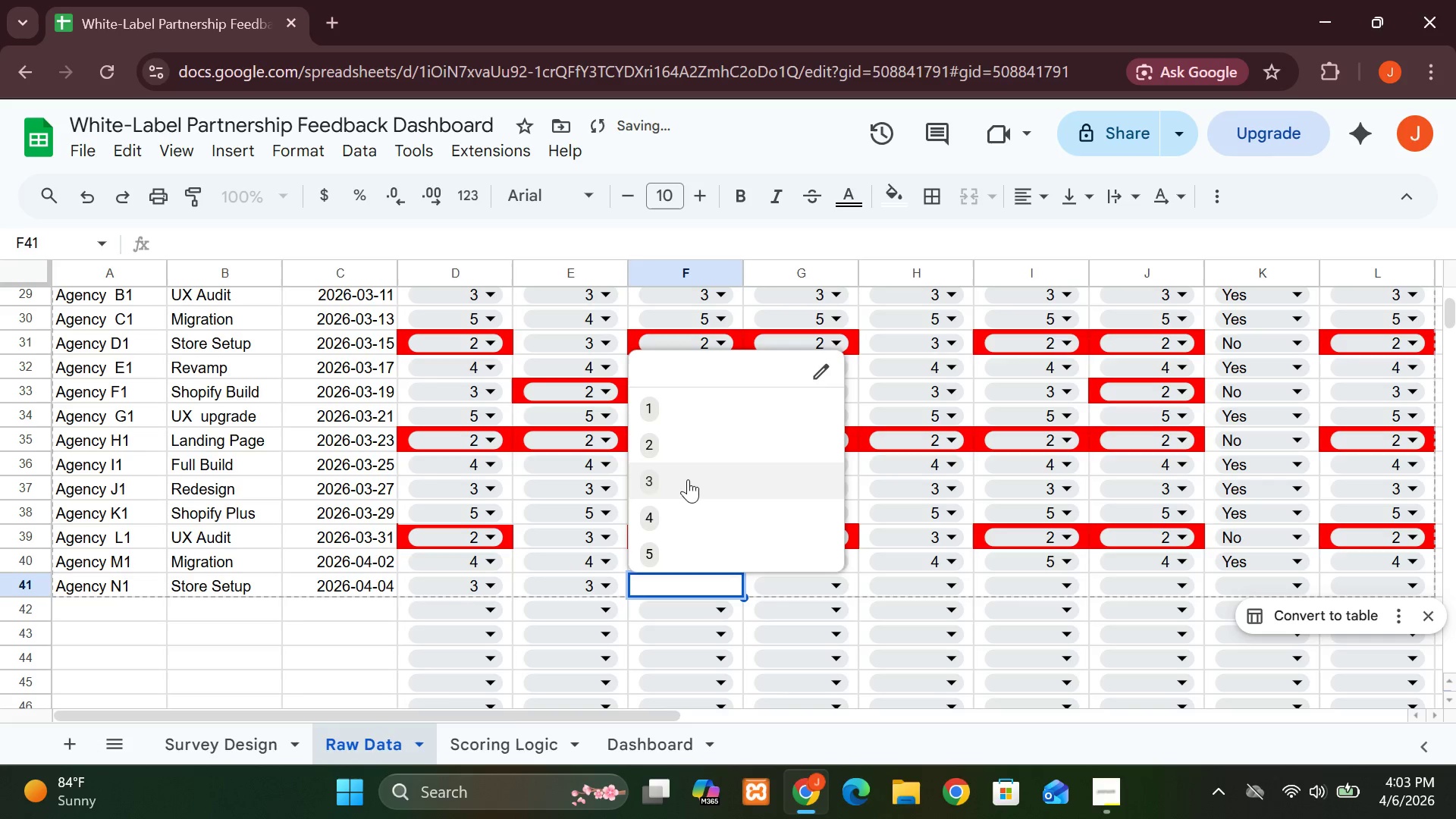 
left_click([687, 477])
 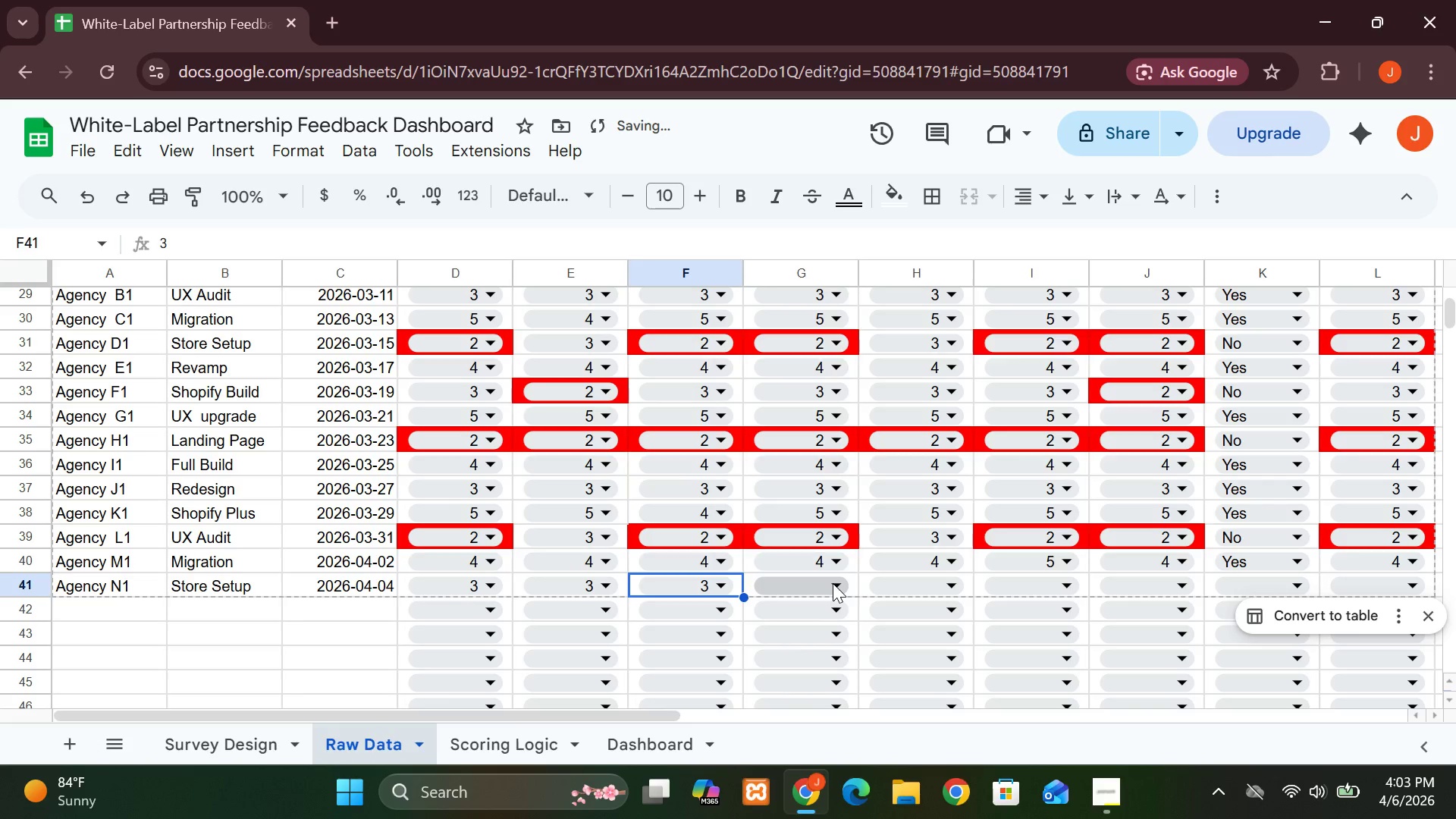 
left_click([839, 587])
 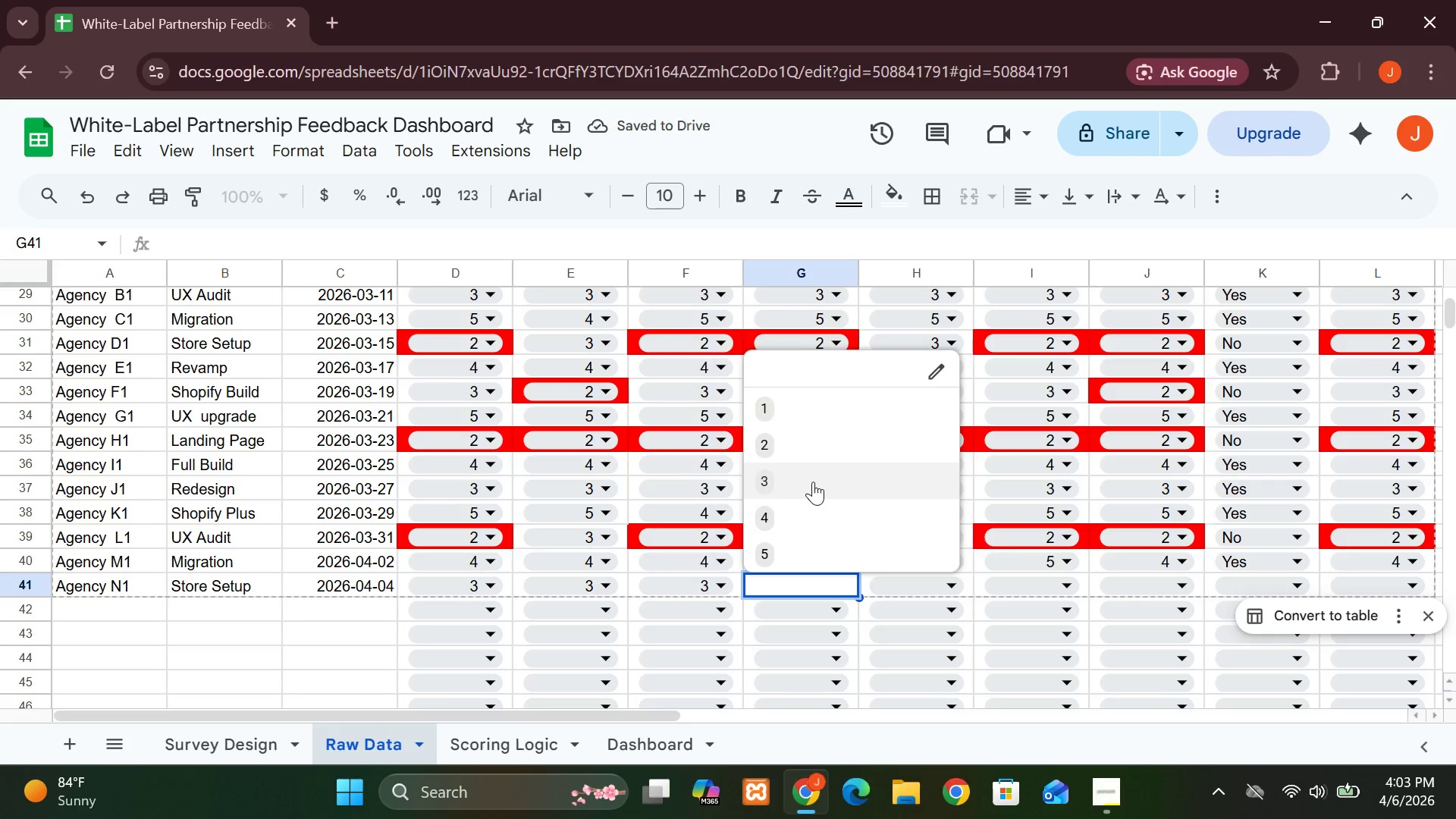 
left_click([813, 482])
 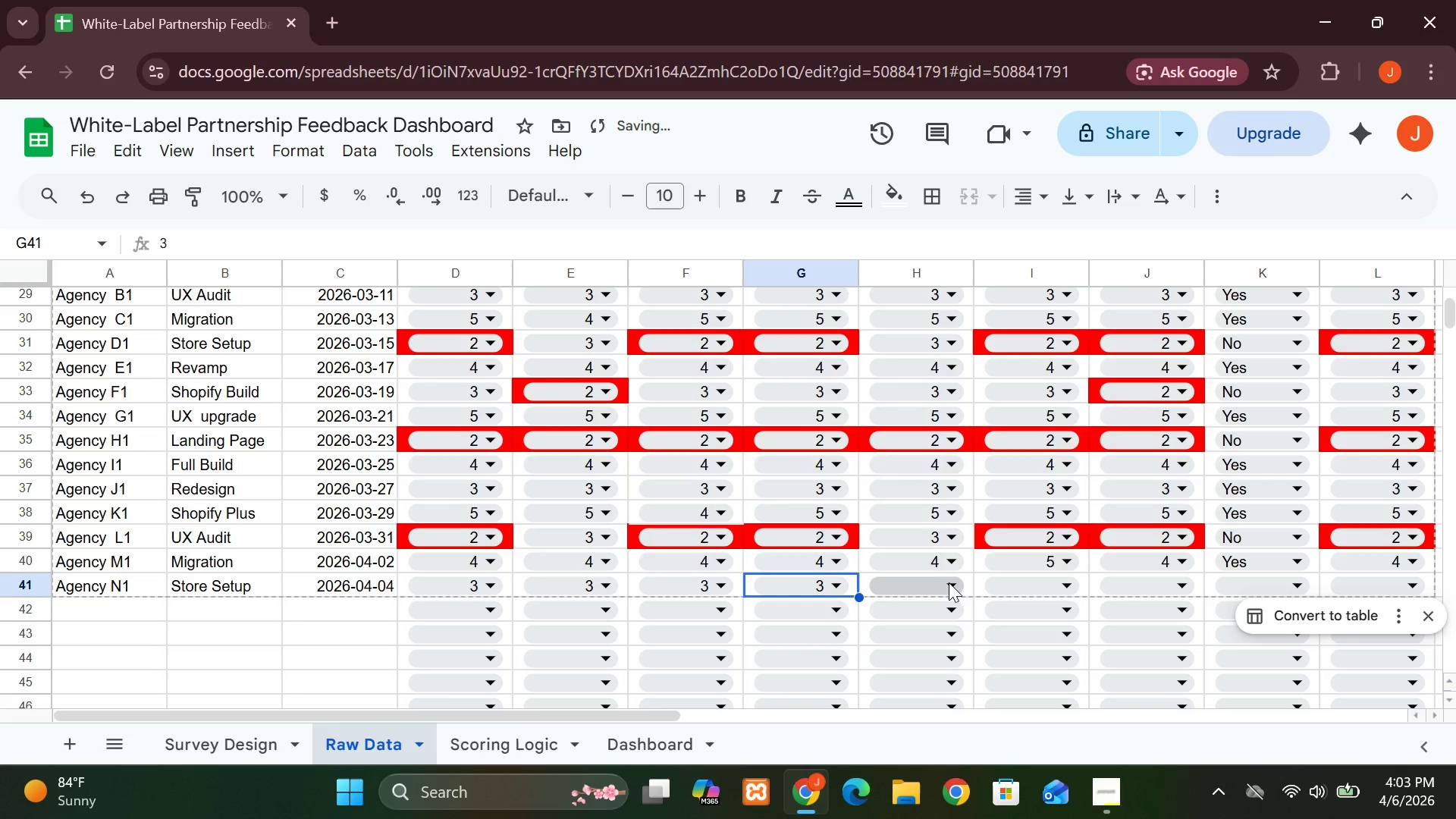 
left_click([951, 584])
 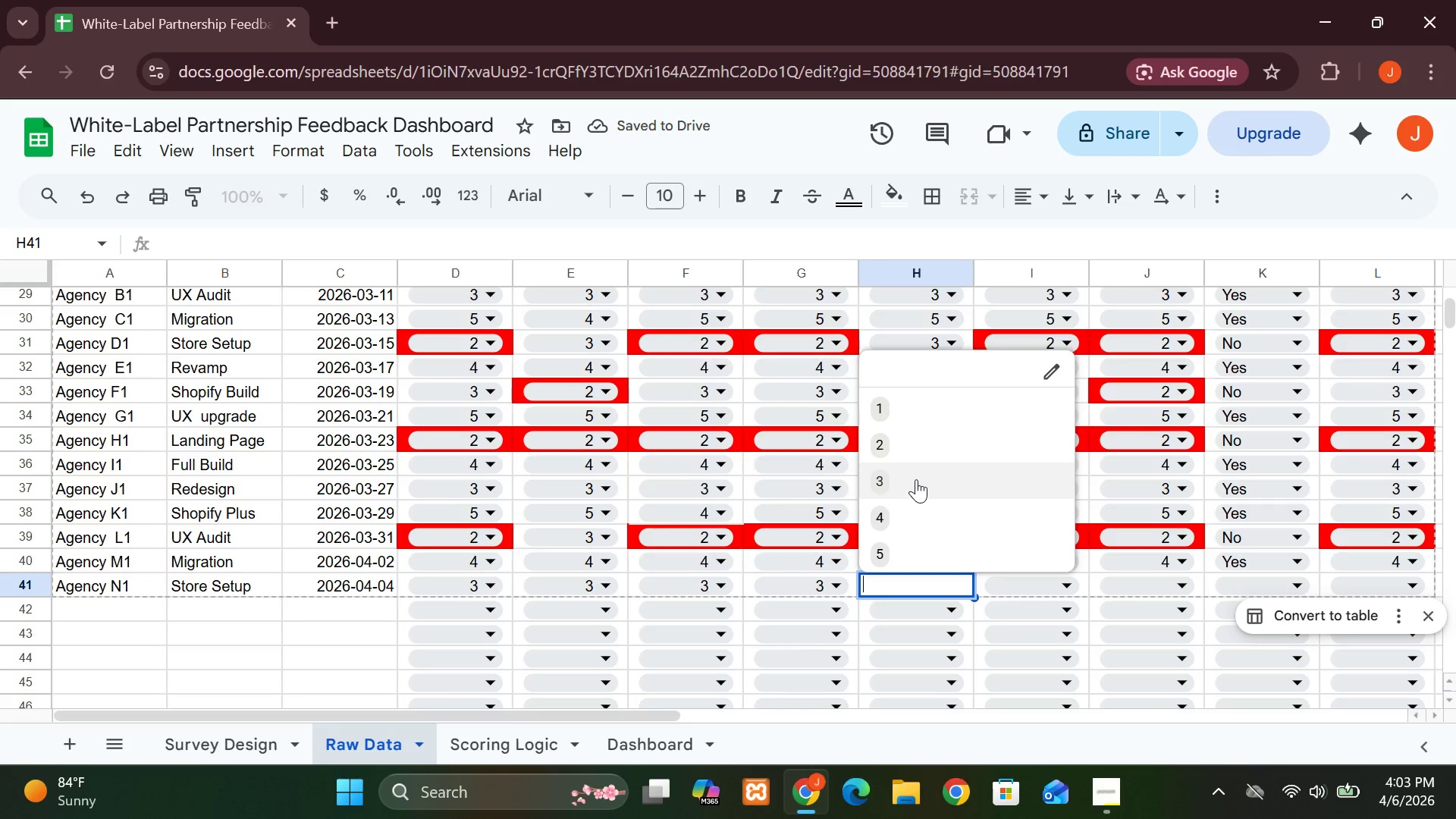 
left_click([915, 479])
 